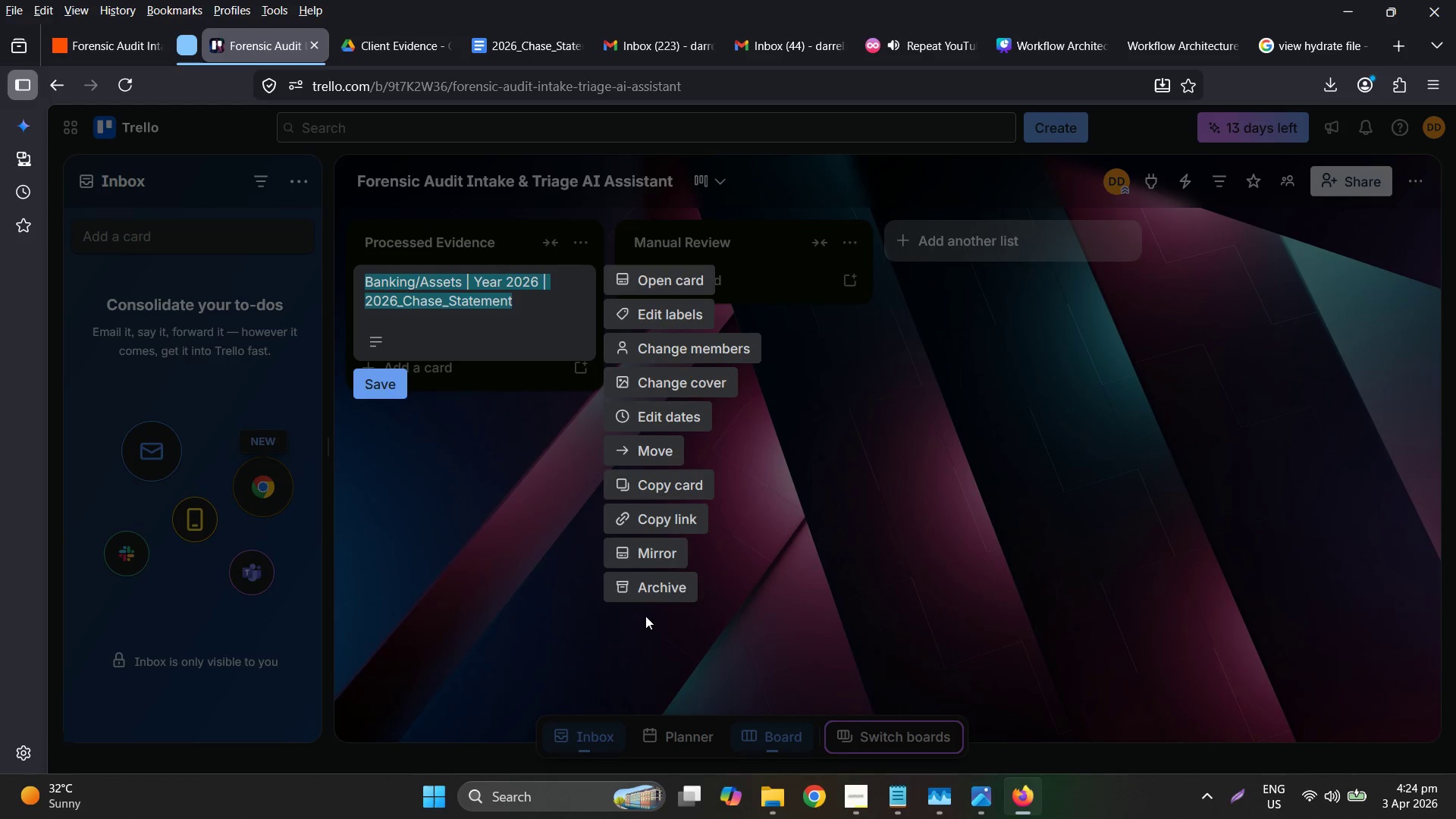 
left_click([642, 585])
 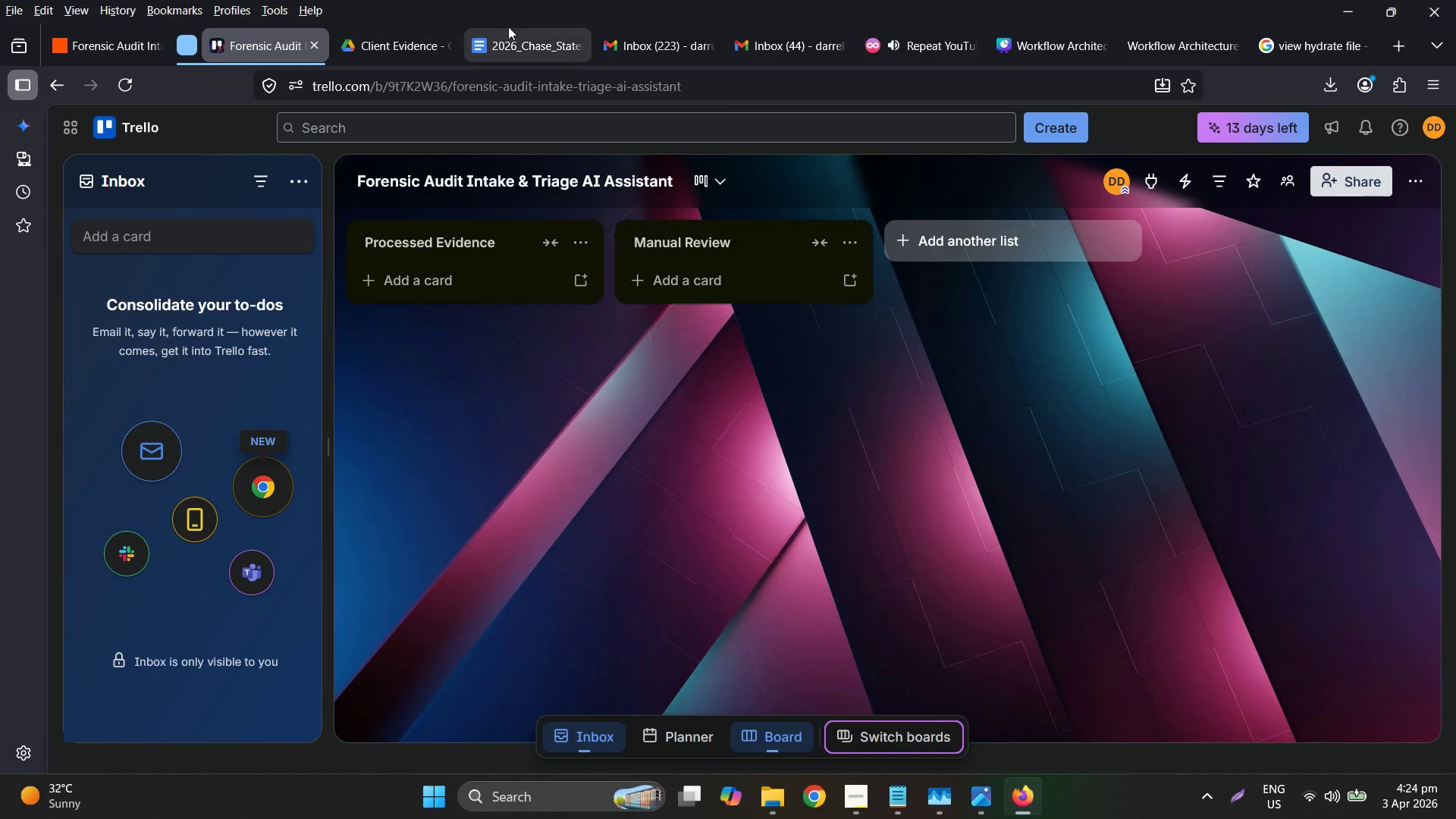 
left_click([402, 46])
 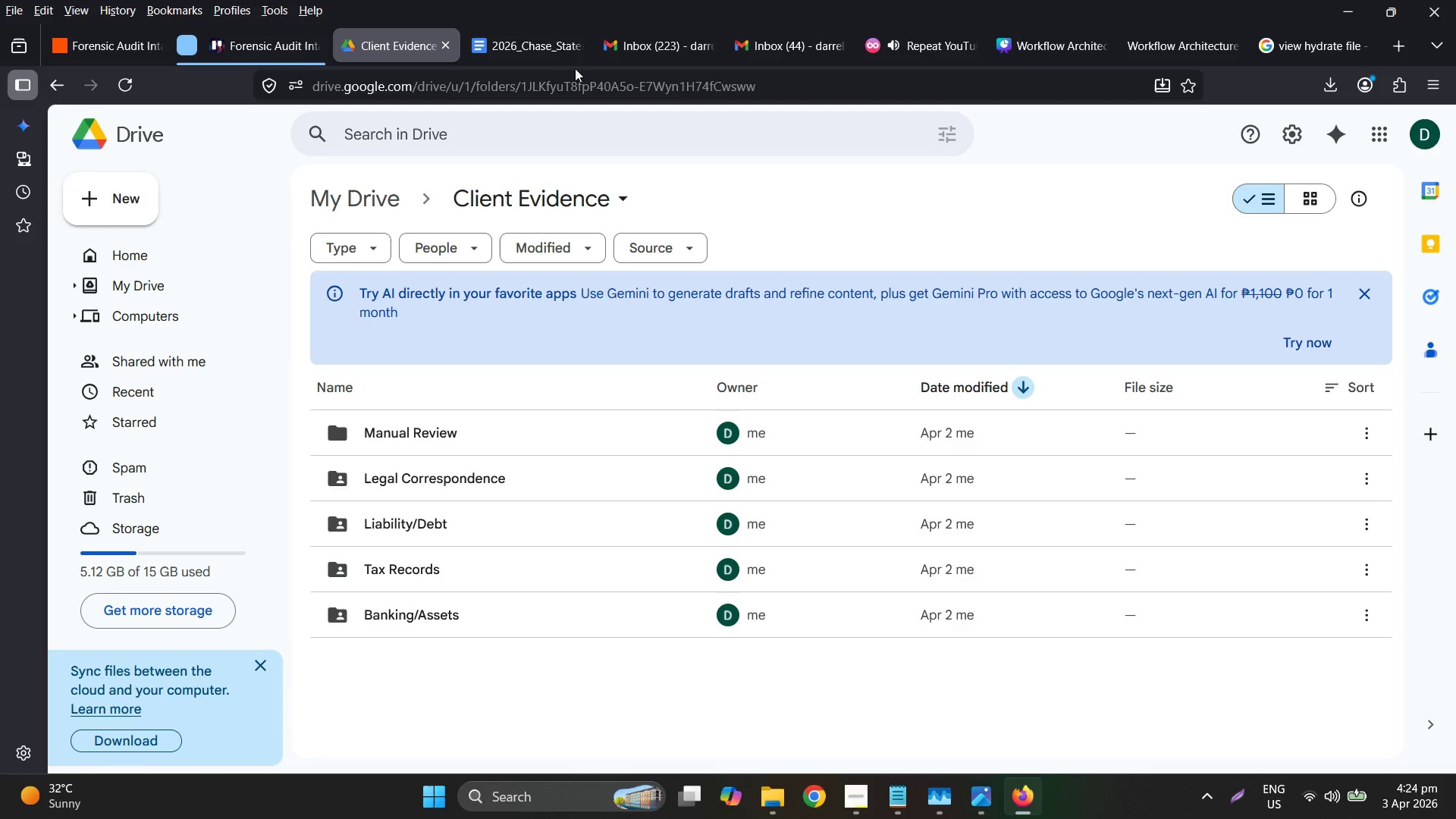 
left_click([540, 52])
 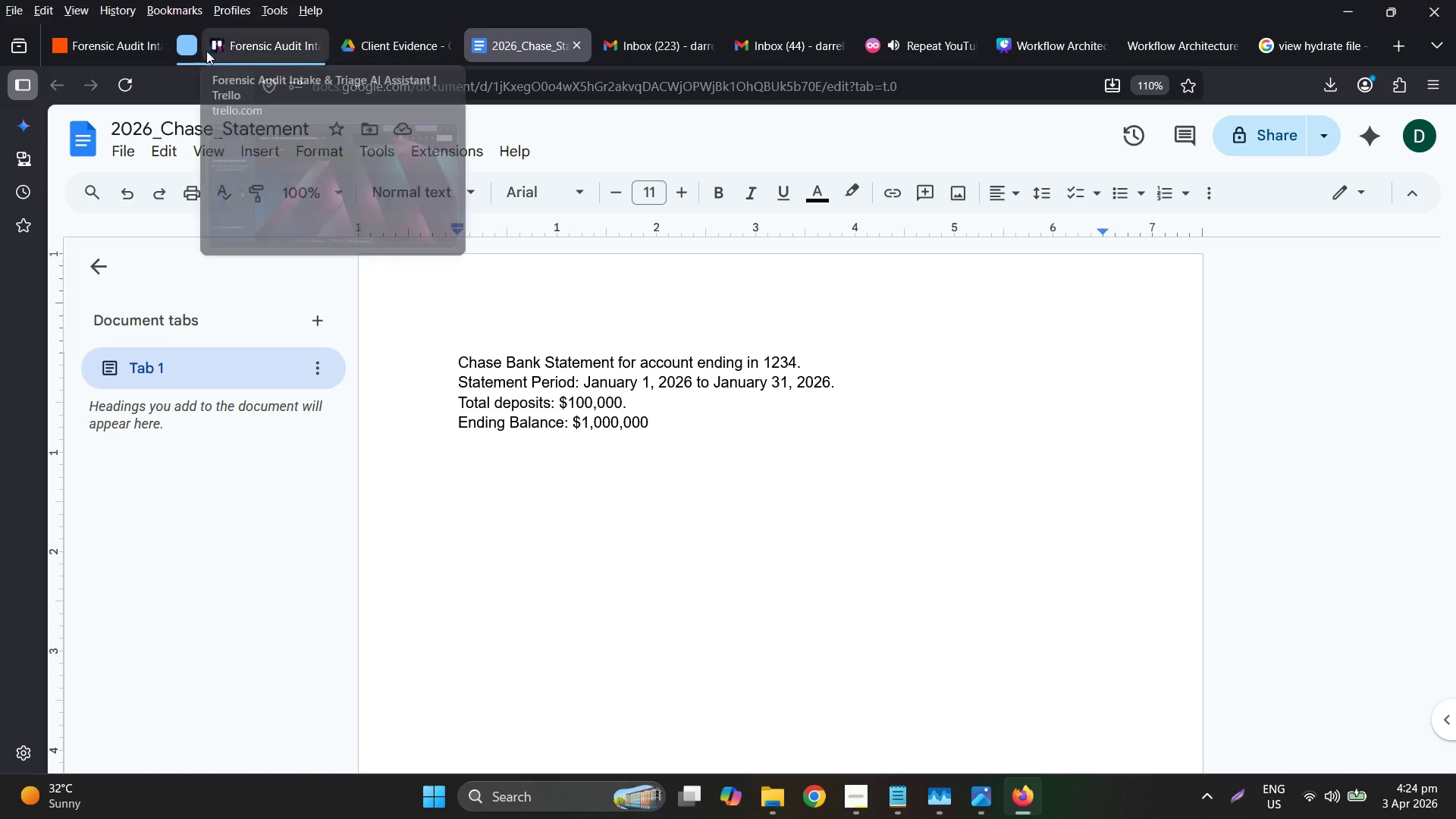 
left_click([57, 55])
 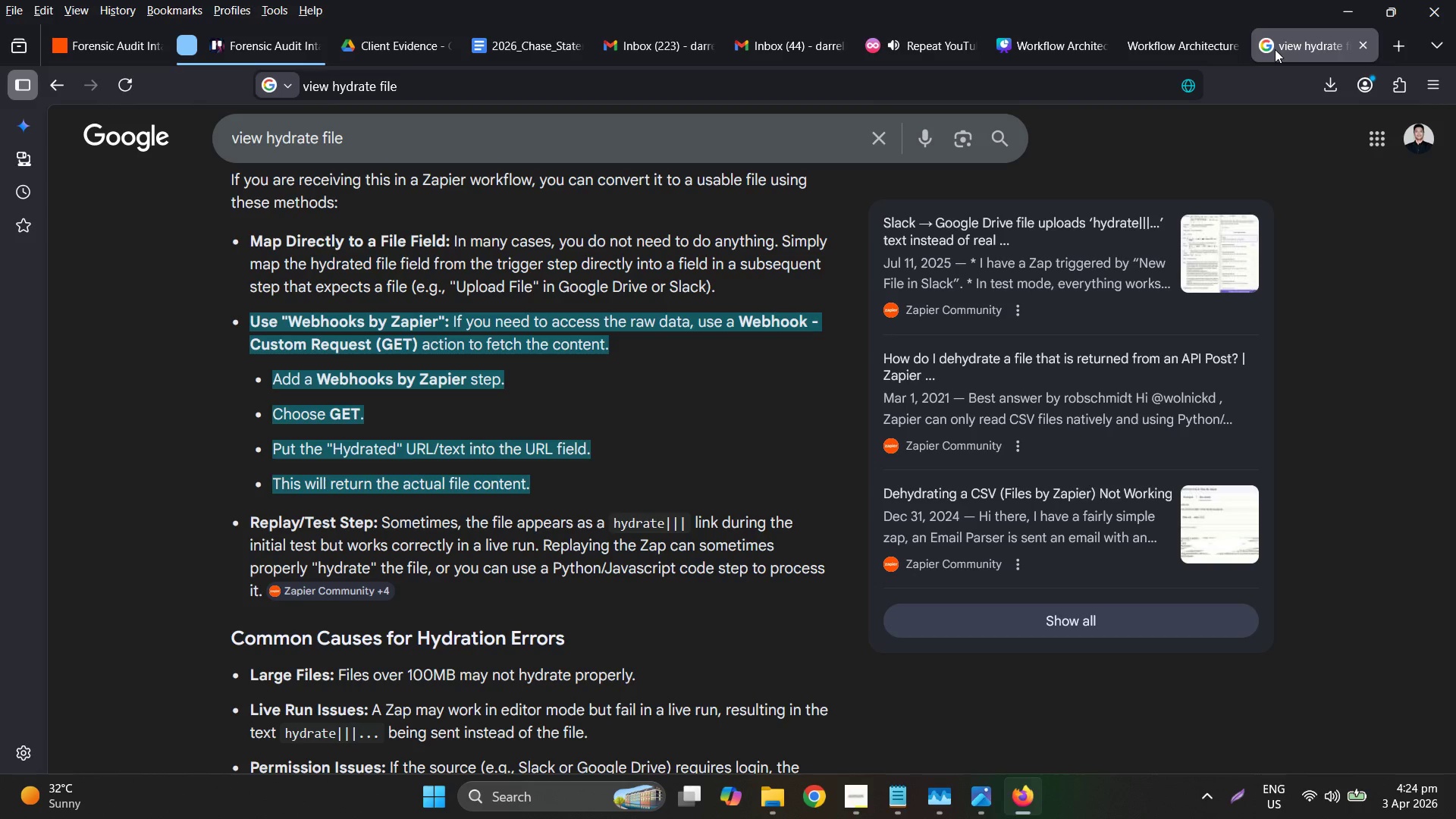 
wait(7.09)
 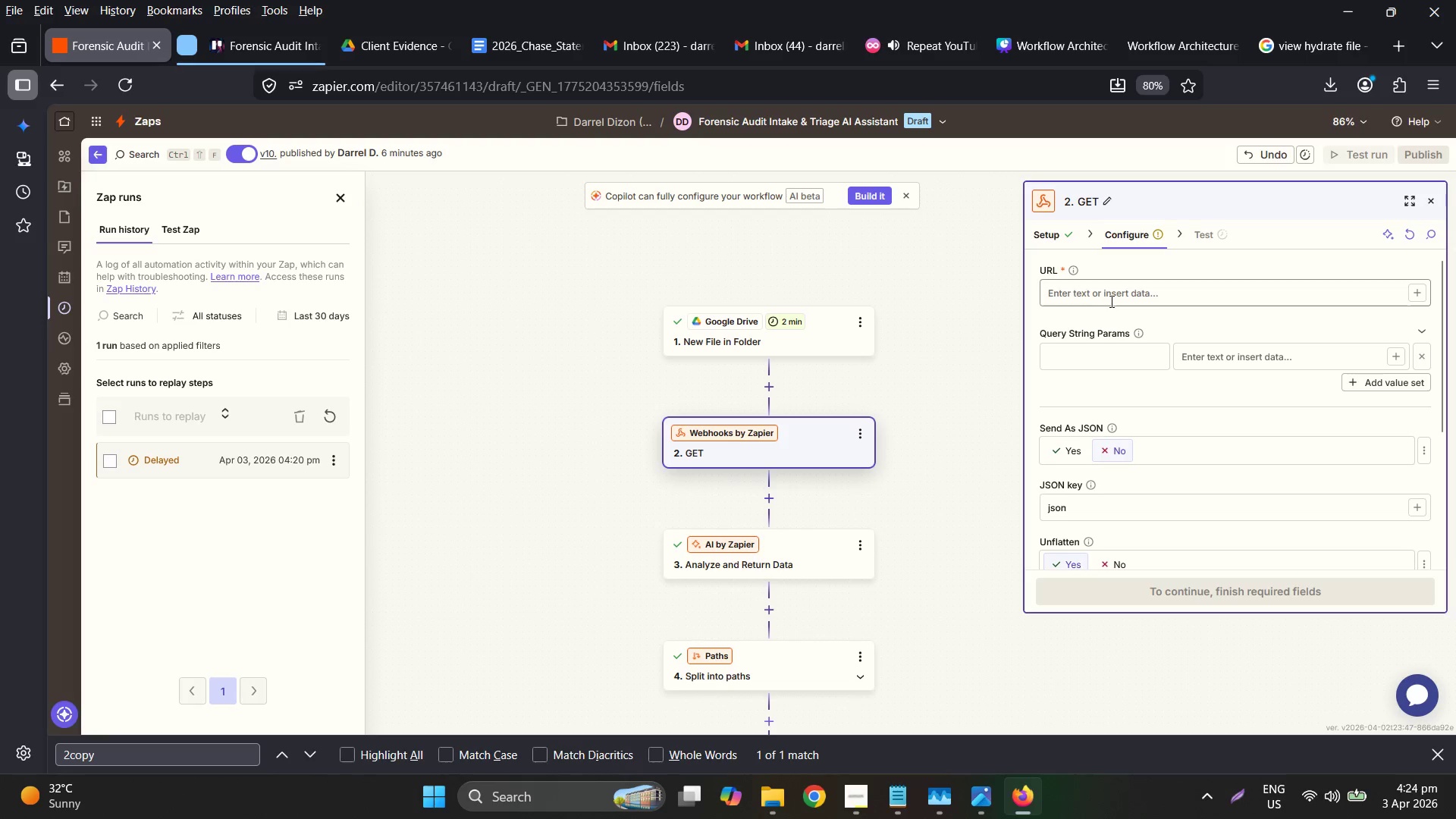 
left_click([96, 40])
 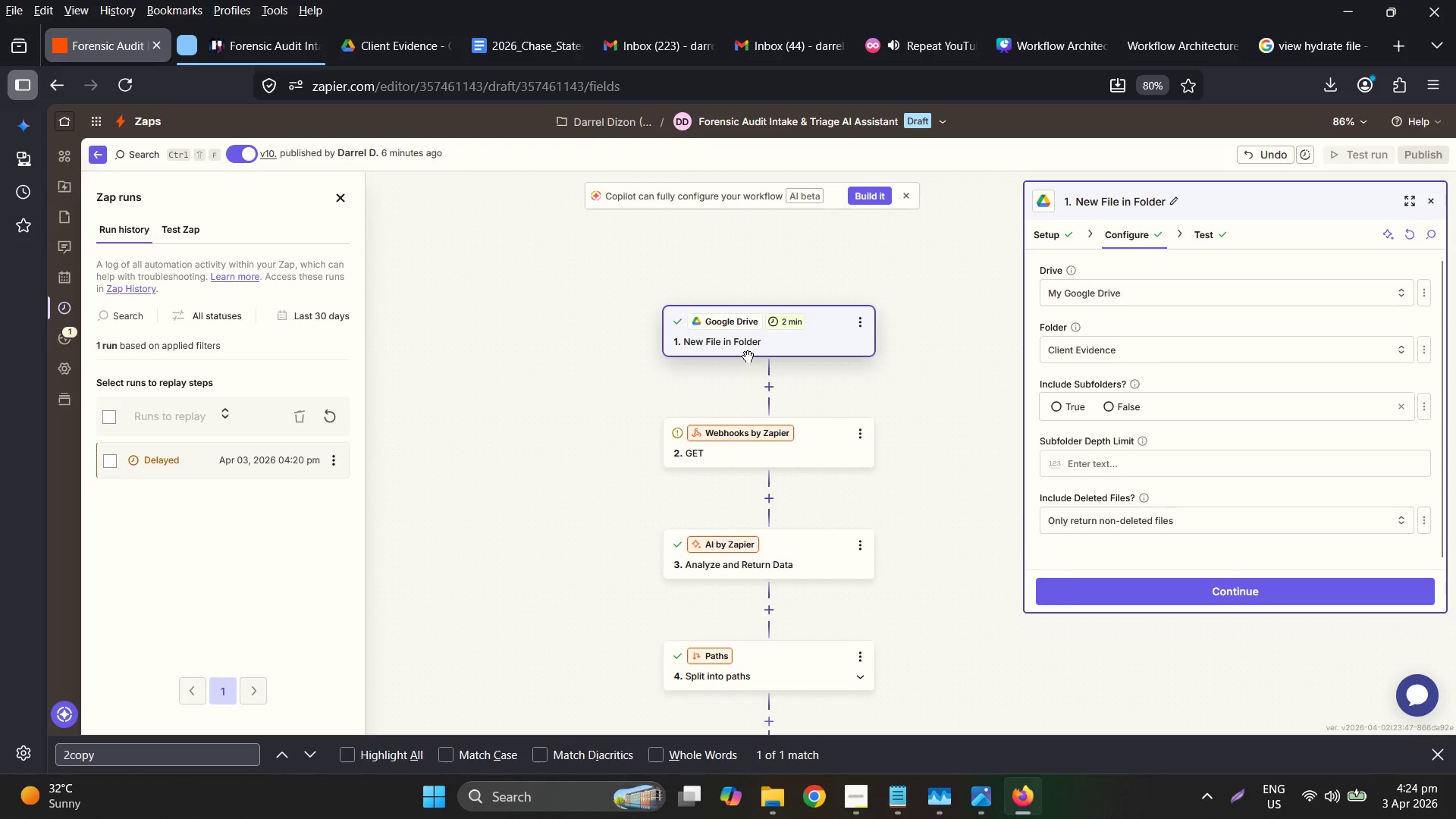 
left_click([1200, 227])
 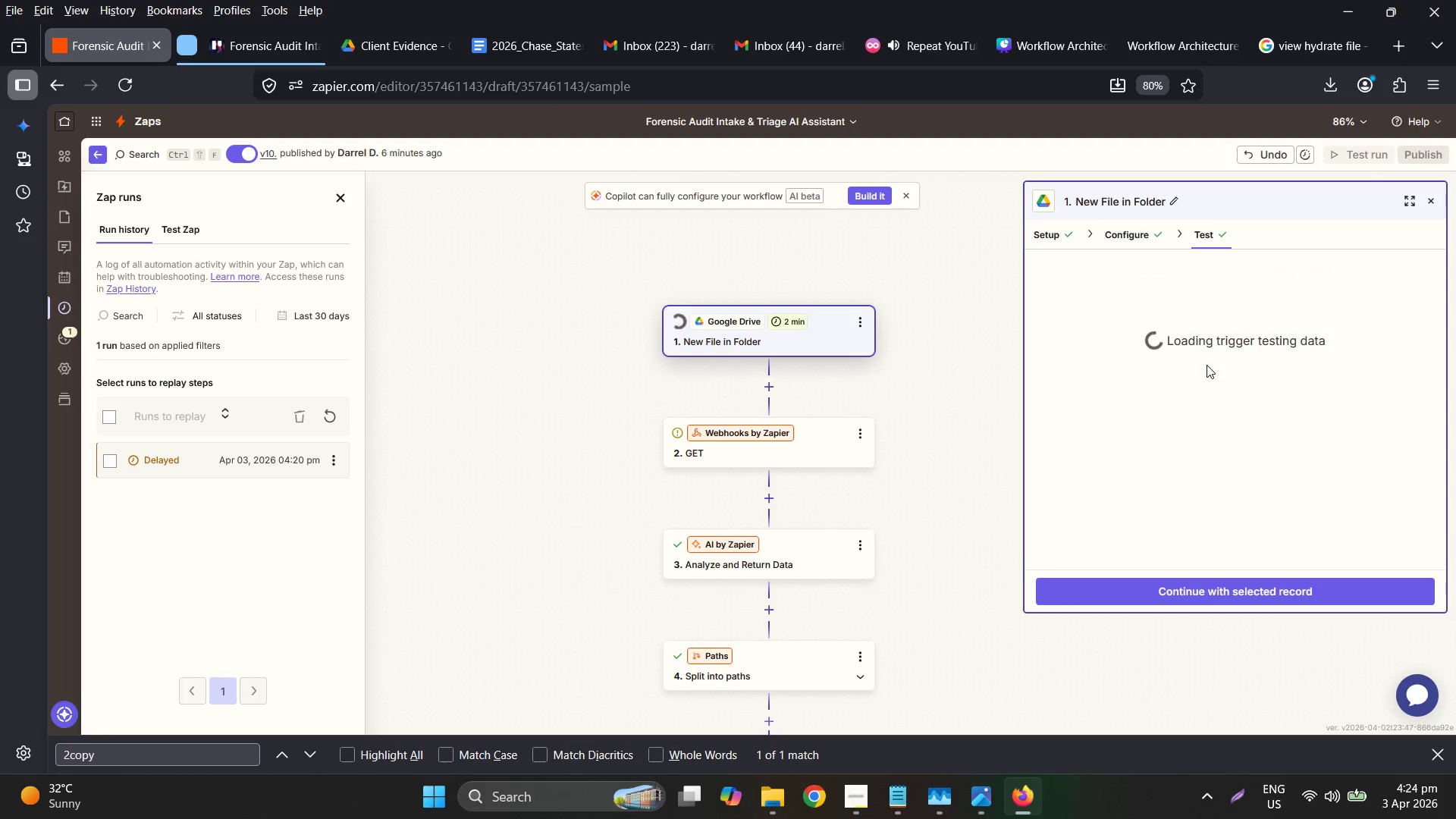 
left_click([1222, 462])
 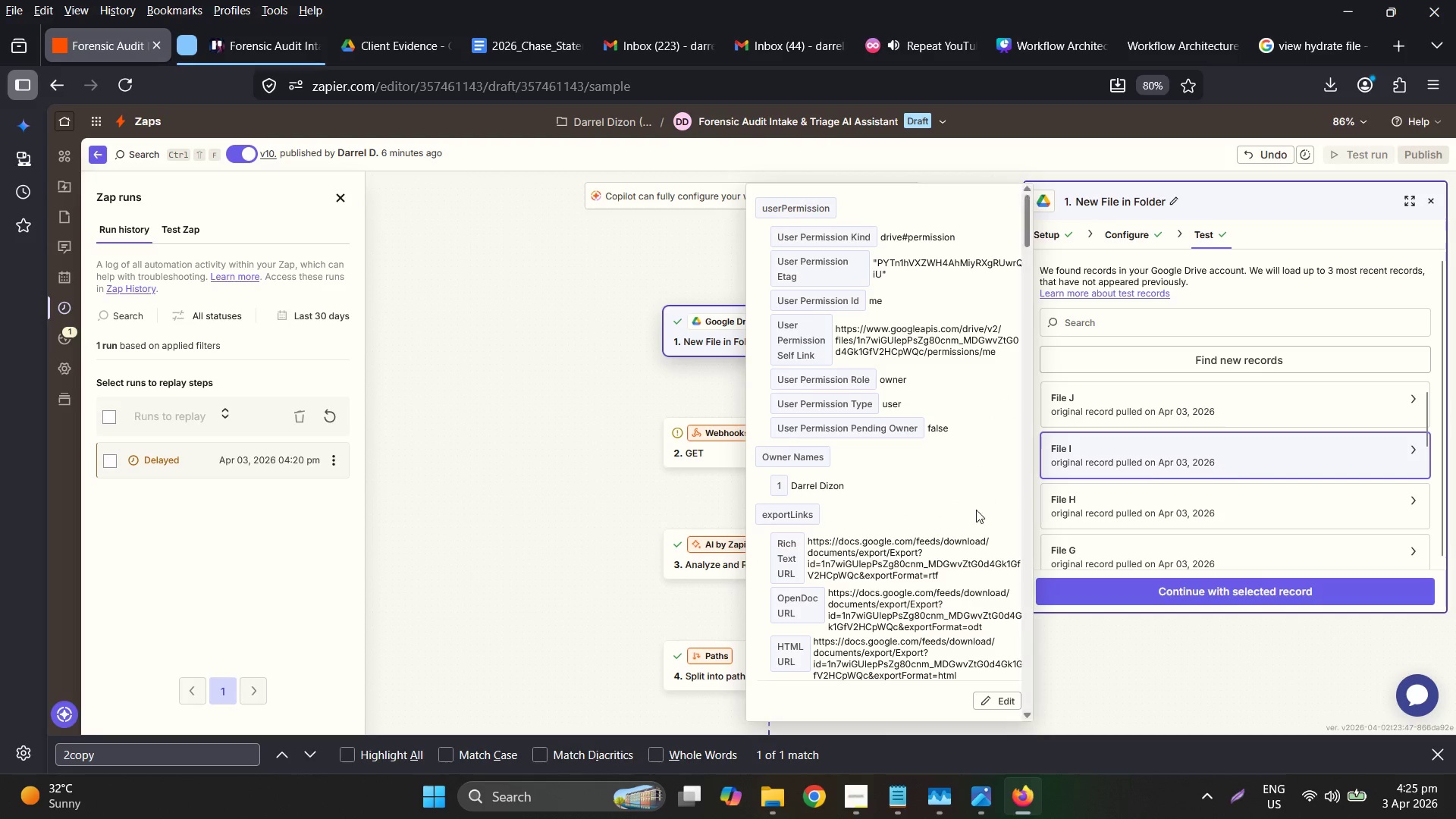 
key(Control+ControlLeft)
 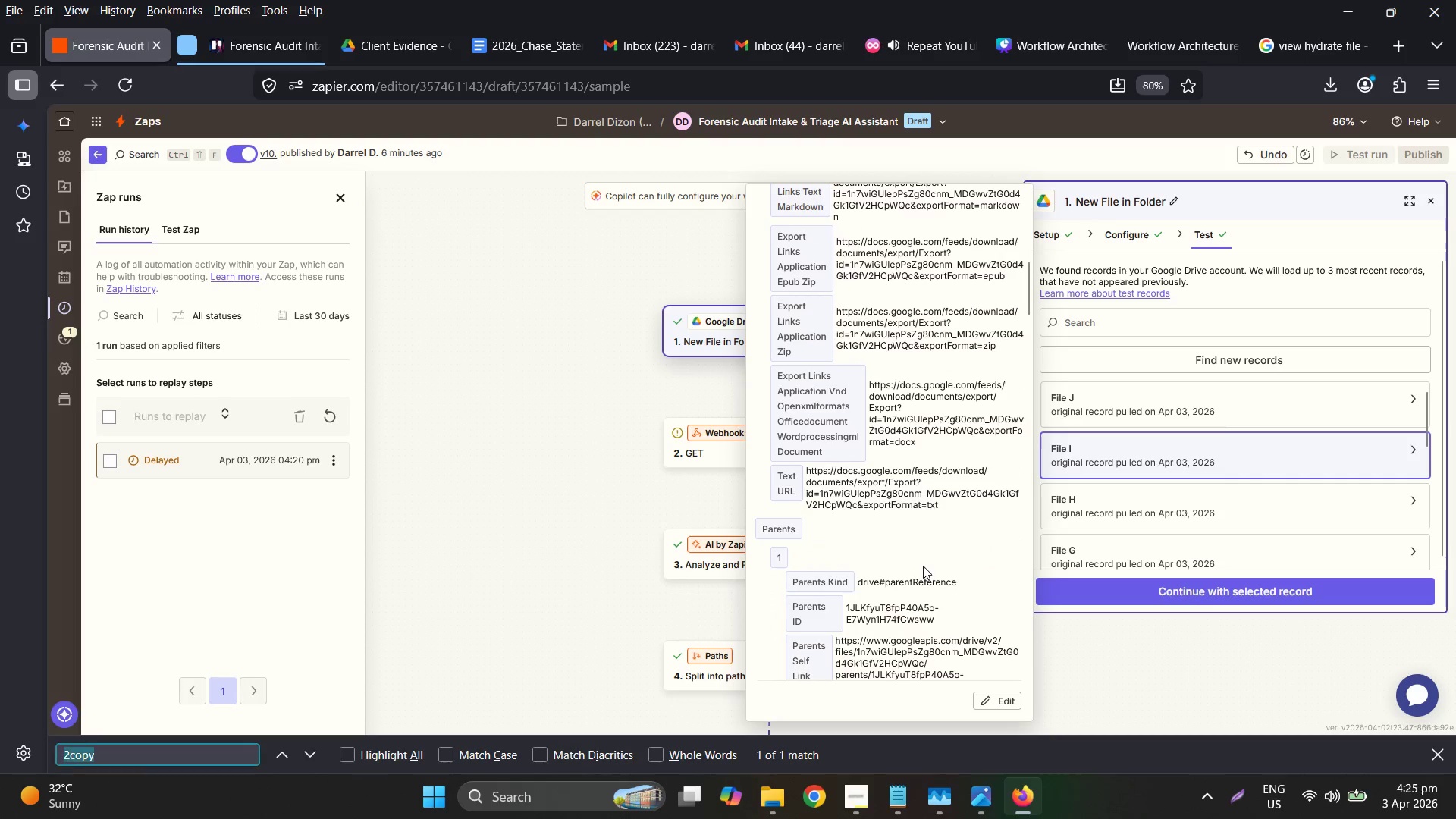 
key(Control+F)
 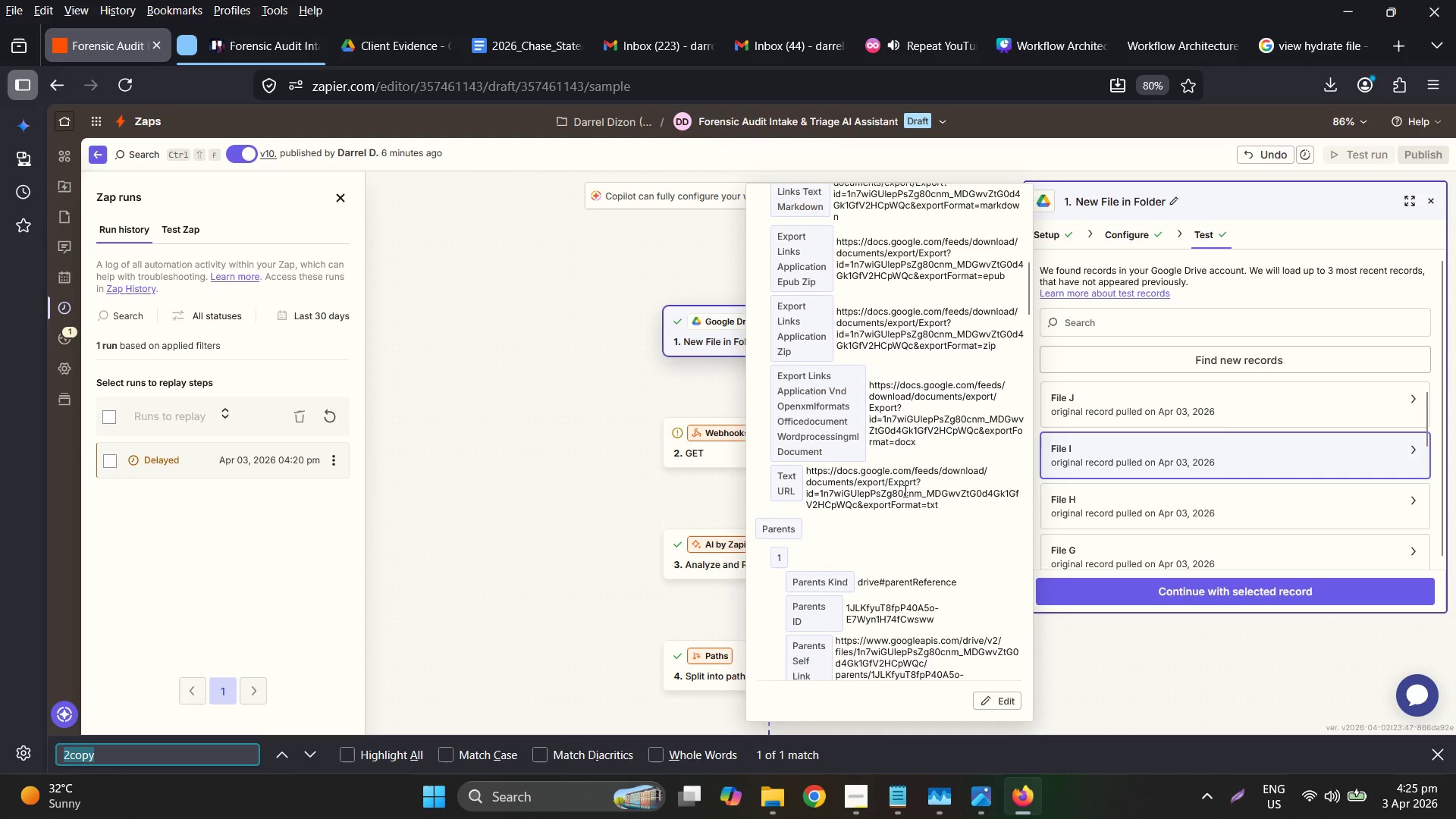 
scroll: coordinate [910, 559], scroll_direction: down, amount: 7.0
 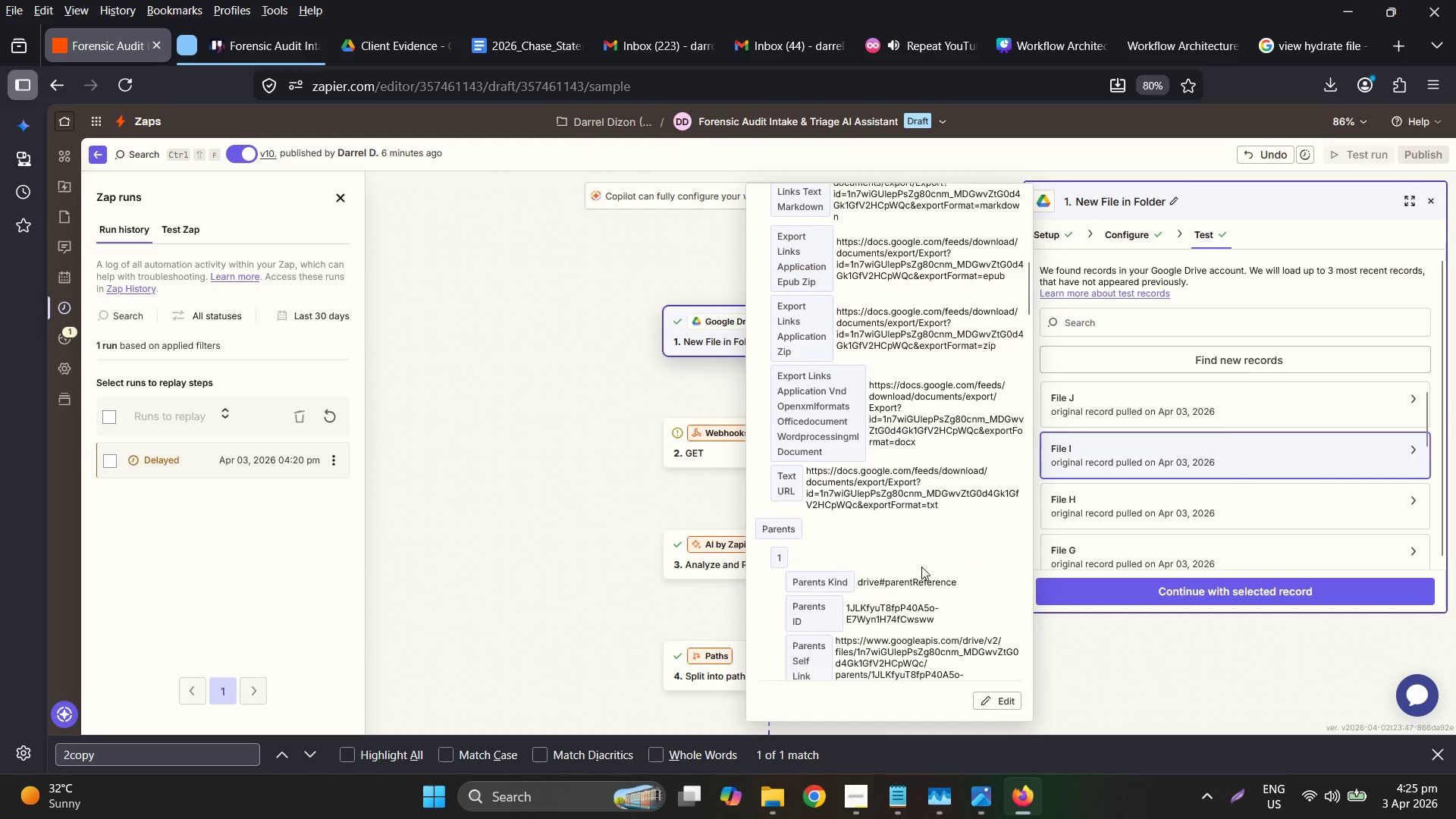 
key(Control+ControlLeft)
 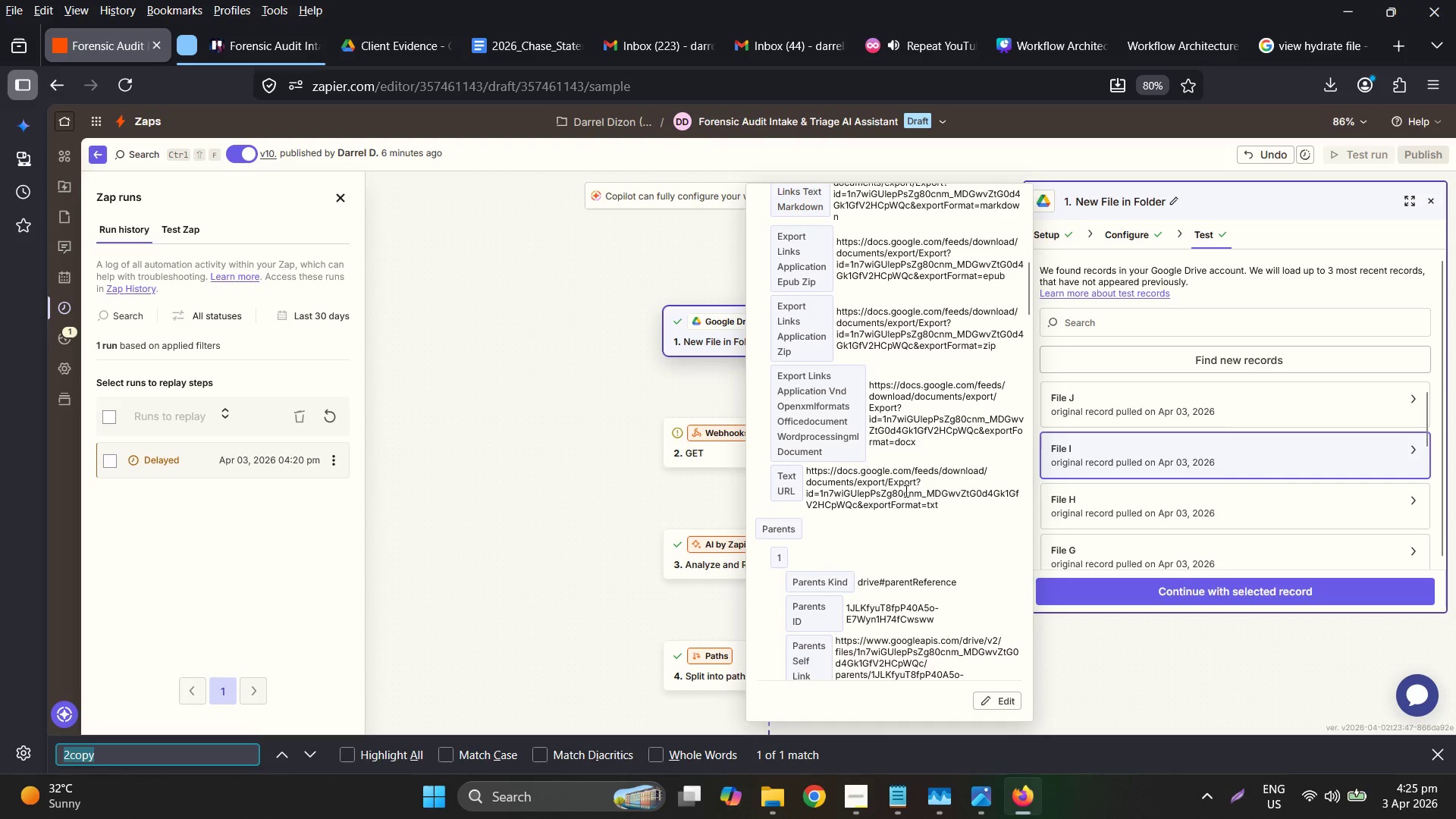 
key(Control+F)
 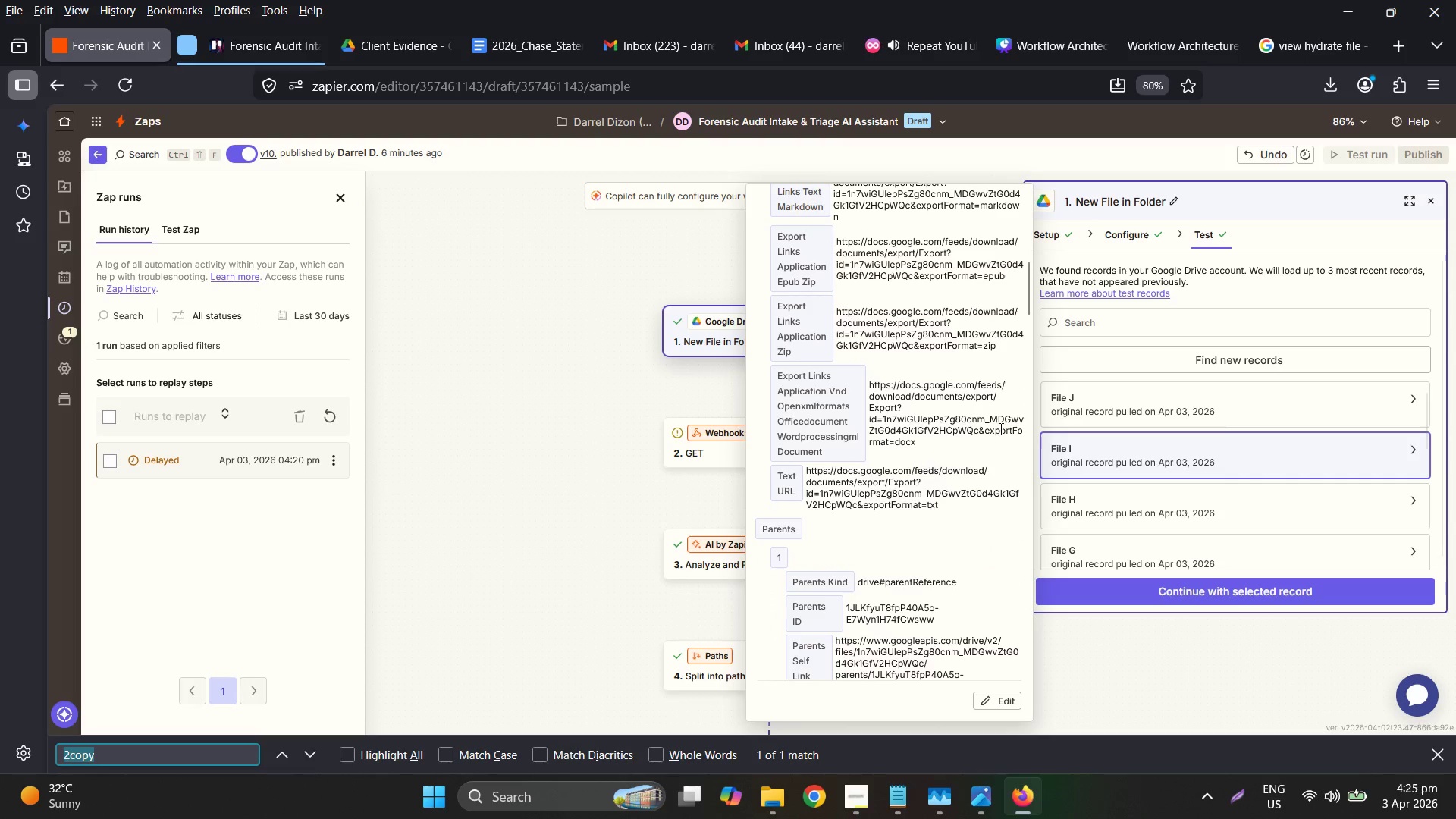 
key(Control+F)
 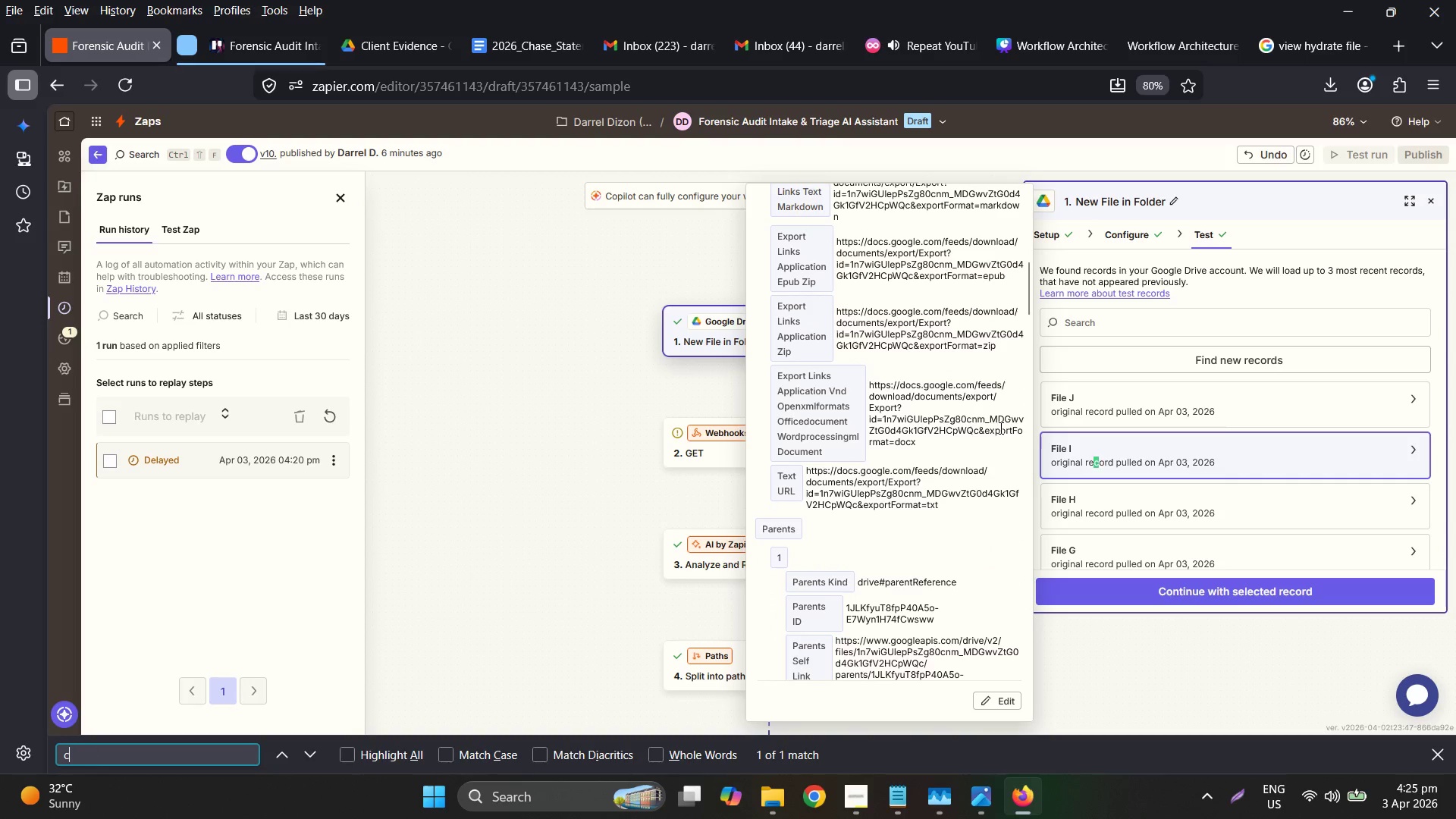 
type(chasd)
 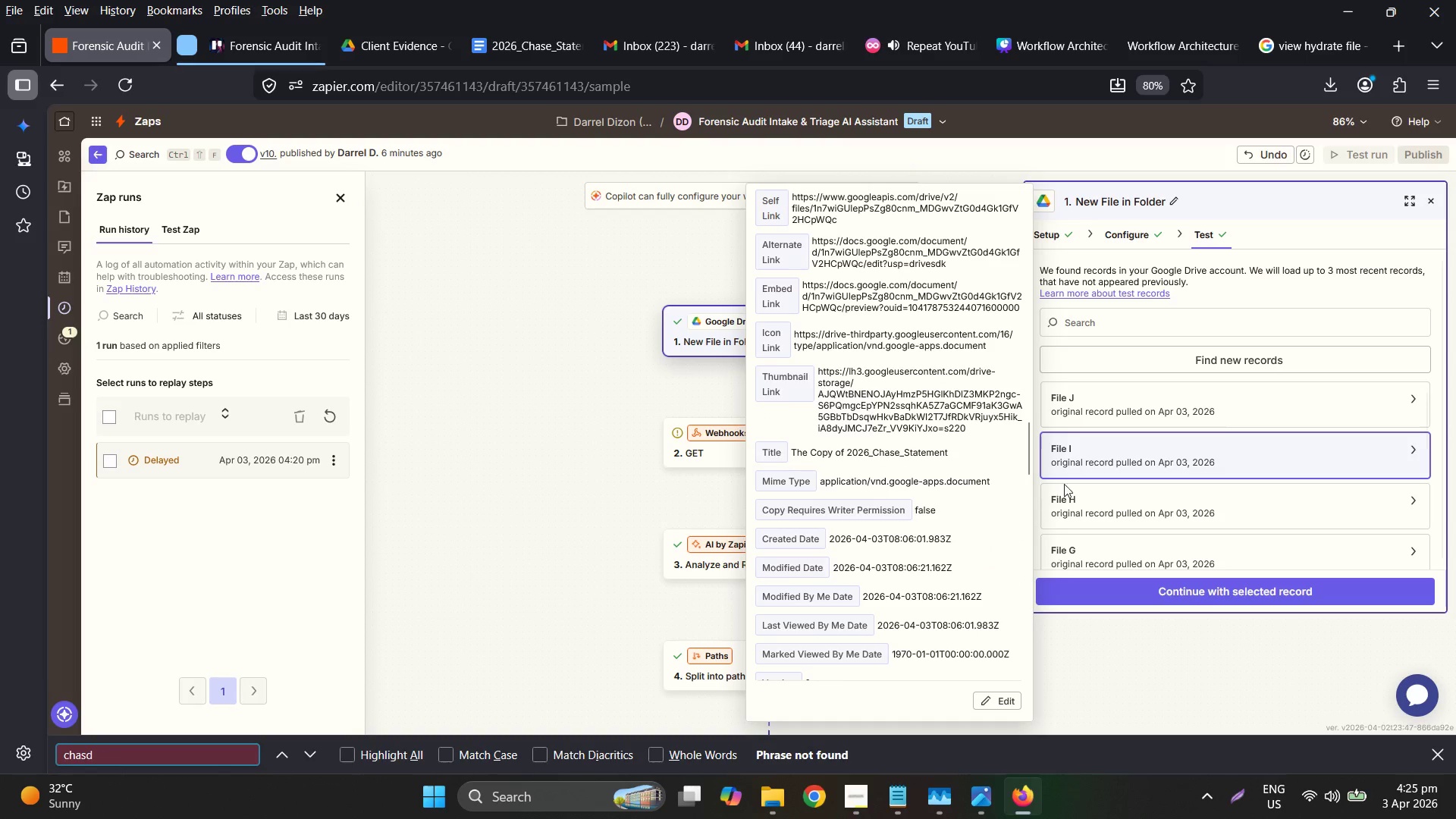 
key(Backspace)
 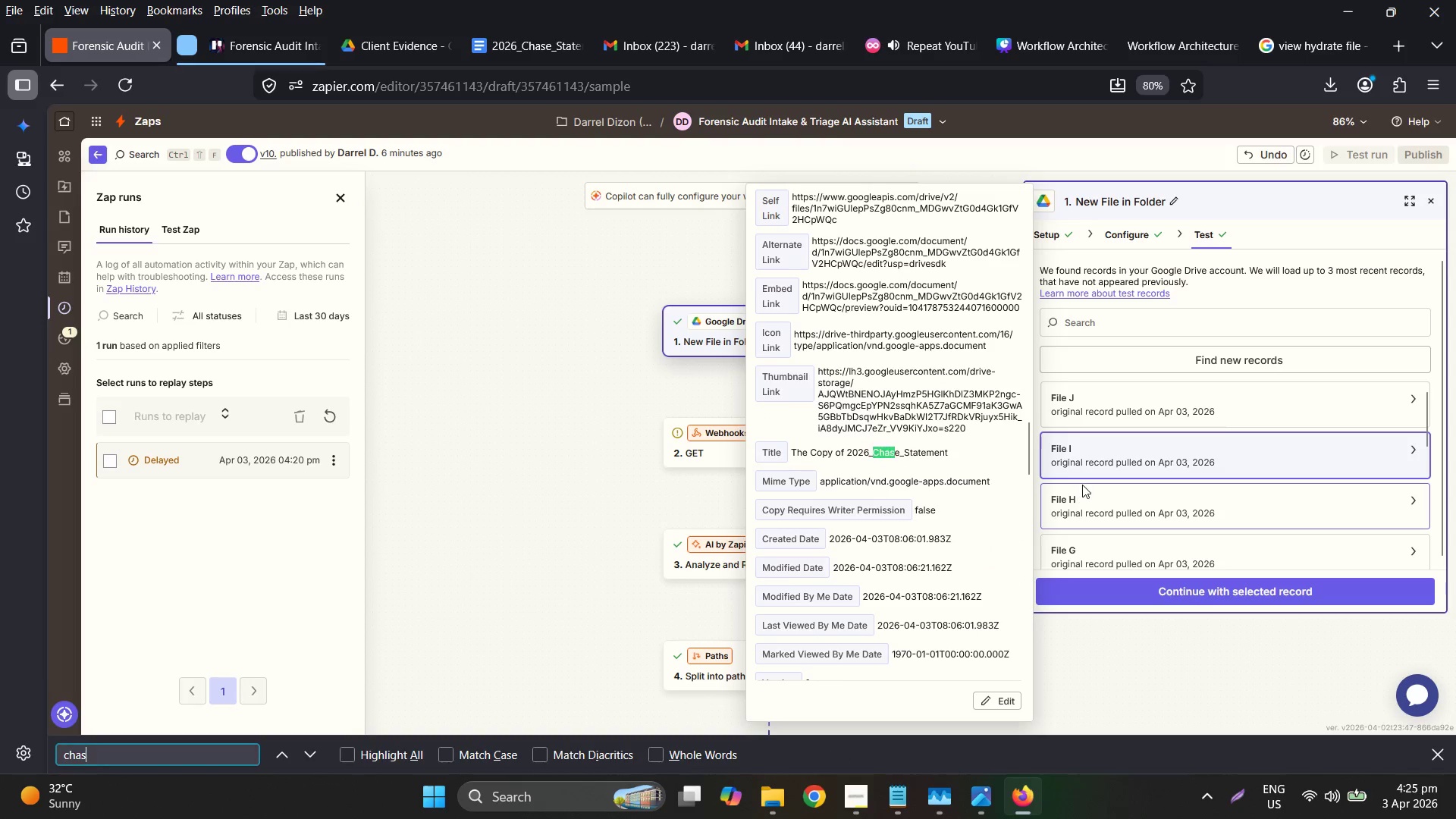 
key(Backspace)
 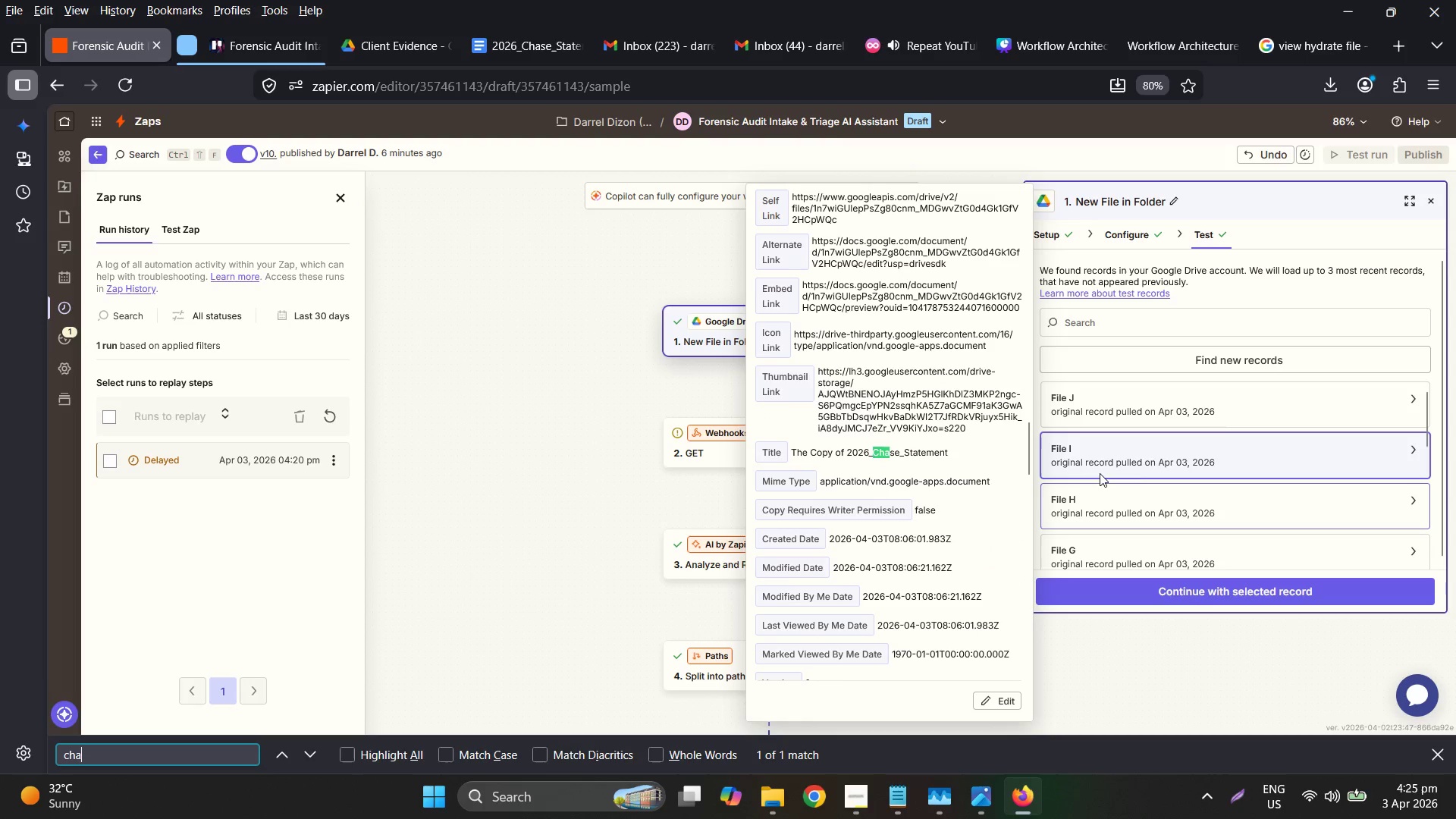 
key(Backspace)
 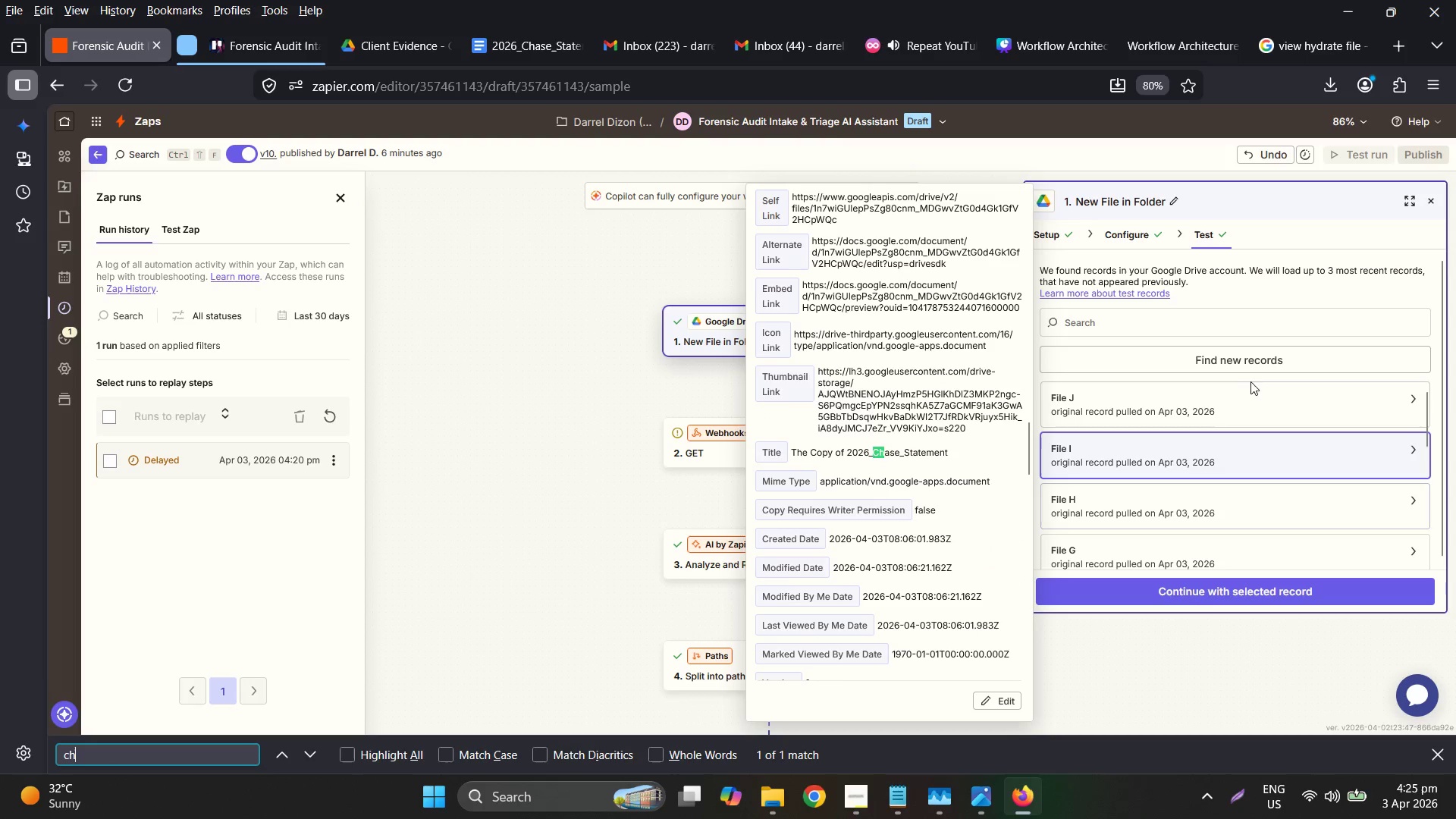 
key(Backspace)
 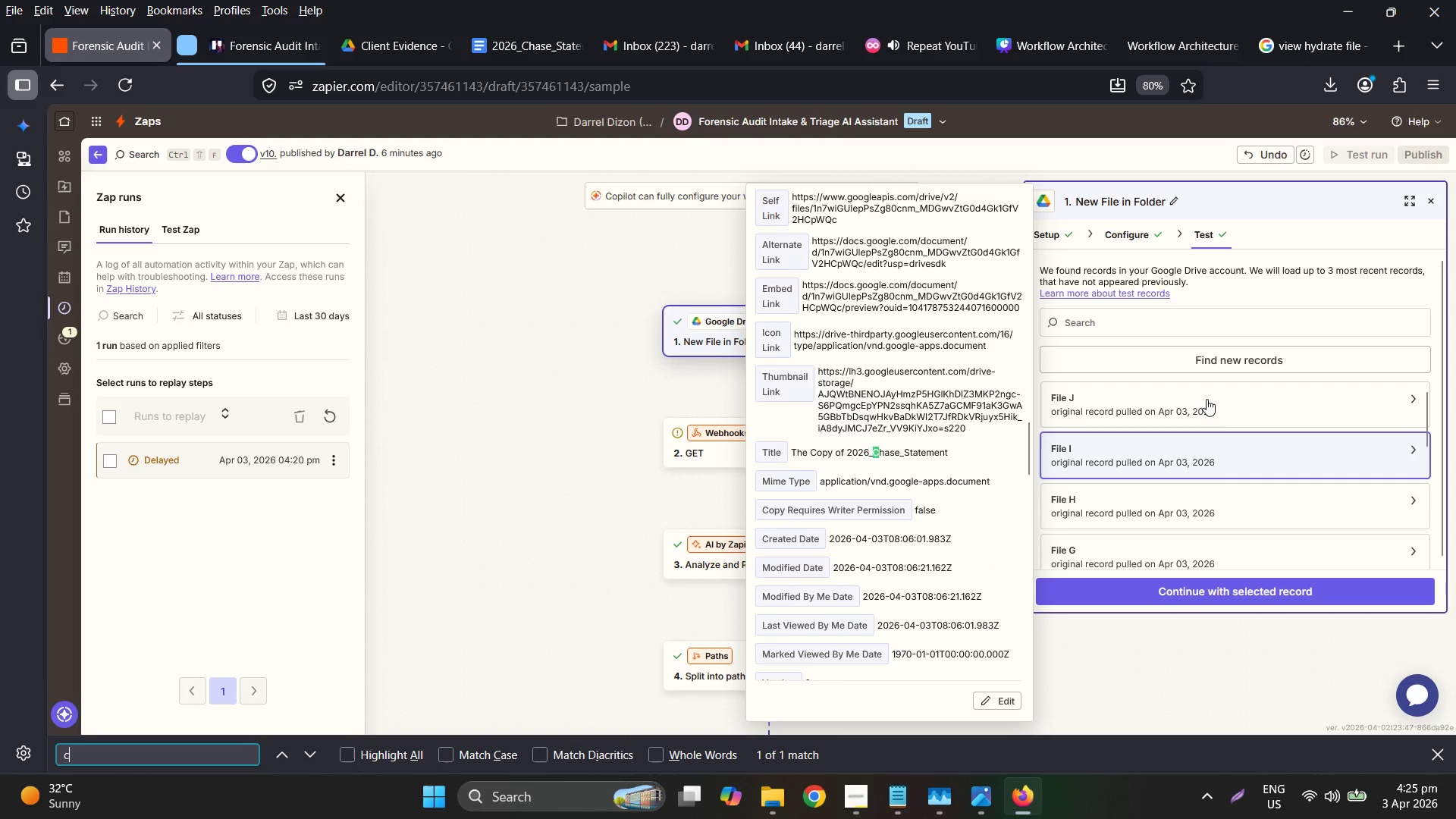 
left_click([1207, 399])
 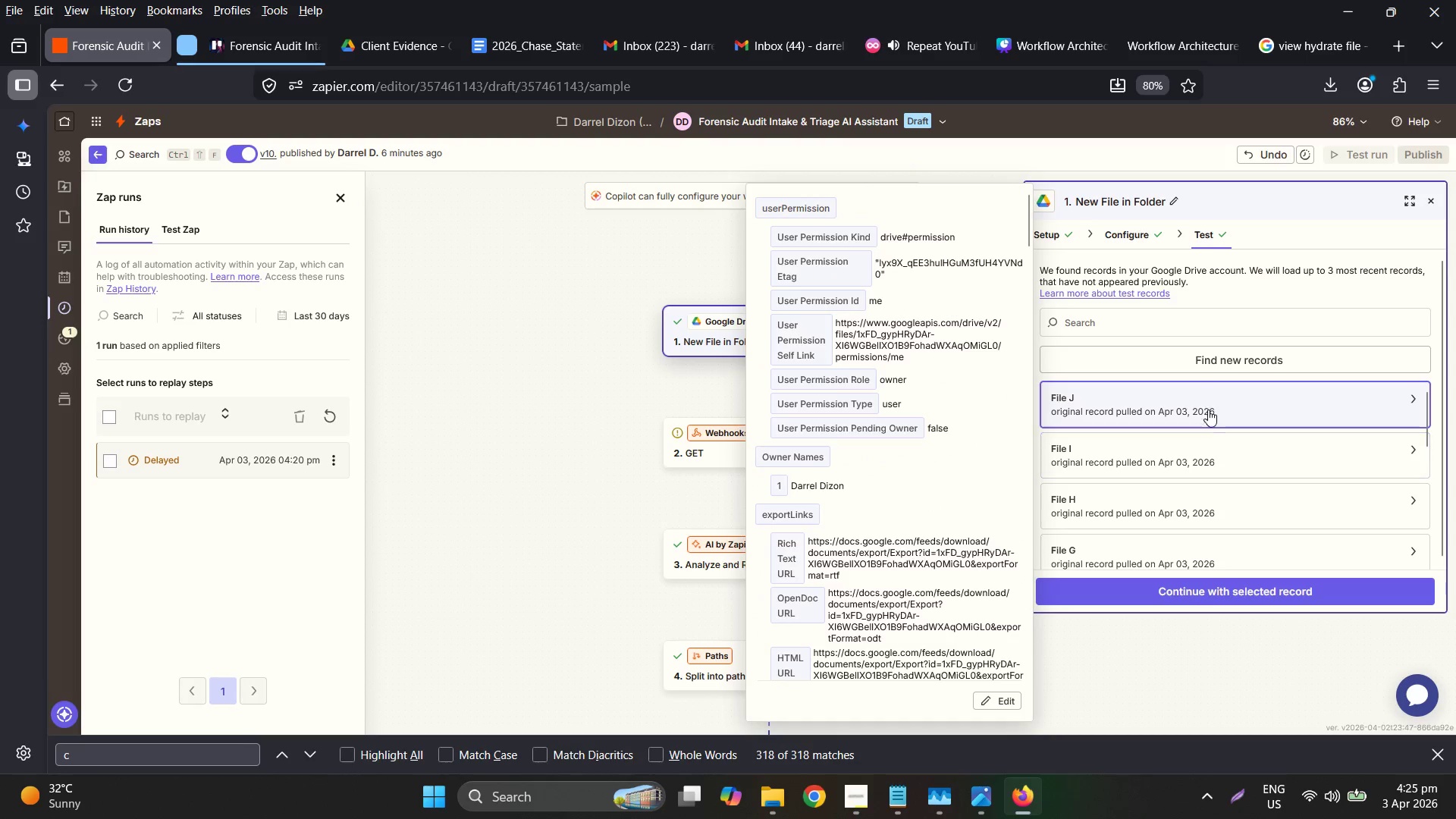 
scroll: coordinate [886, 532], scroll_direction: up, amount: 1.0
 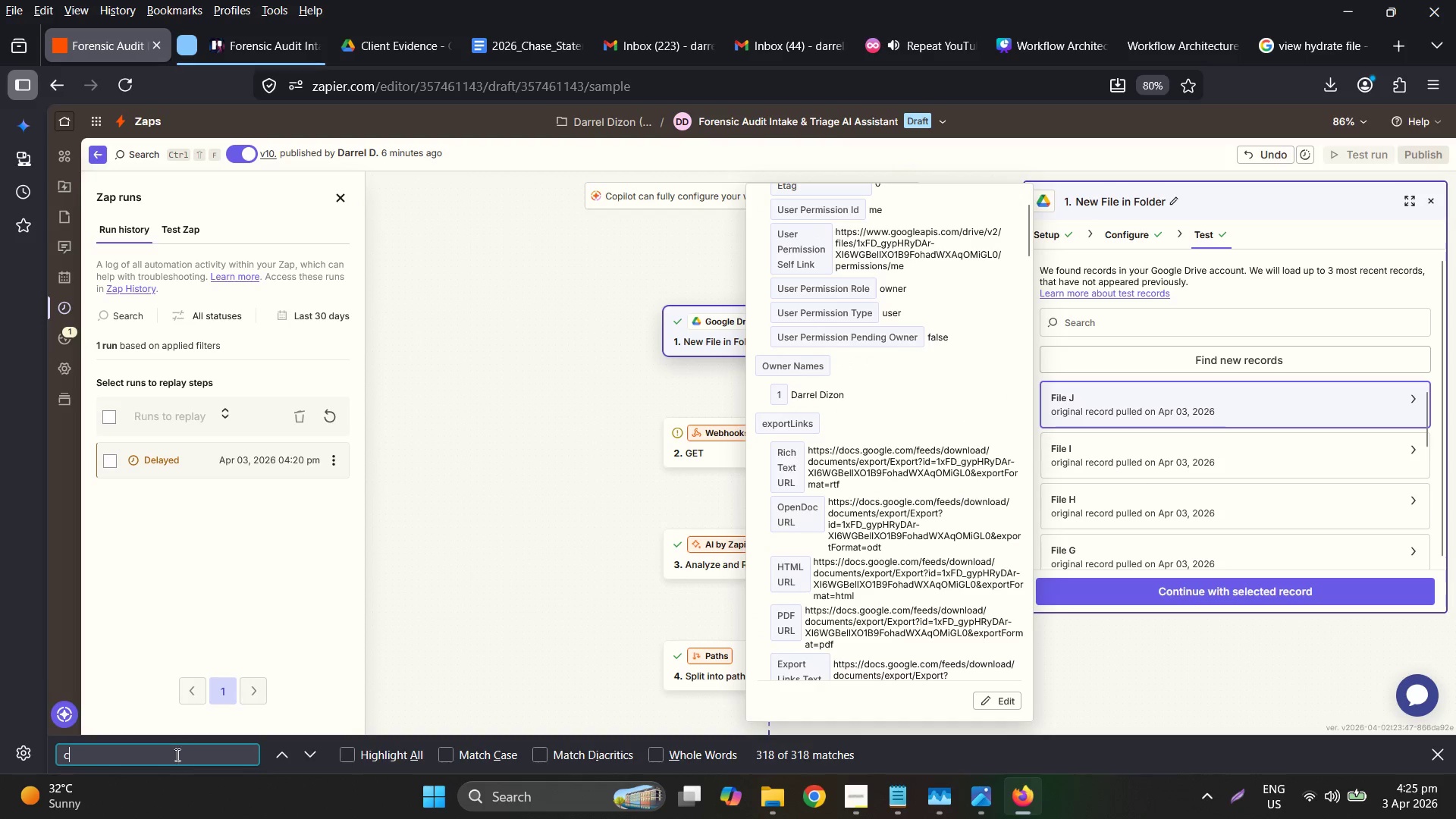 
type(hase)
 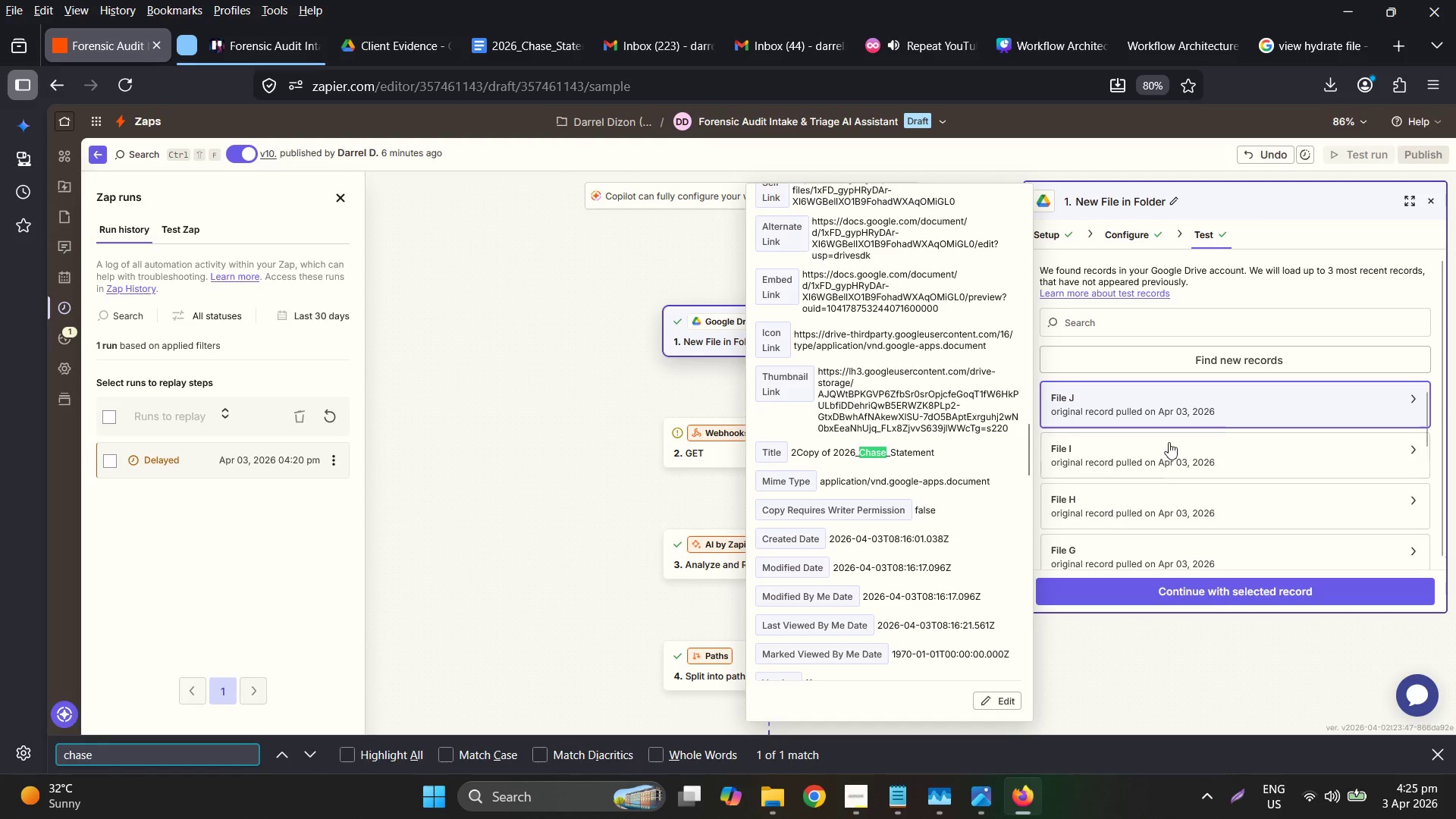 
left_click([1210, 354])
 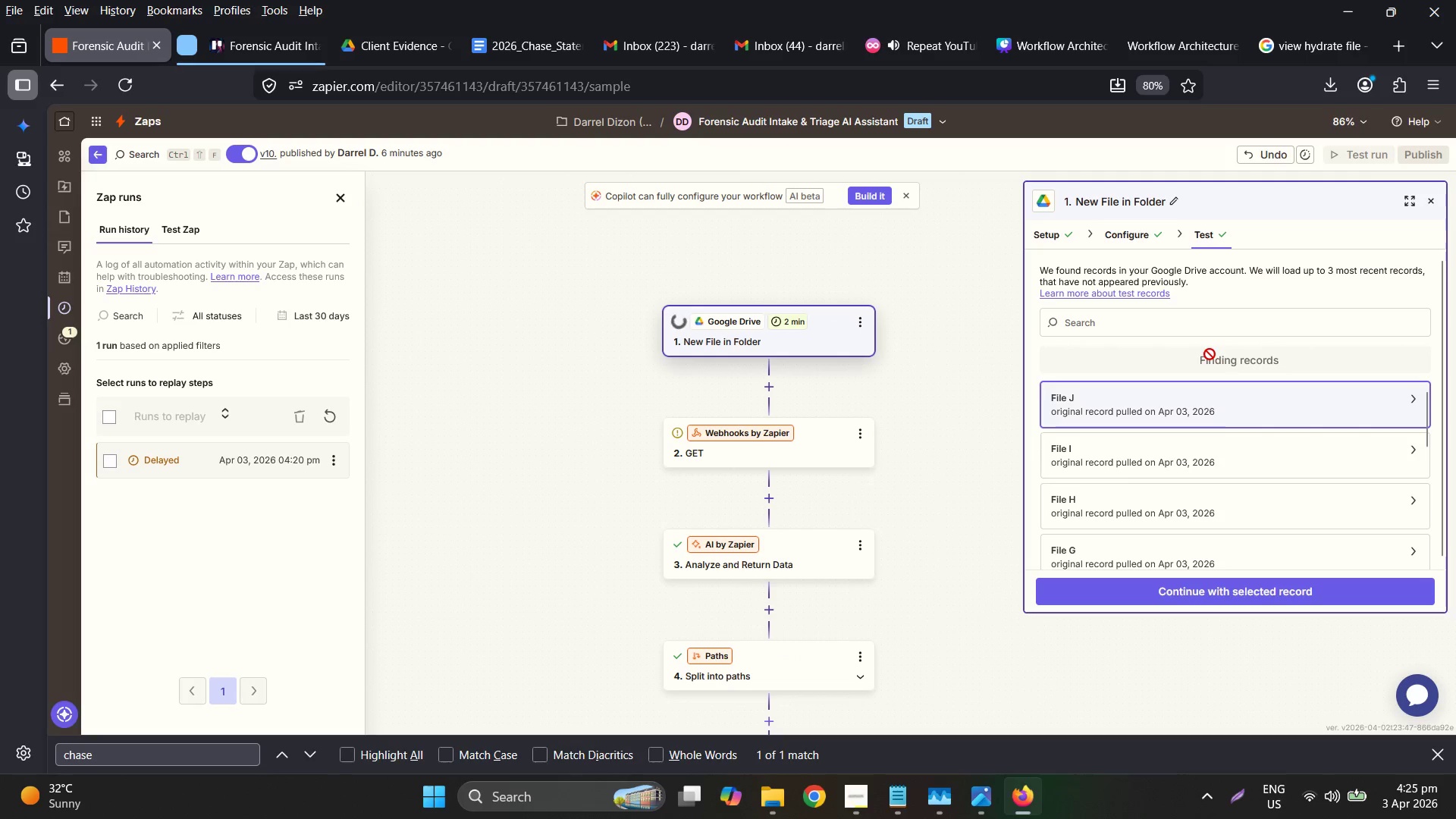 
scroll: coordinate [1207, 441], scroll_direction: up, amount: 2.0
 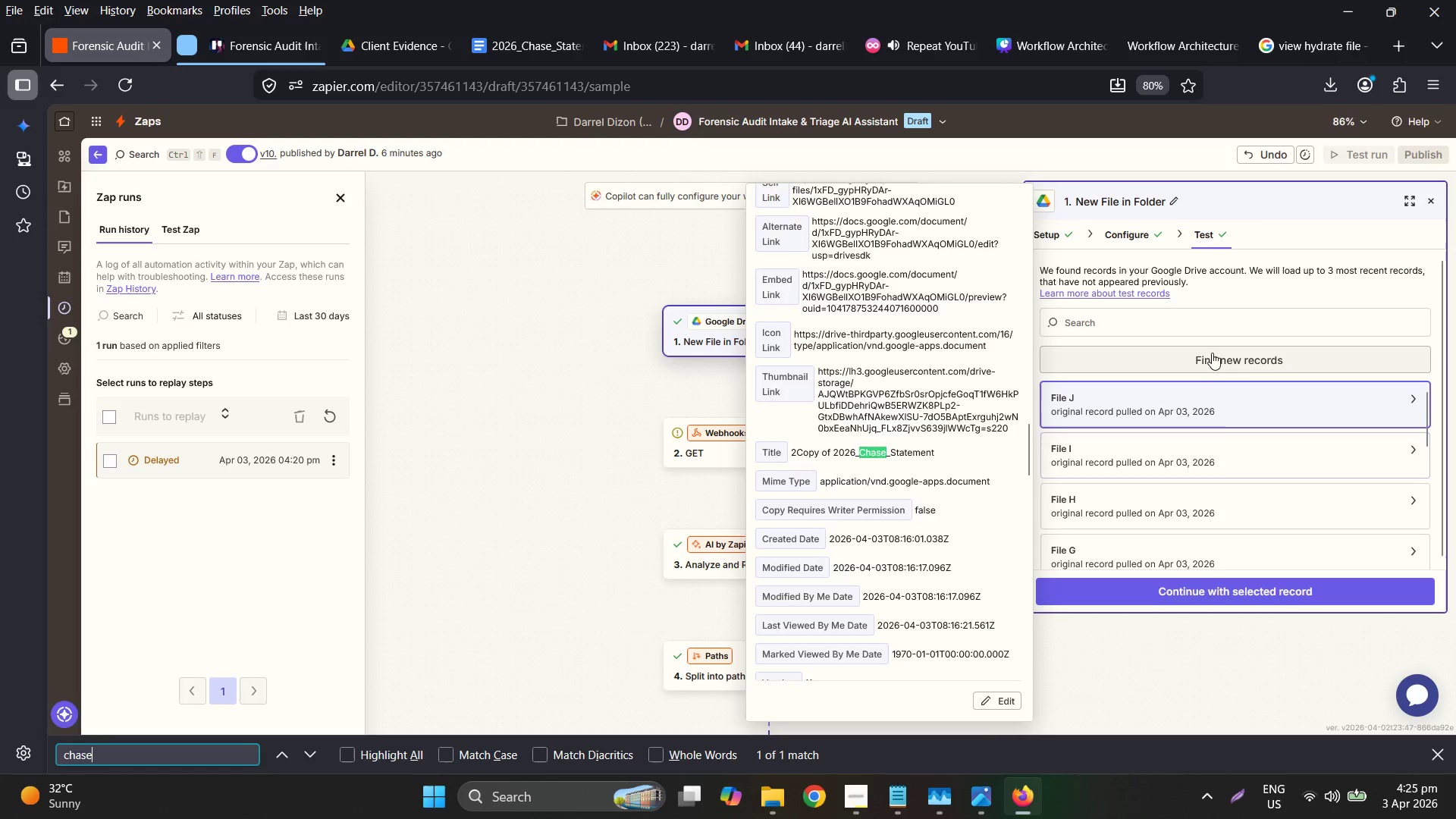 
left_click([197, 457])
 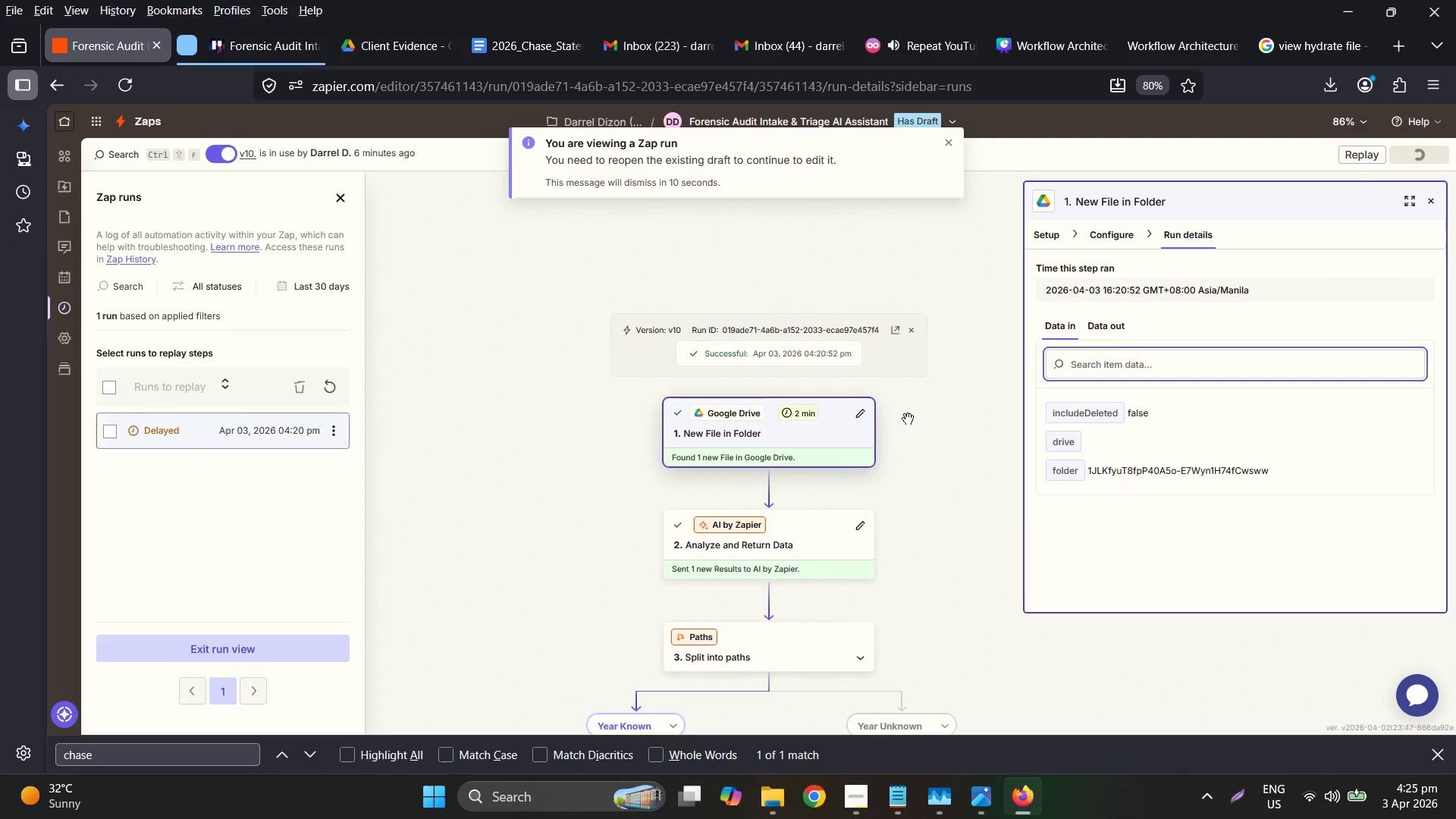 
scroll: coordinate [890, 543], scroll_direction: down, amount: 3.0
 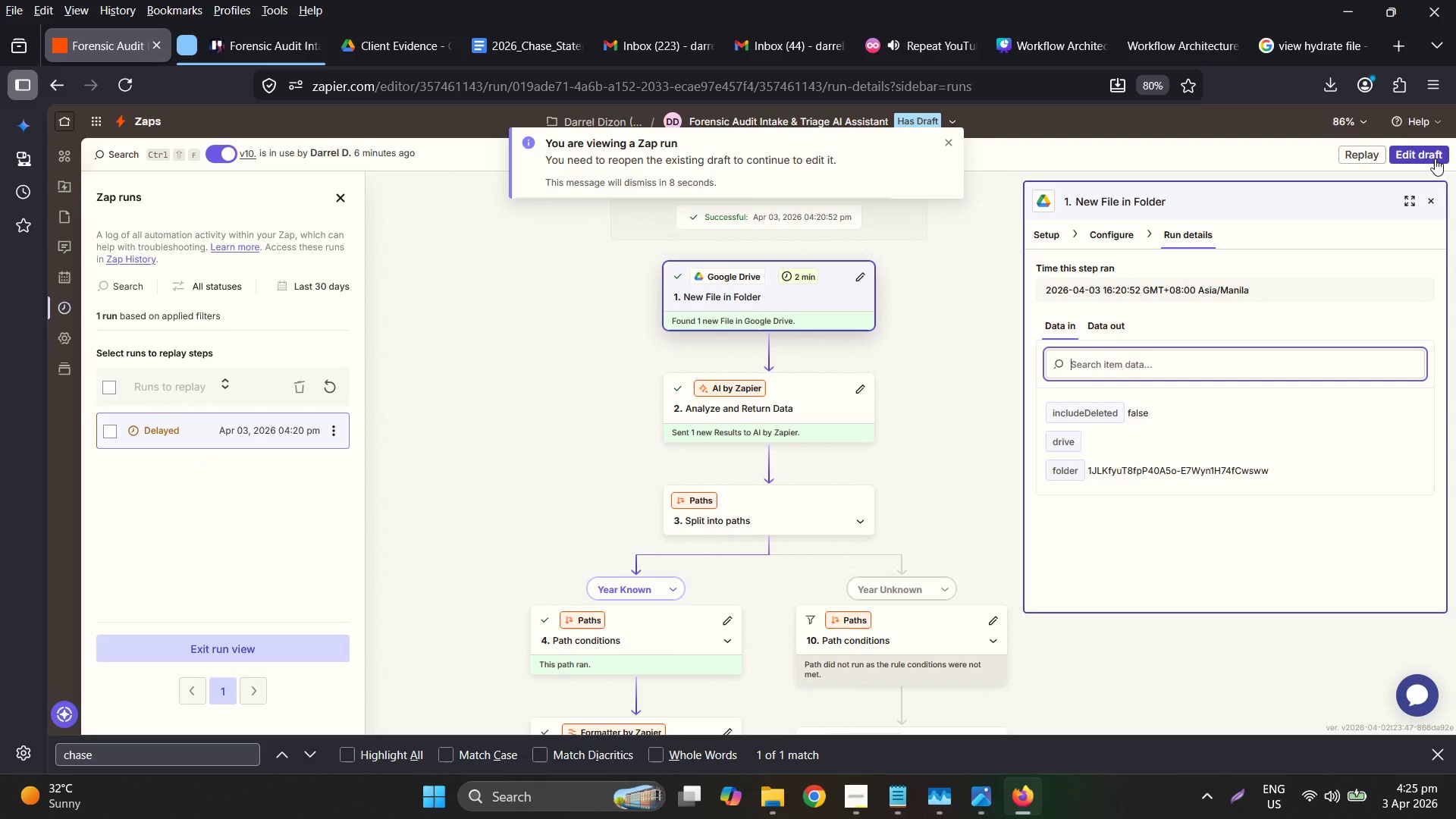 
left_click([1405, 151])
 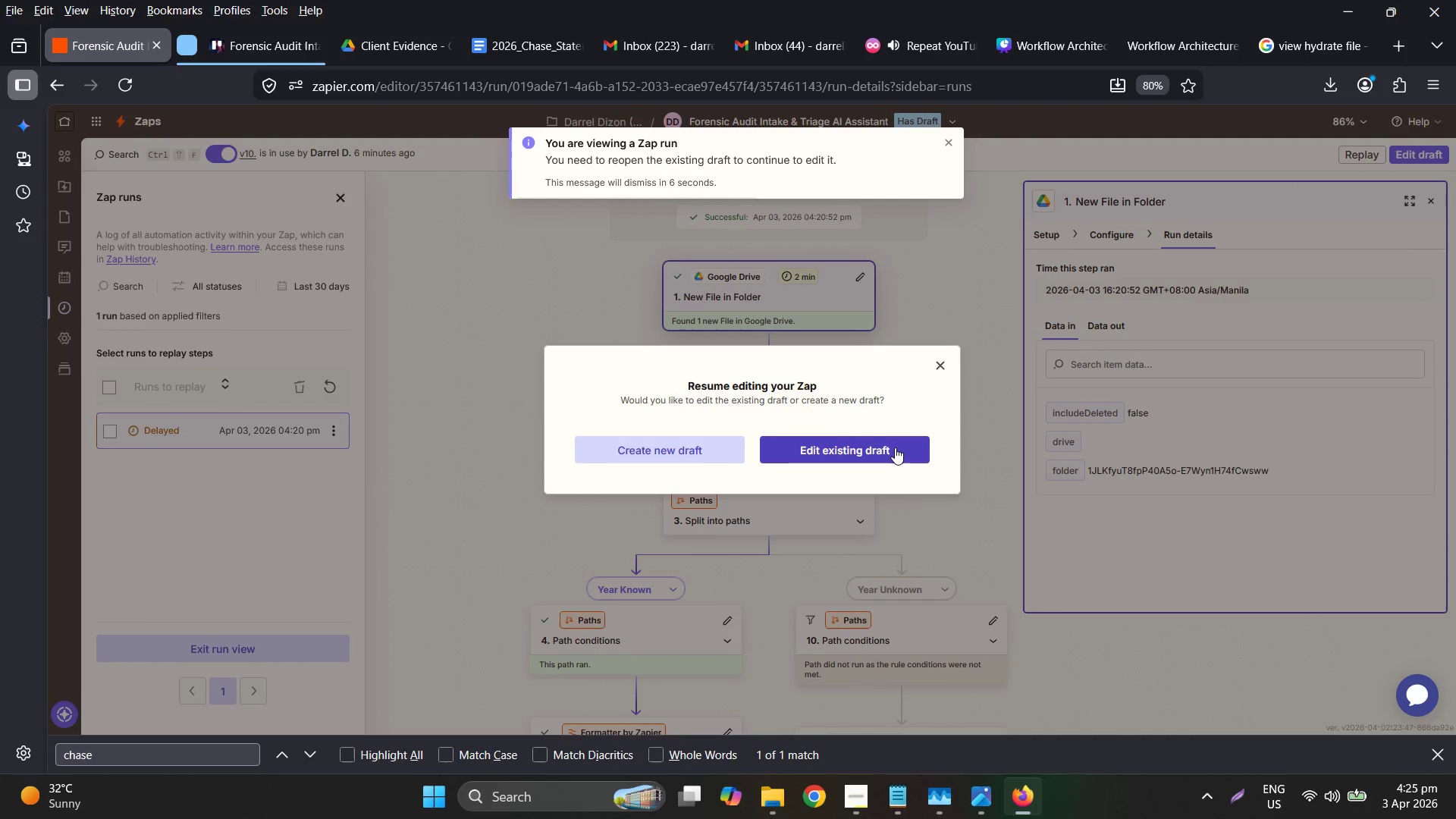 
left_click([895, 447])
 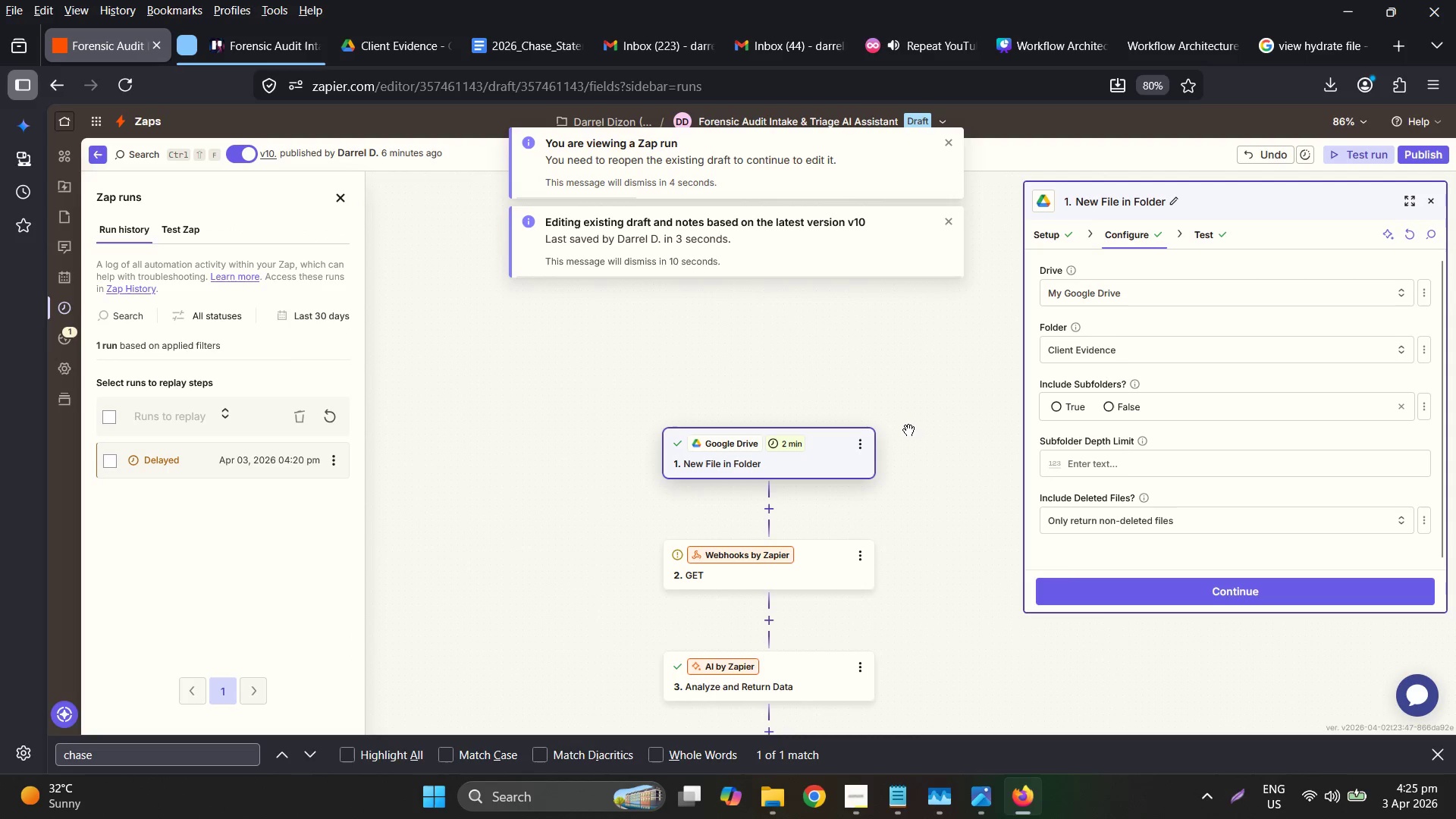 
scroll: coordinate [908, 433], scroll_direction: down, amount: 3.0
 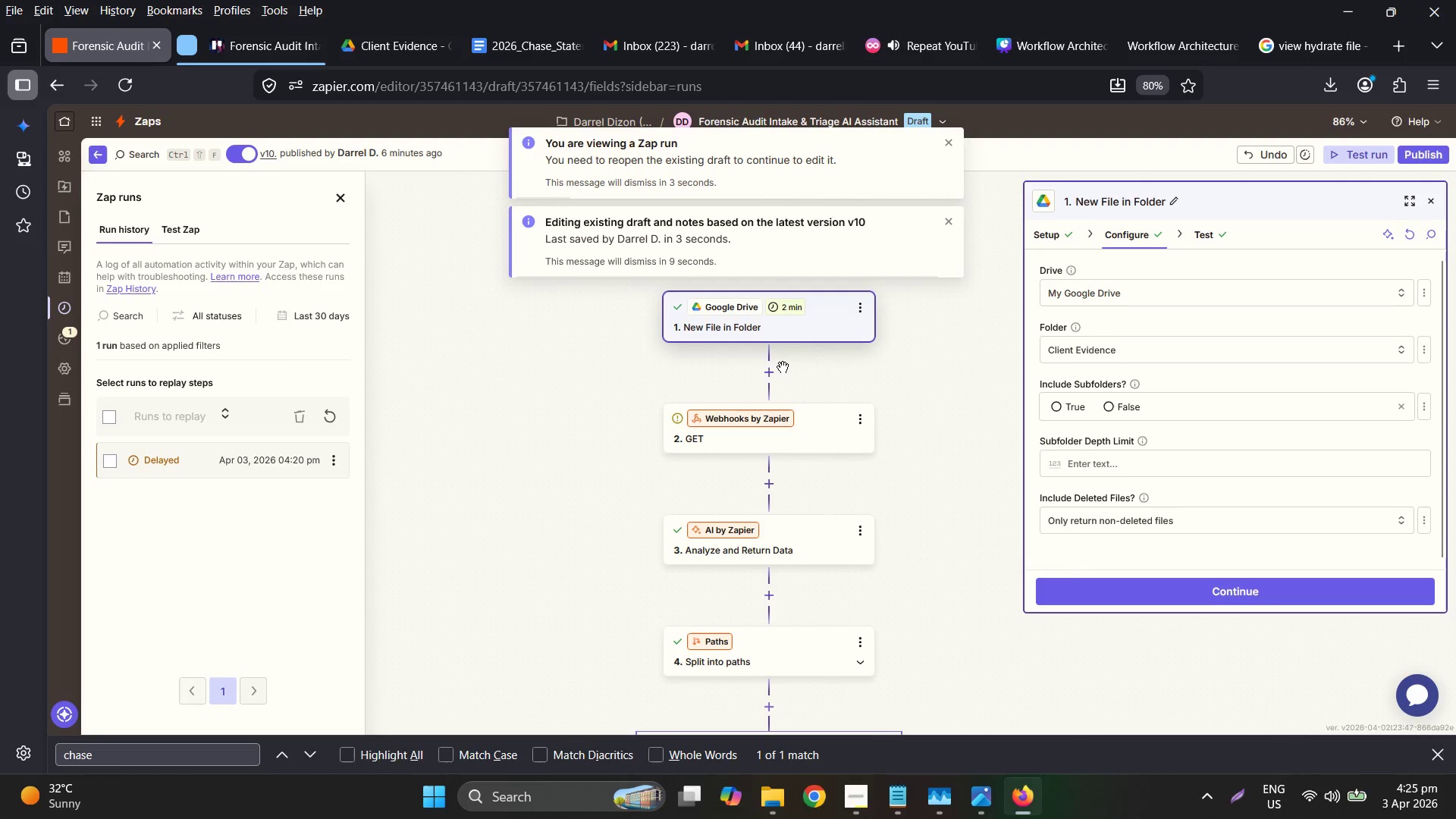 
left_click([782, 427])
 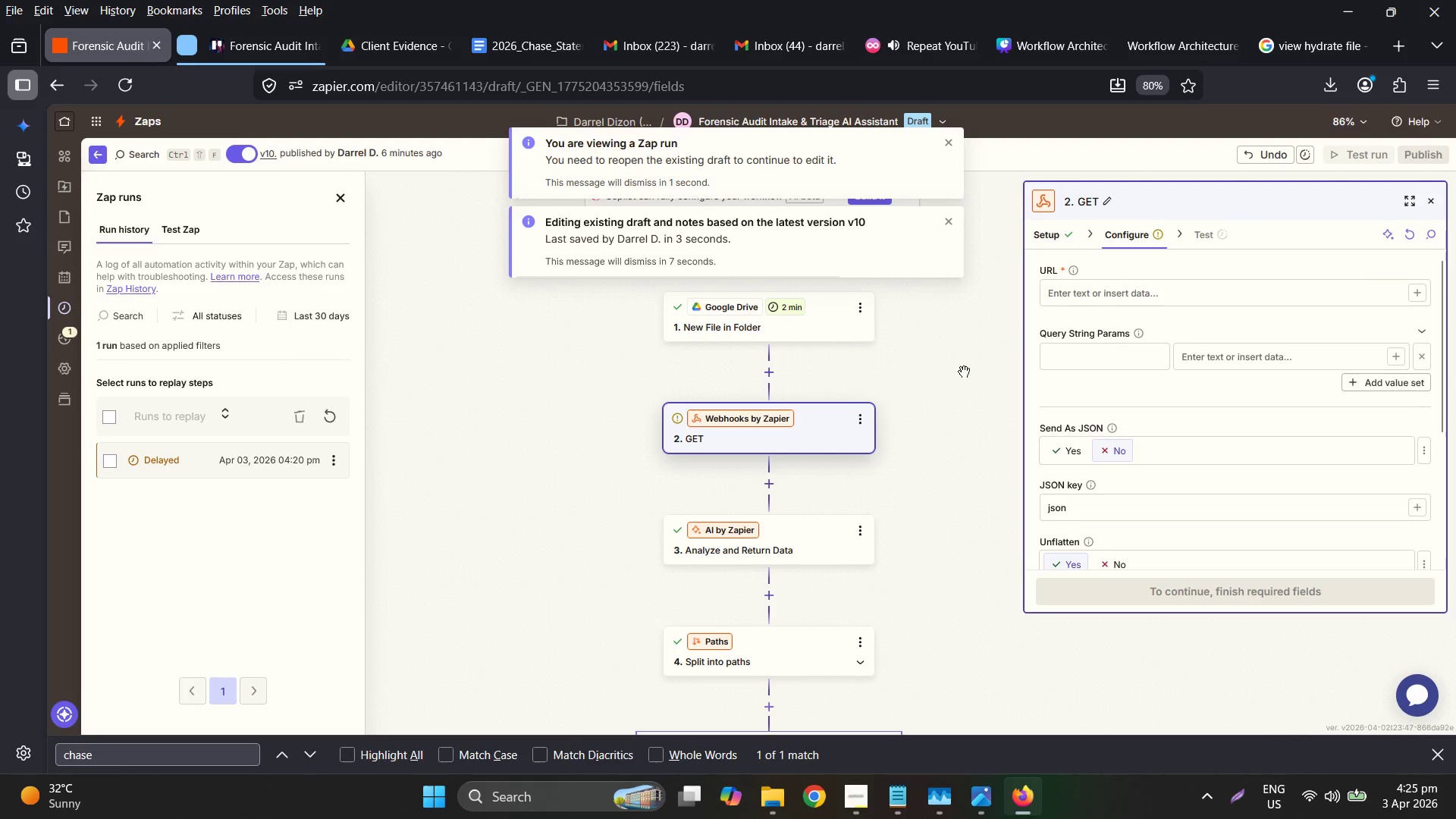 
left_click([786, 336])
 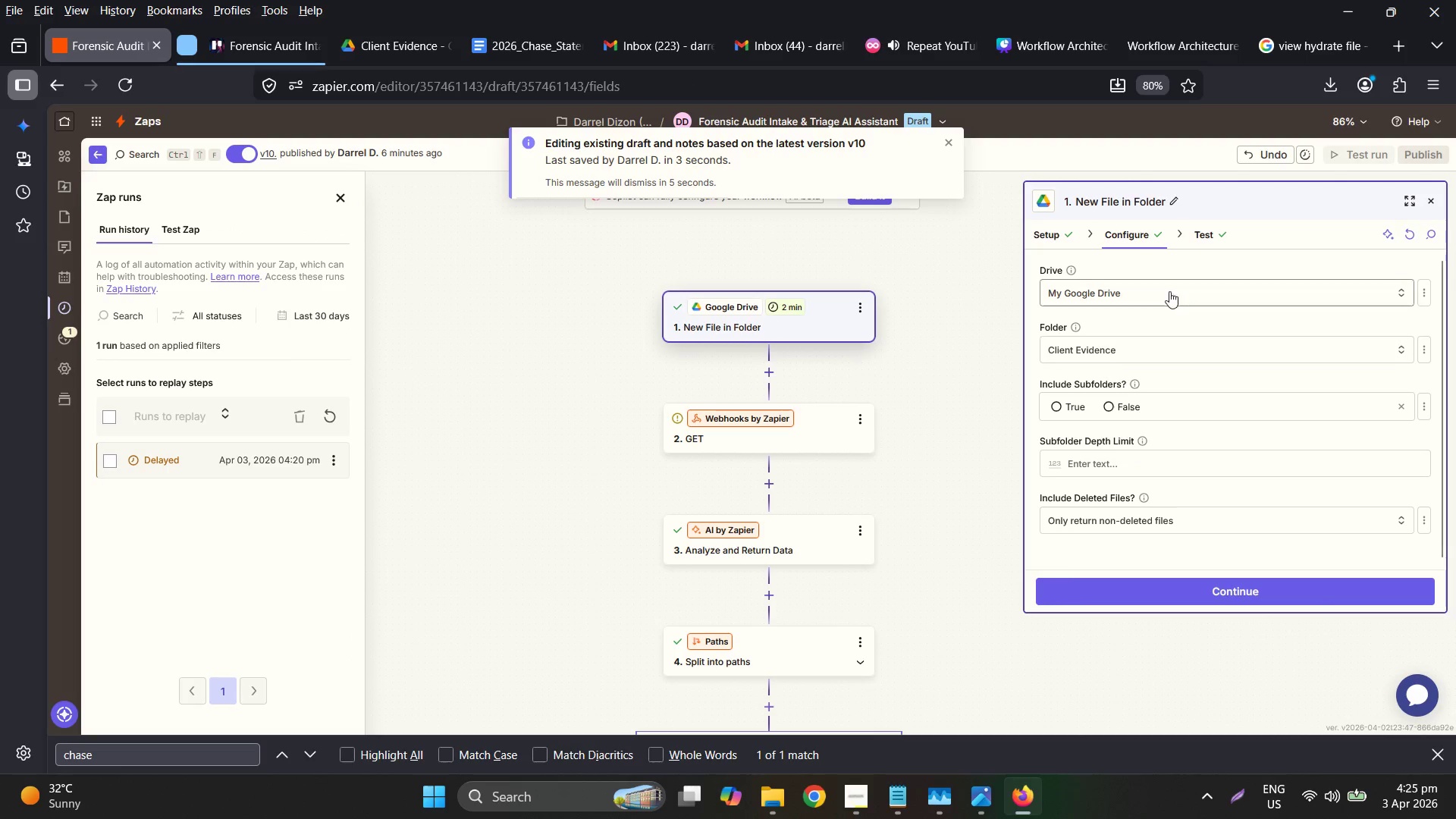 
left_click([1197, 231])
 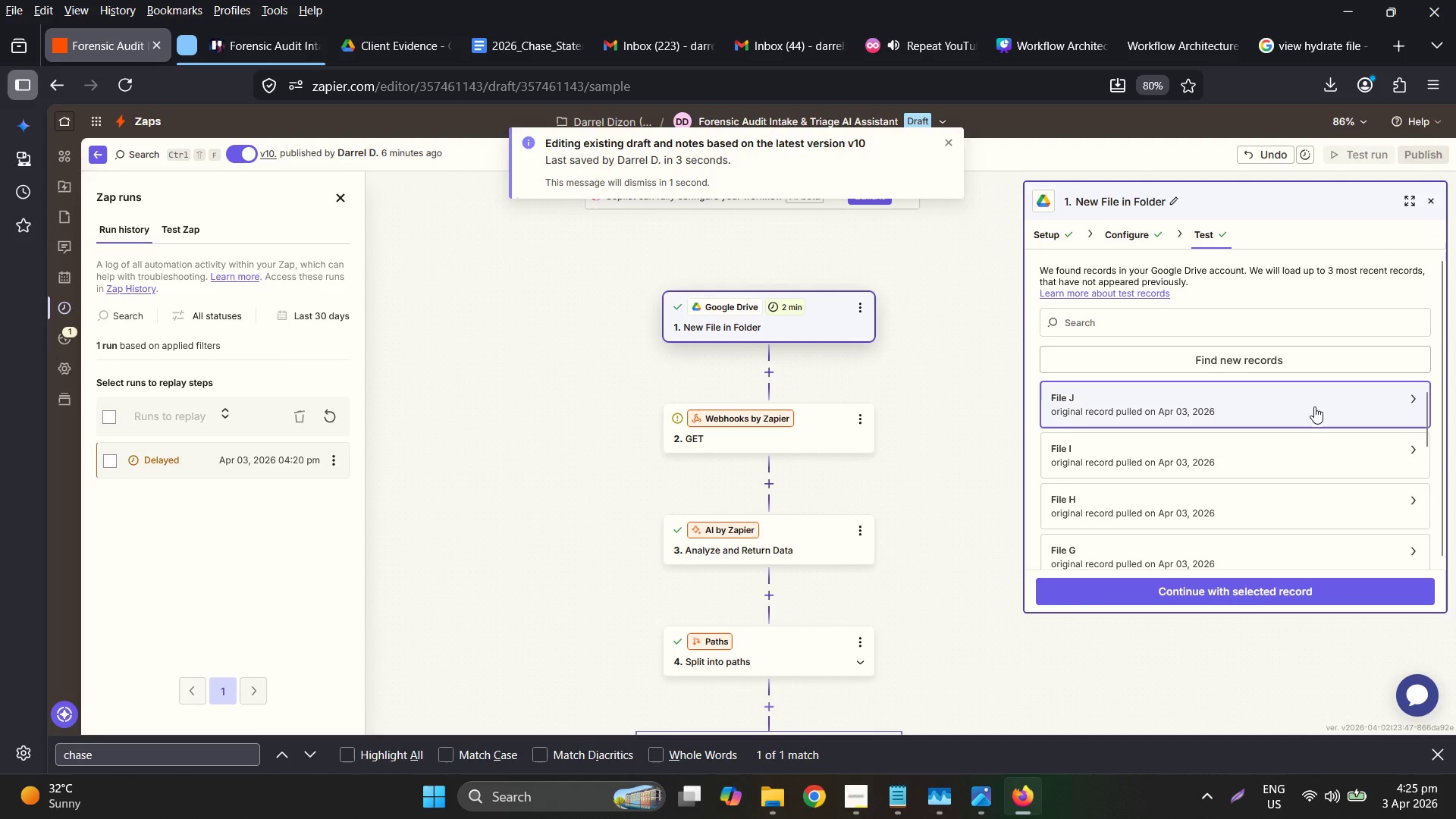 
wait(5.36)
 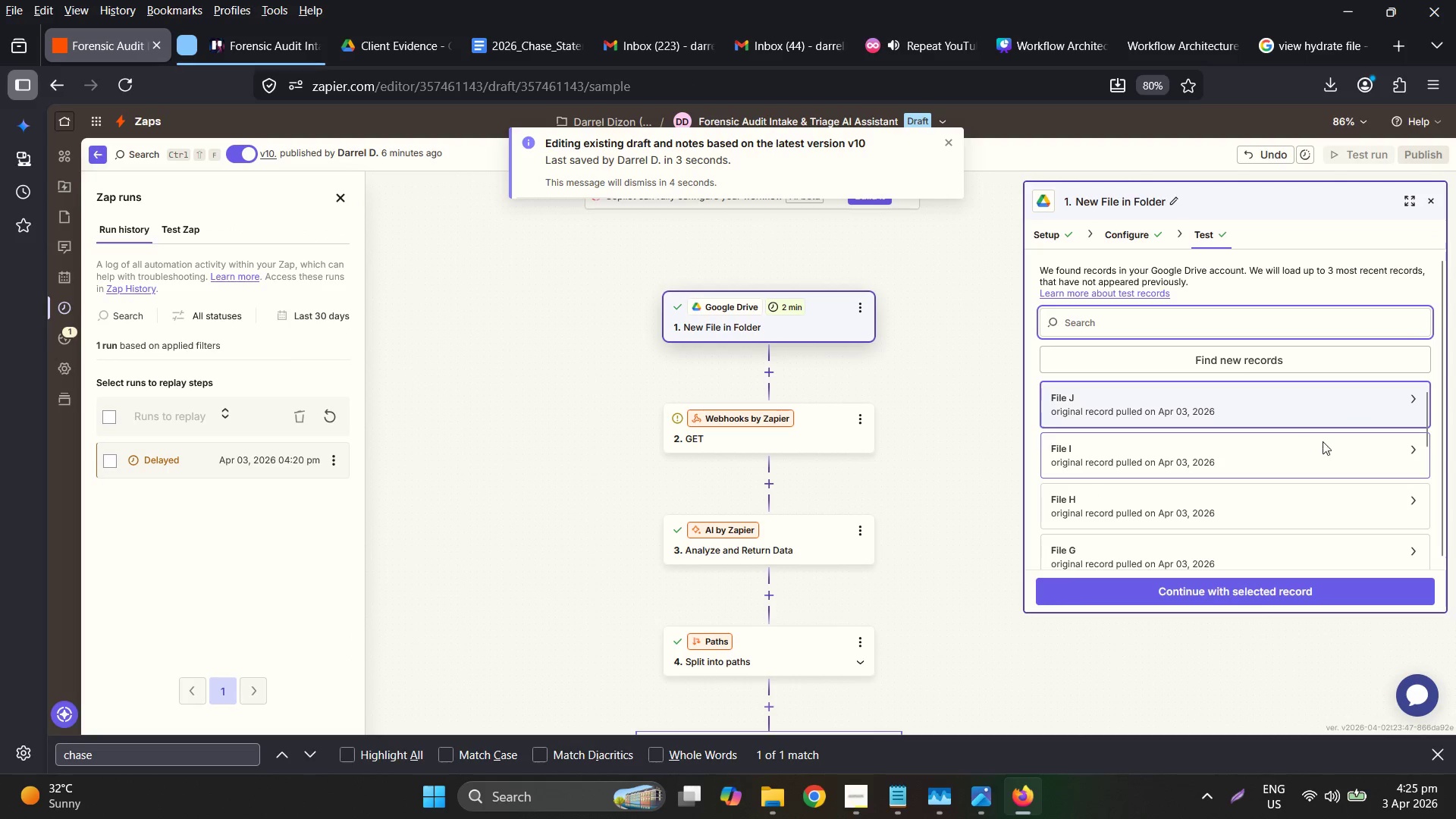 
left_click([1314, 406])
 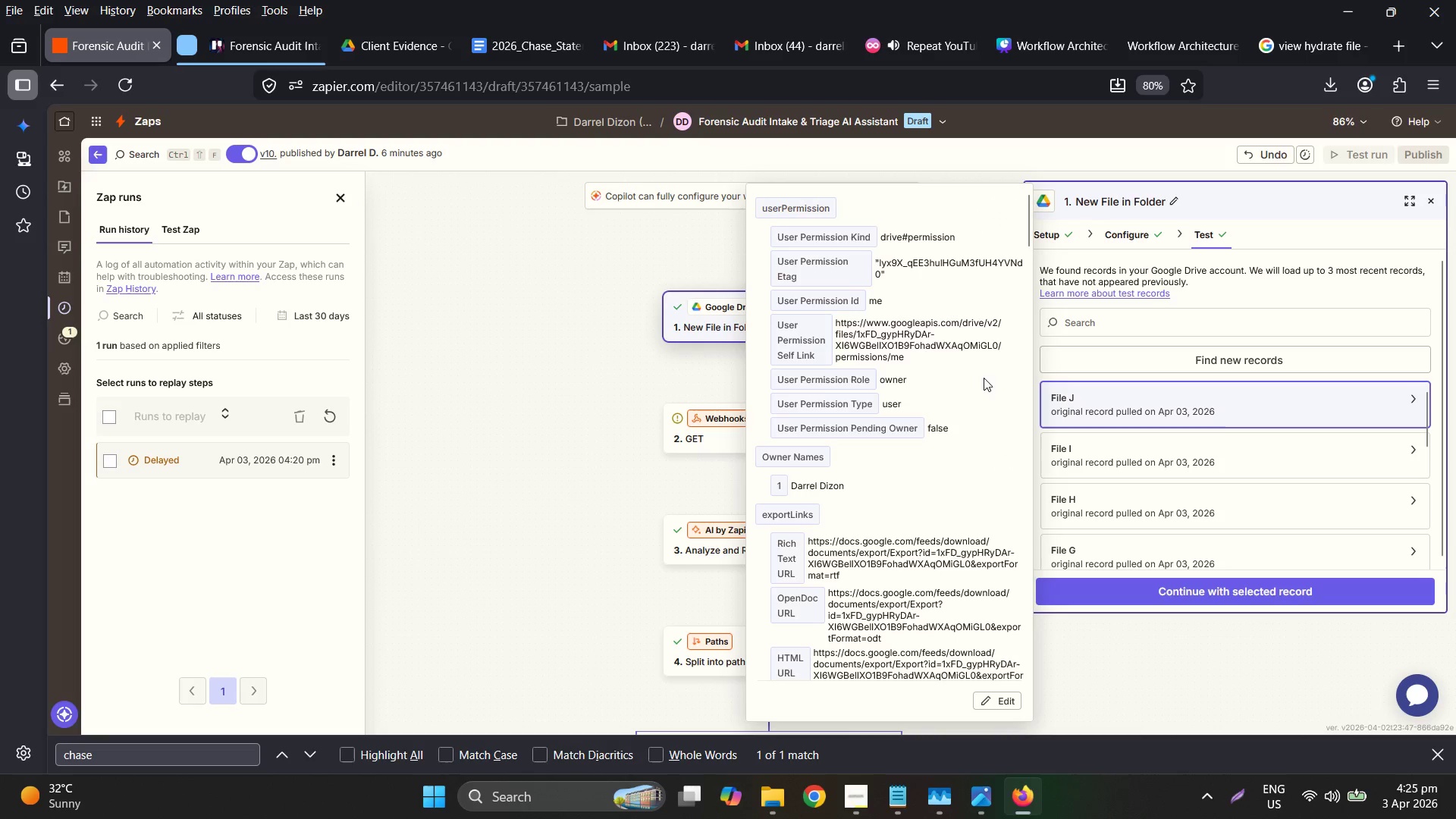 
scroll: coordinate [923, 538], scroll_direction: down, amount: 11.0
 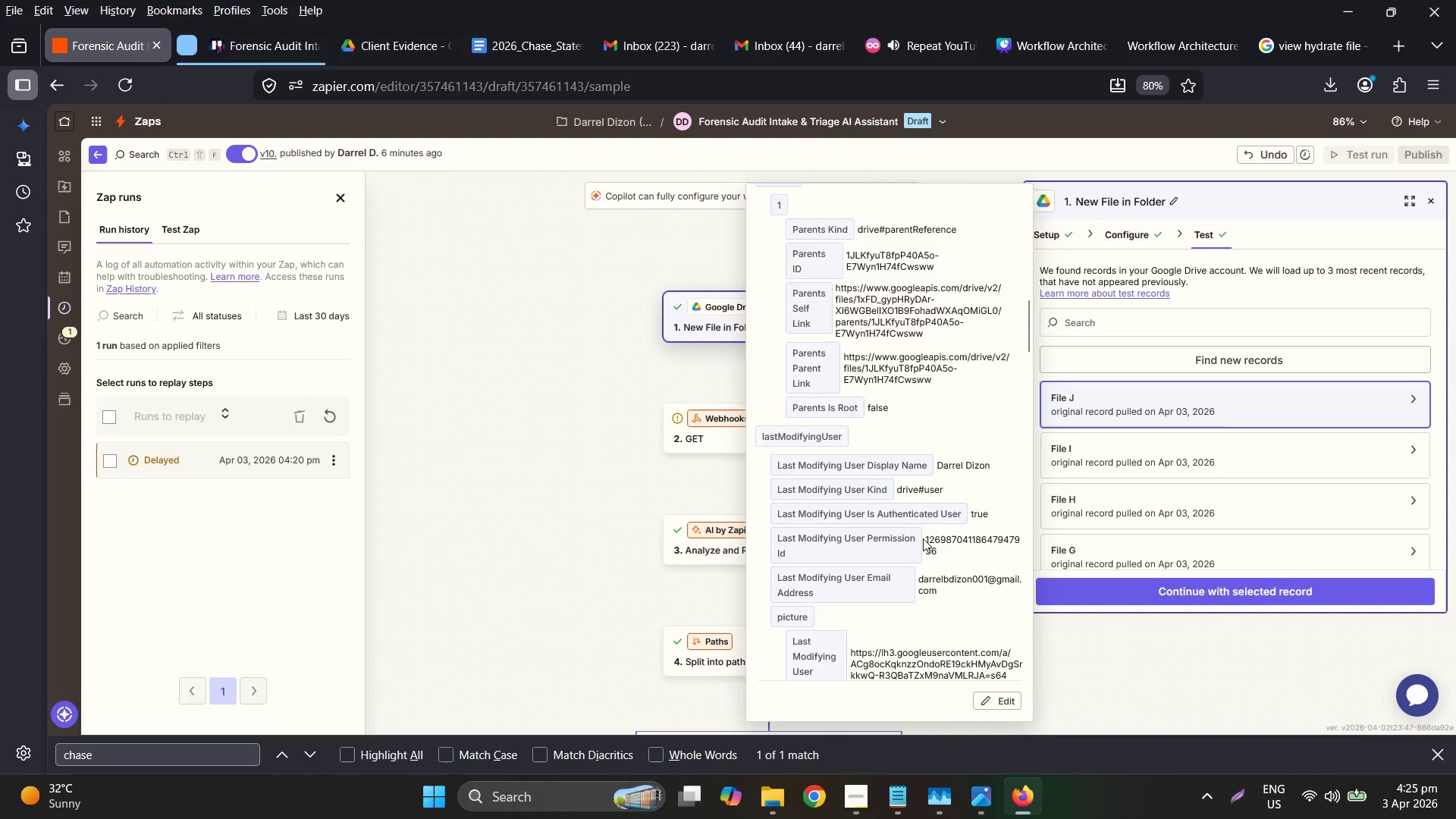 
key(Control+ControlLeft)
 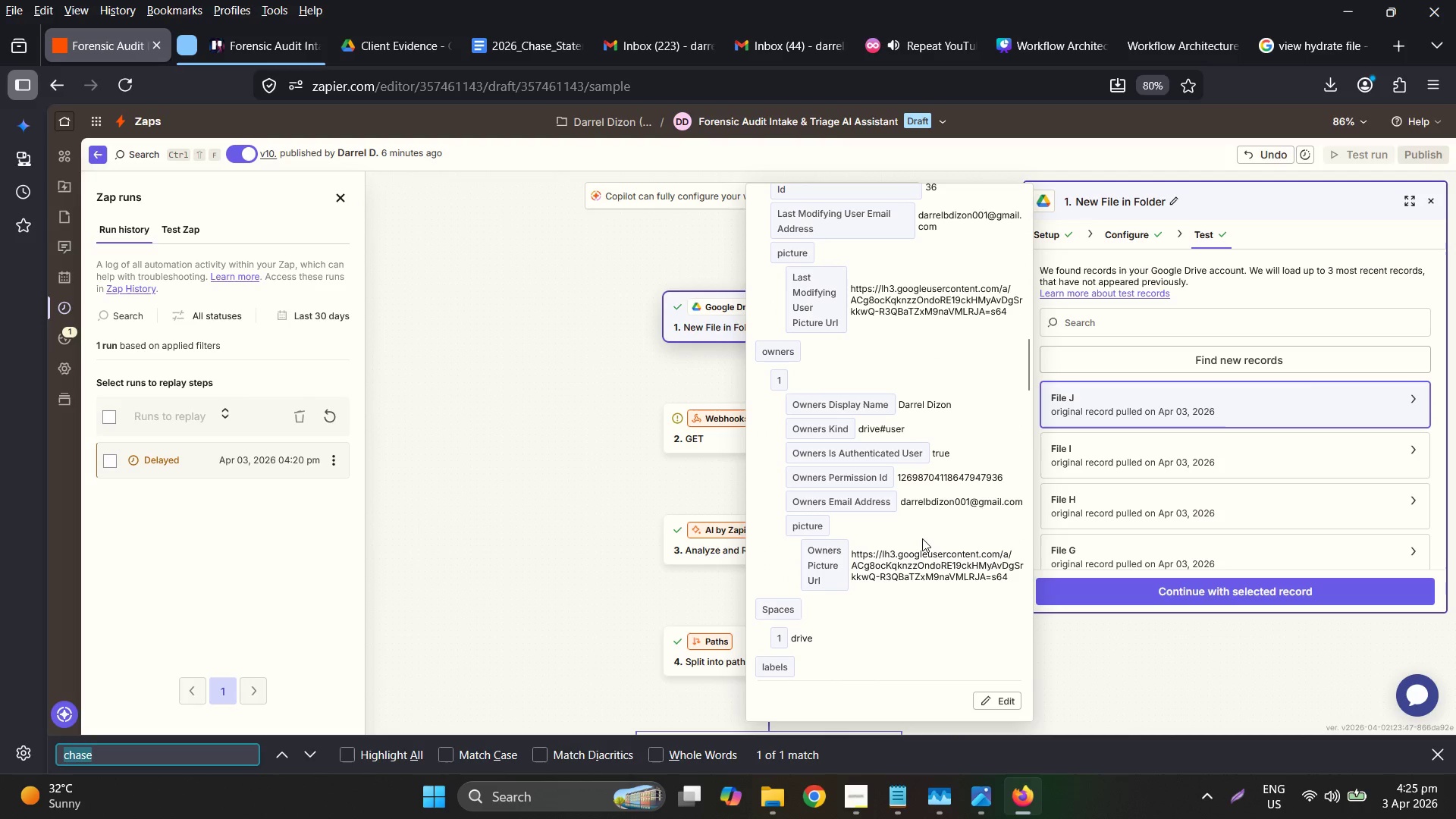 
key(Control+F)
 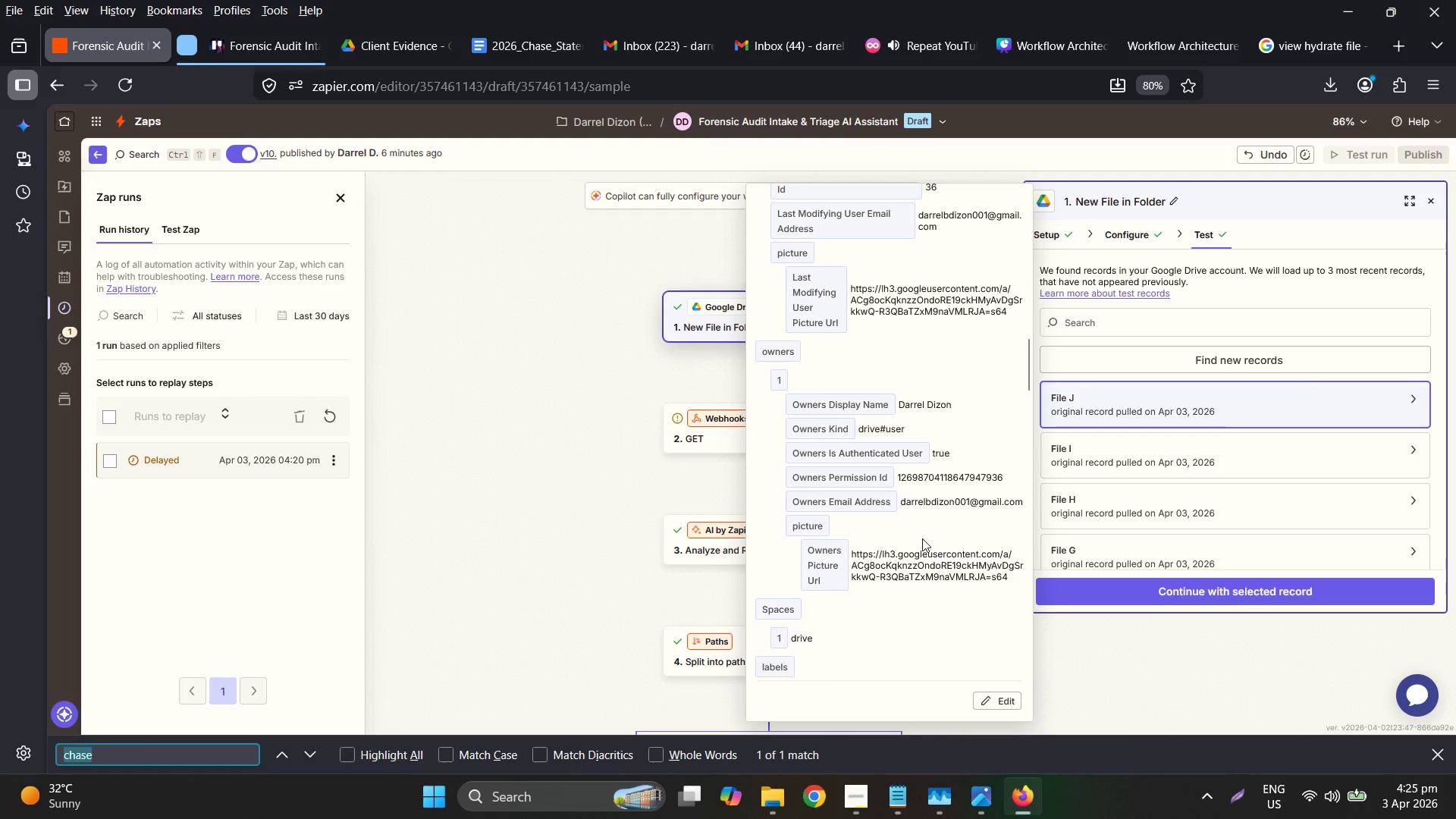 
scroll: coordinate [923, 538], scroll_direction: down, amount: 4.0
 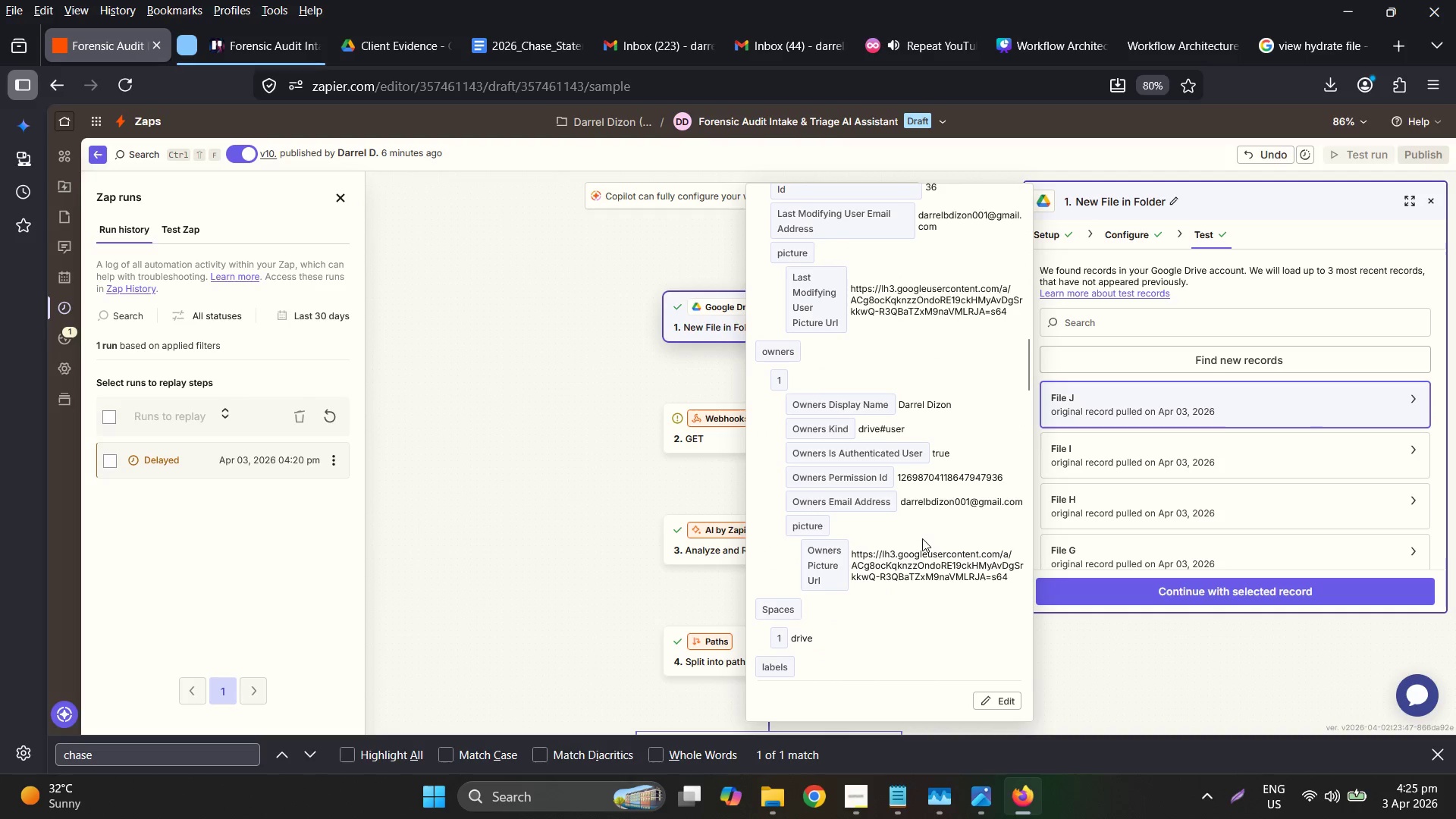 
type(file)
 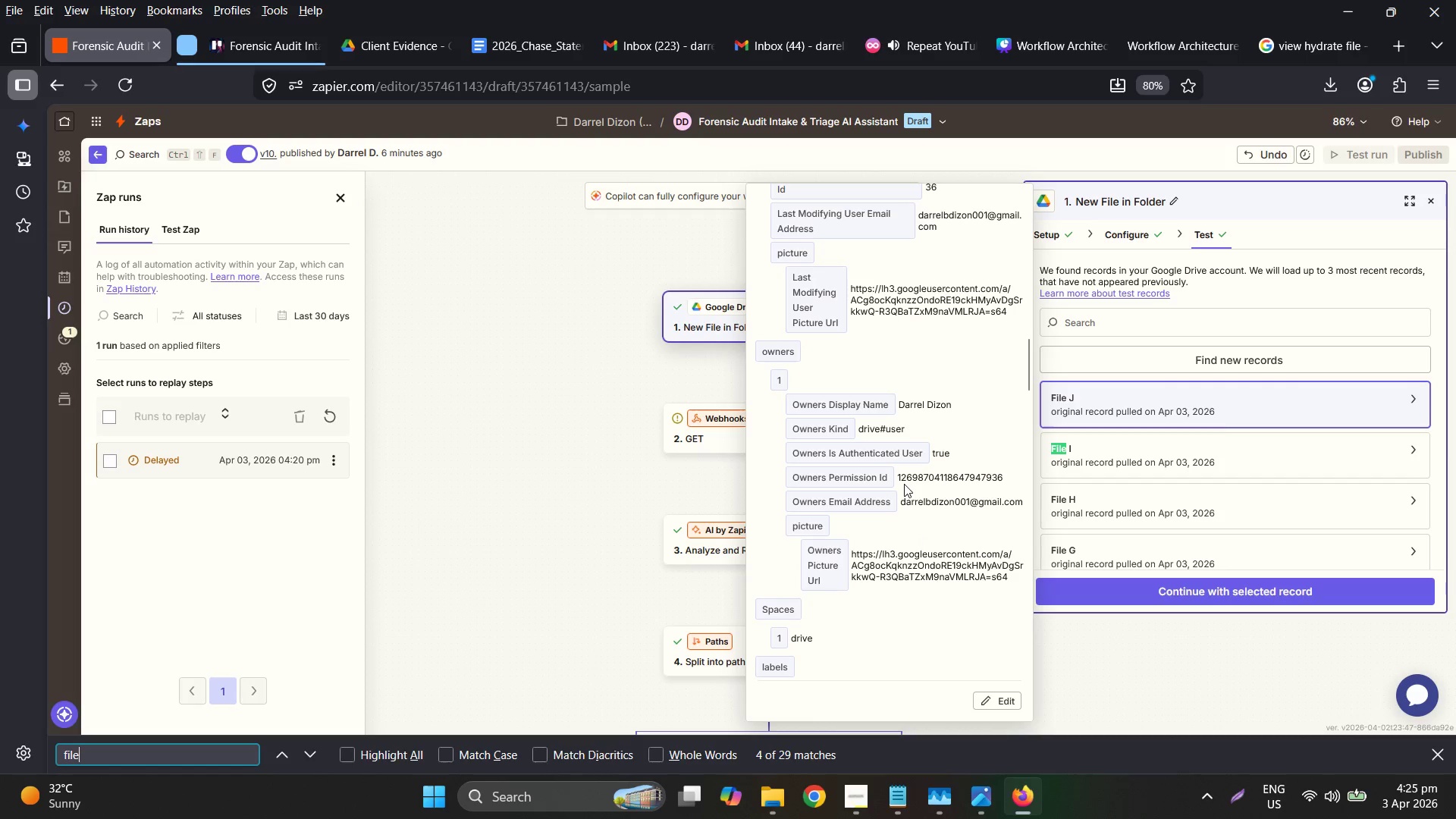 
scroll: coordinate [915, 485], scroll_direction: up, amount: 7.0
 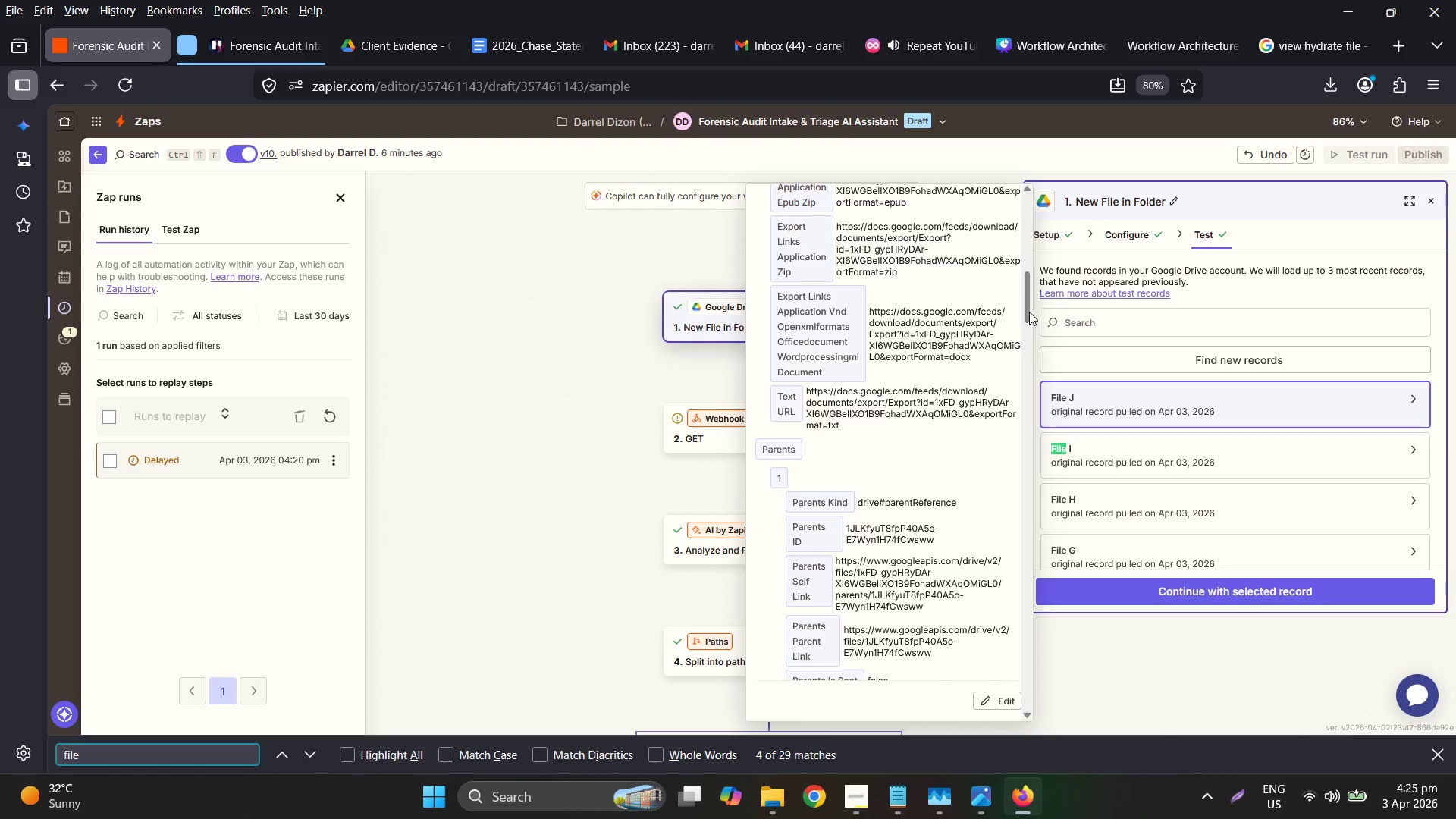 
left_click_drag(start_coordinate=[1028, 295], to_coordinate=[969, 711])
 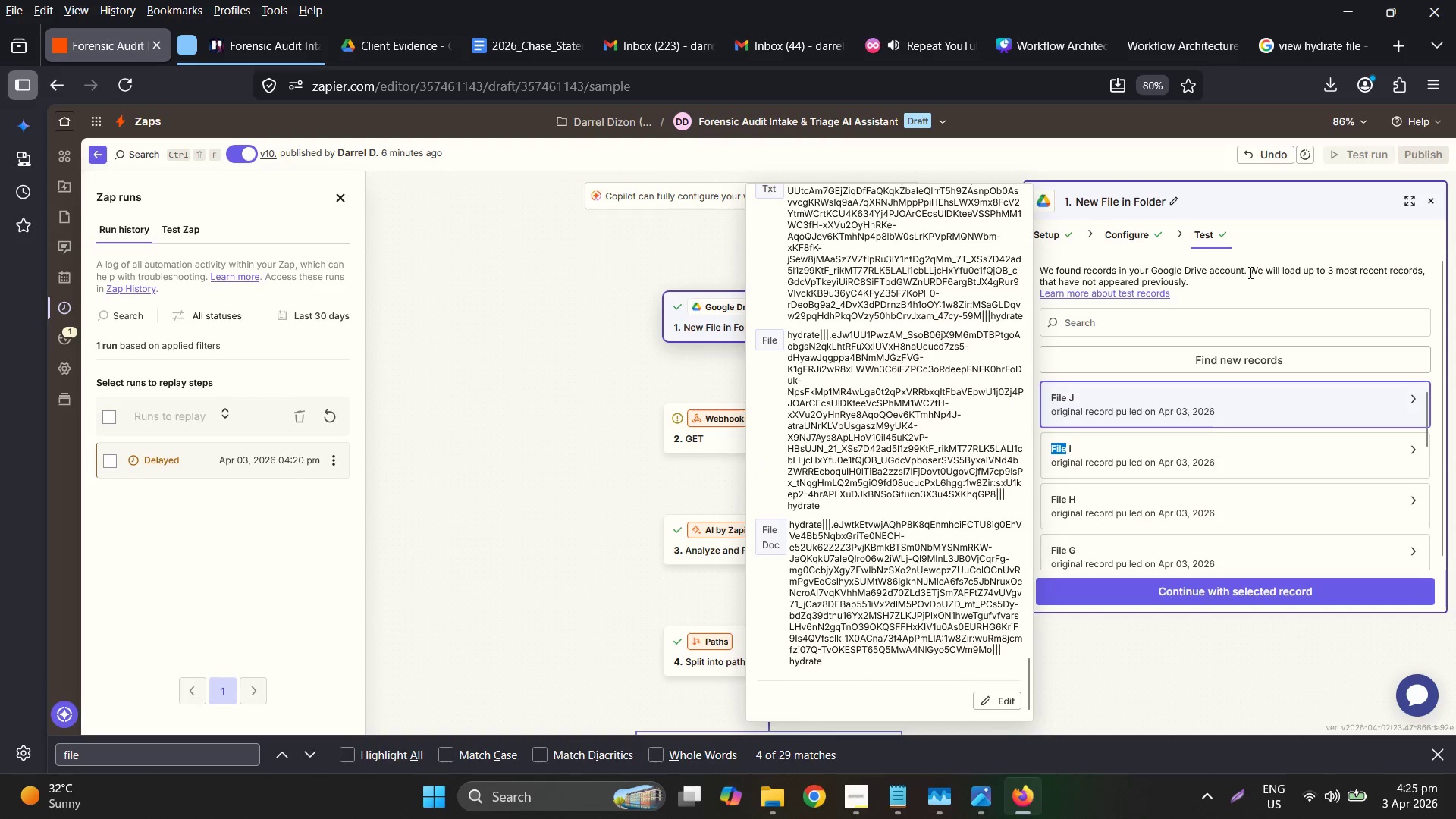 
left_click([1268, 301])
 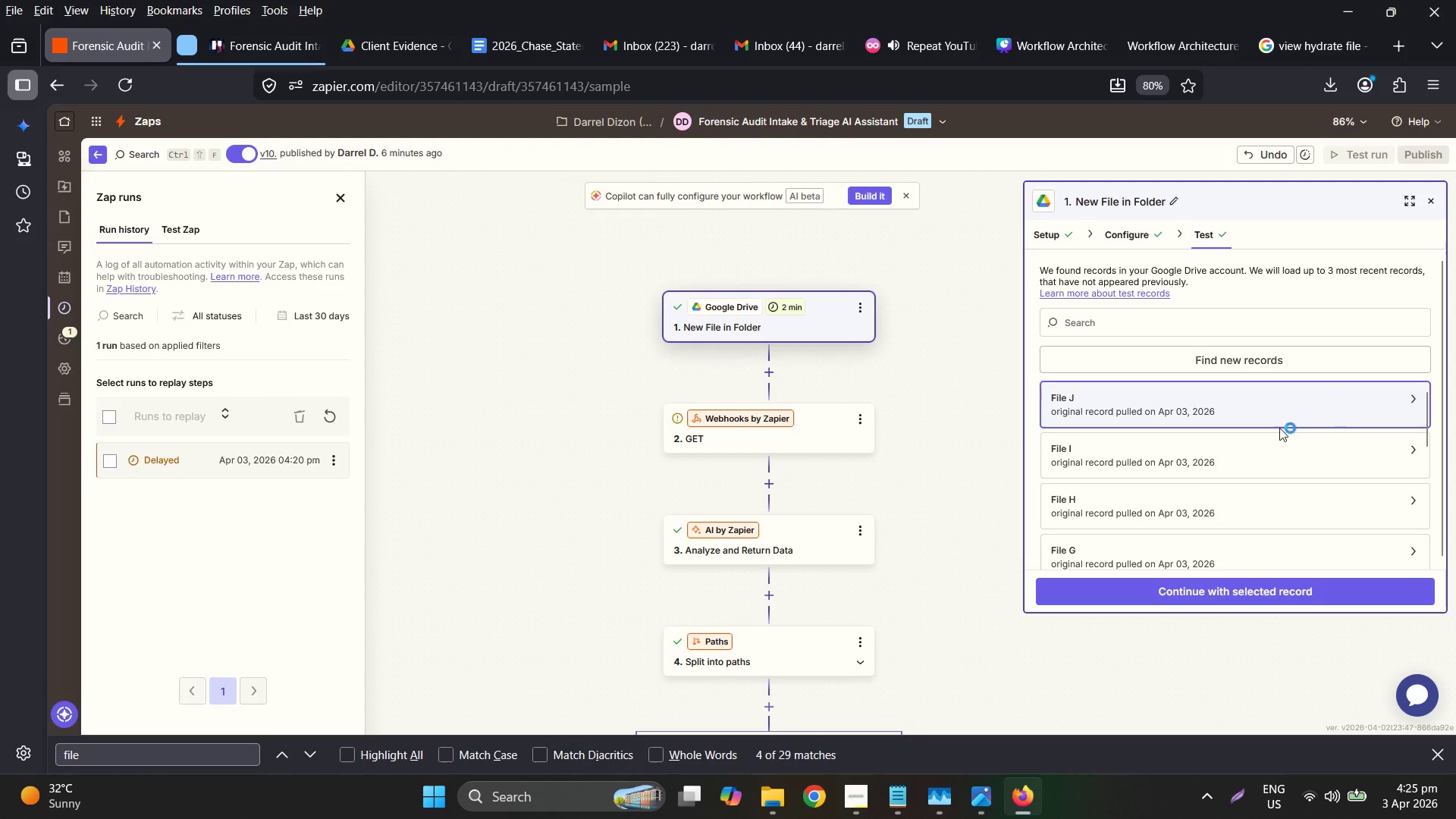 
left_click([801, 448])
 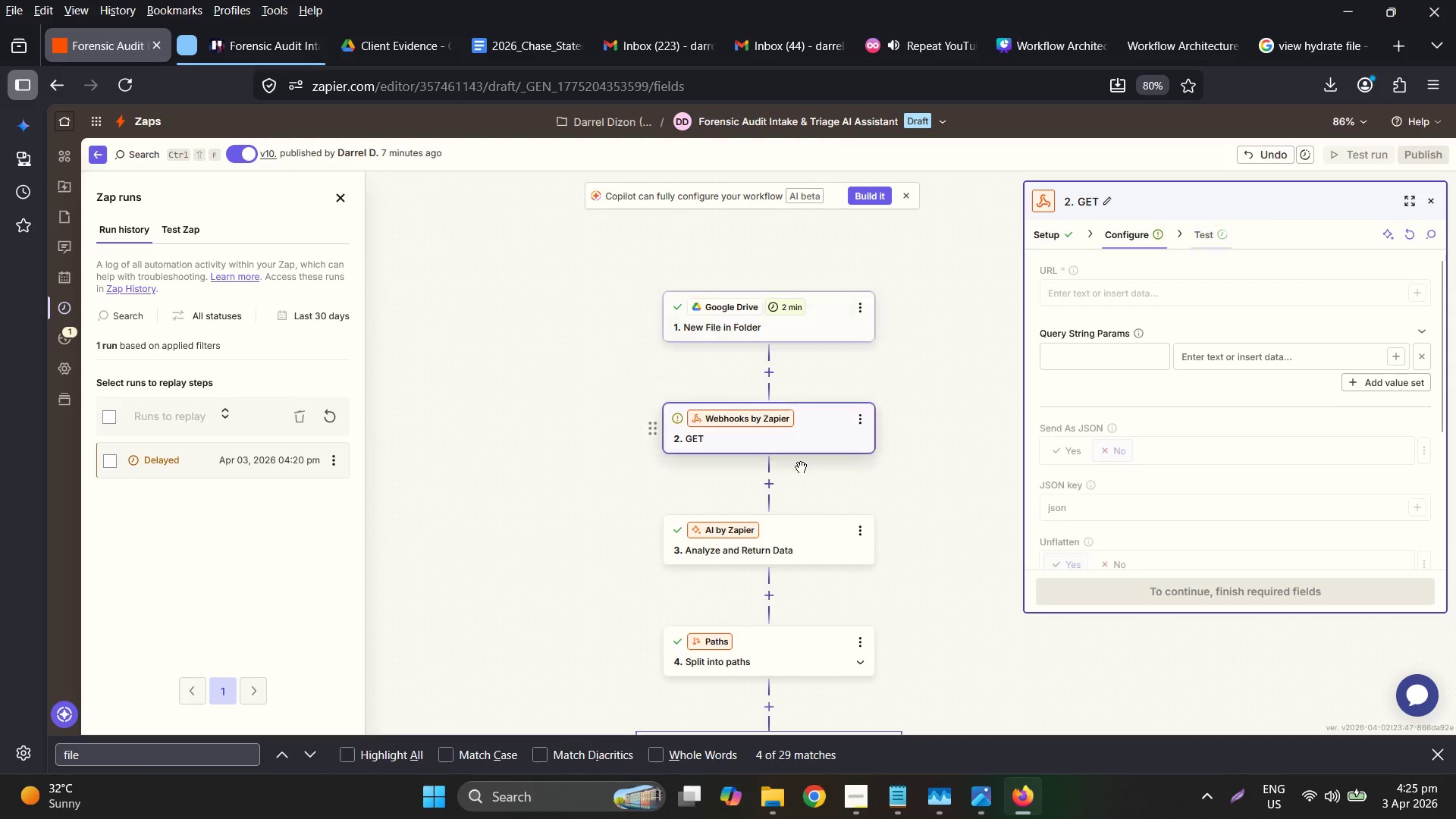 
left_click([811, 557])
 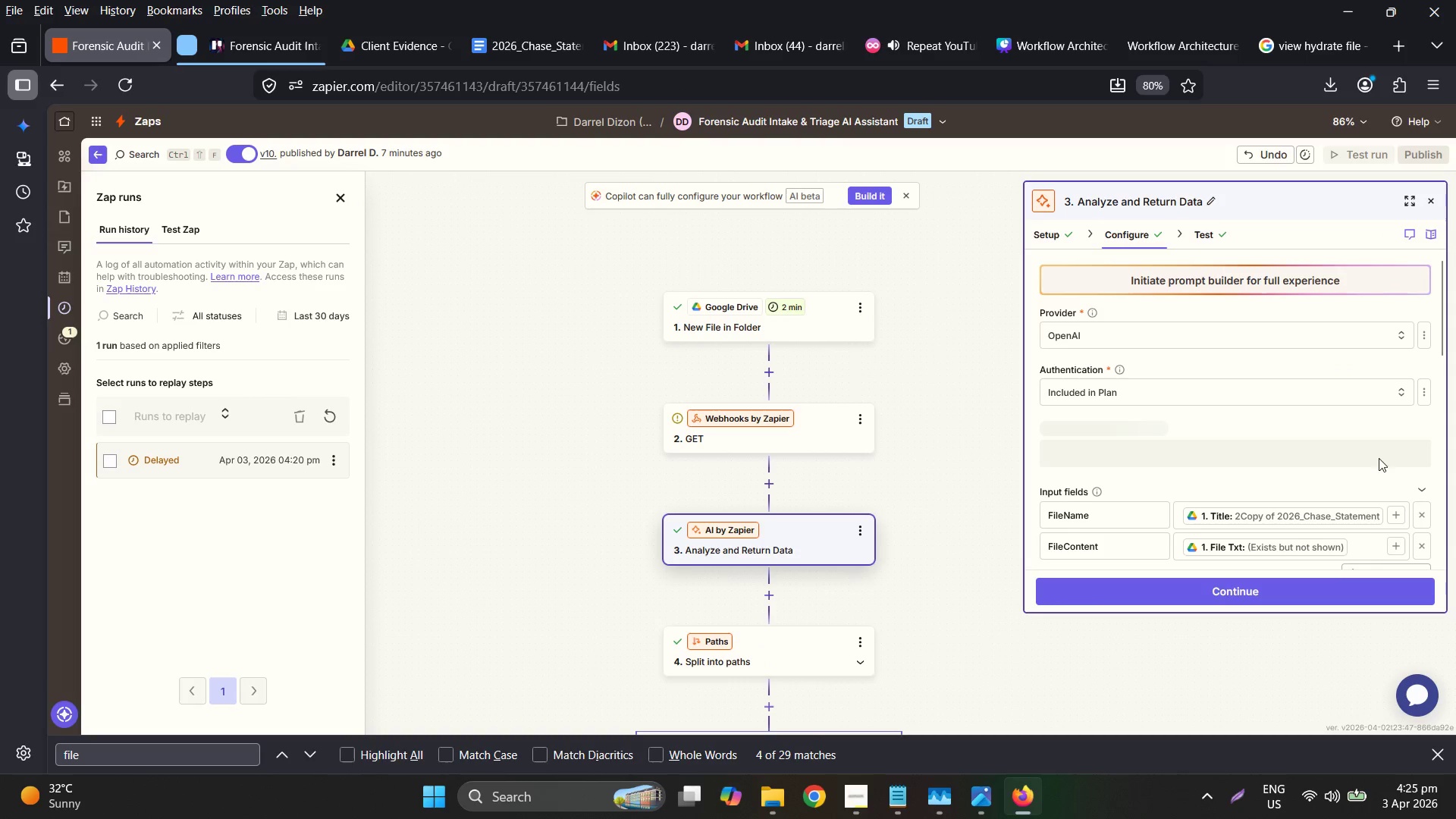 
scroll: coordinate [1373, 475], scroll_direction: down, amount: 2.0
 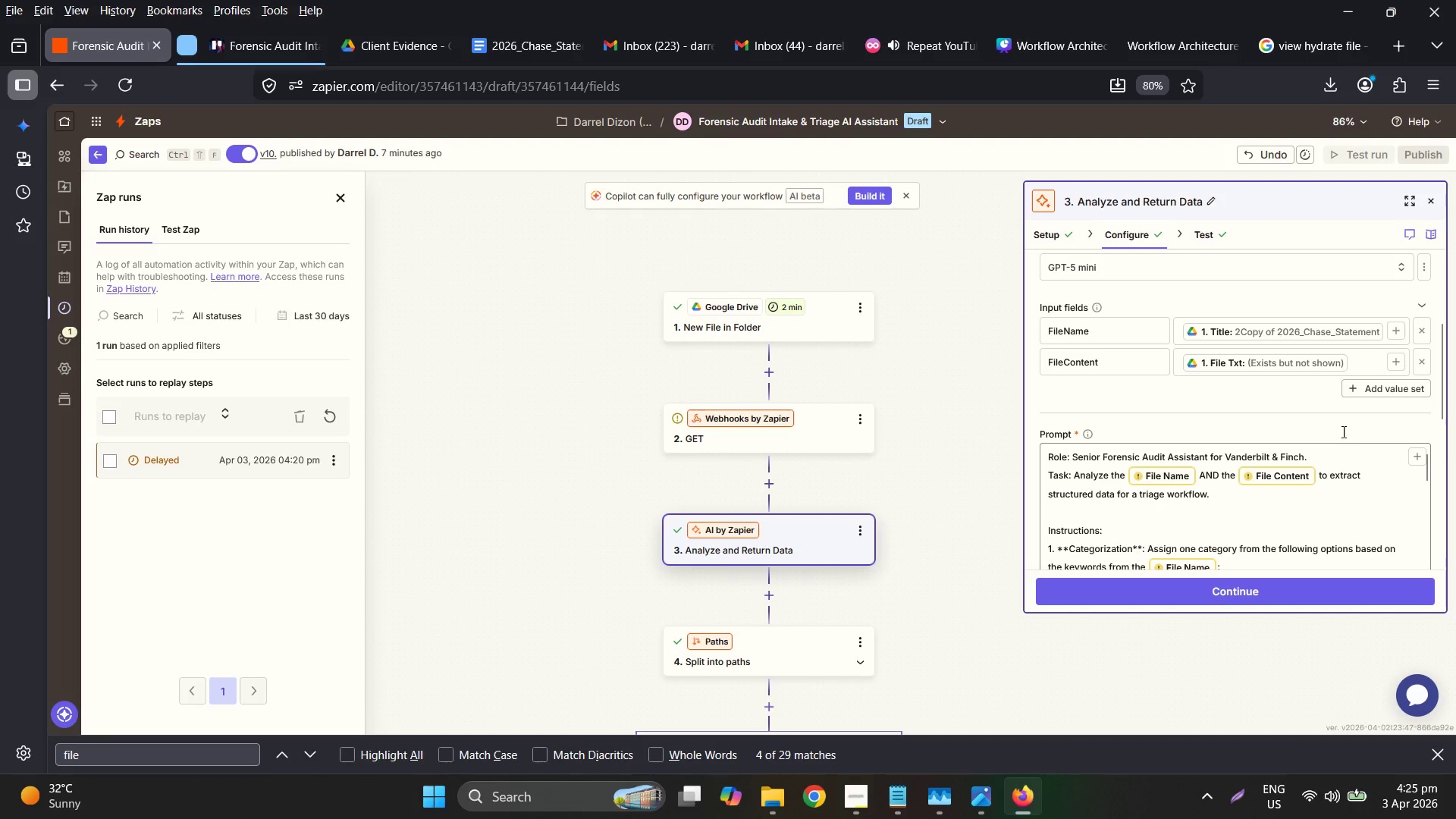 
scroll: coordinate [1302, 394], scroll_direction: up, amount: 2.0
 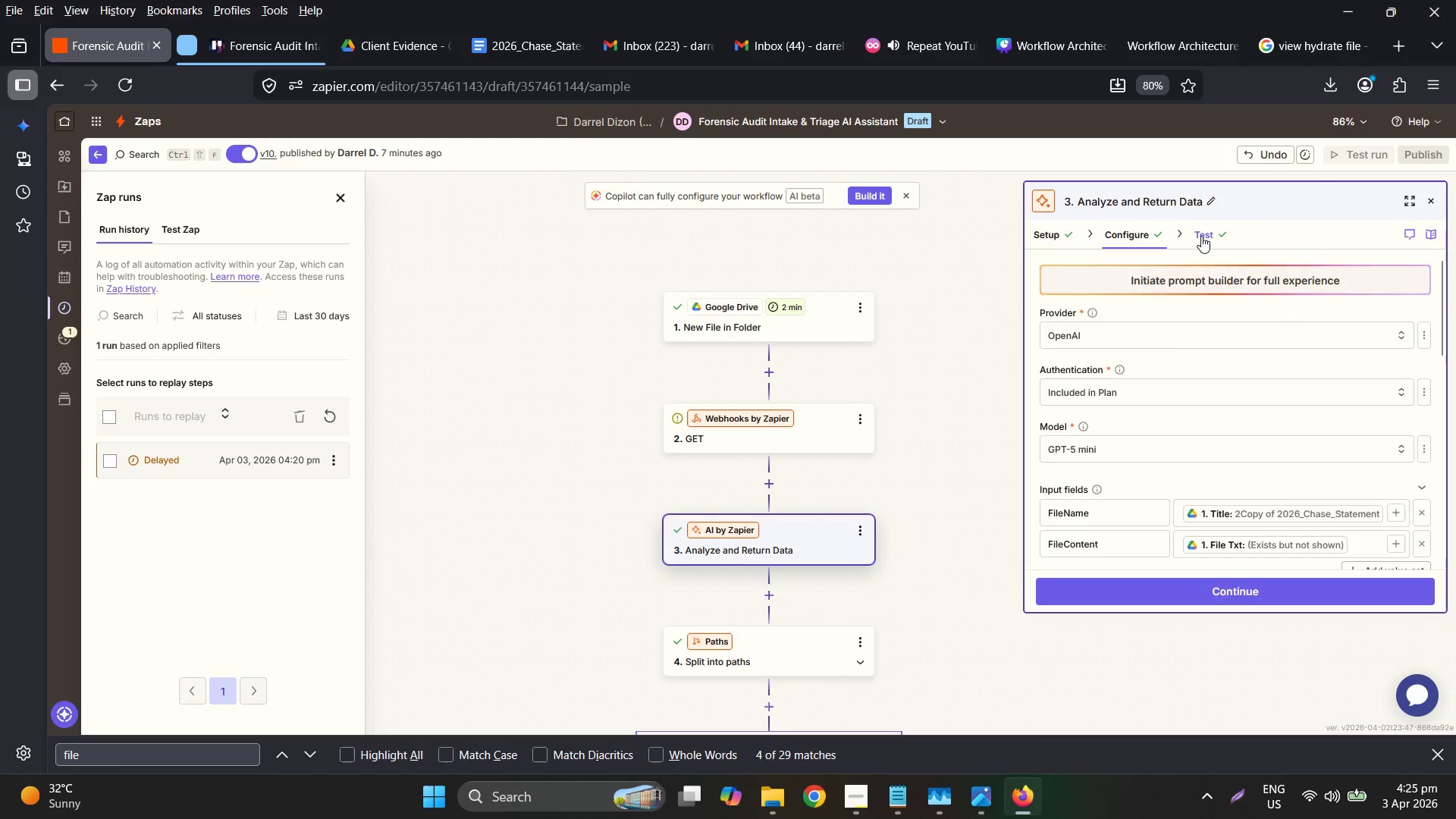 
scroll: coordinate [1157, 479], scroll_direction: down, amount: 4.0
 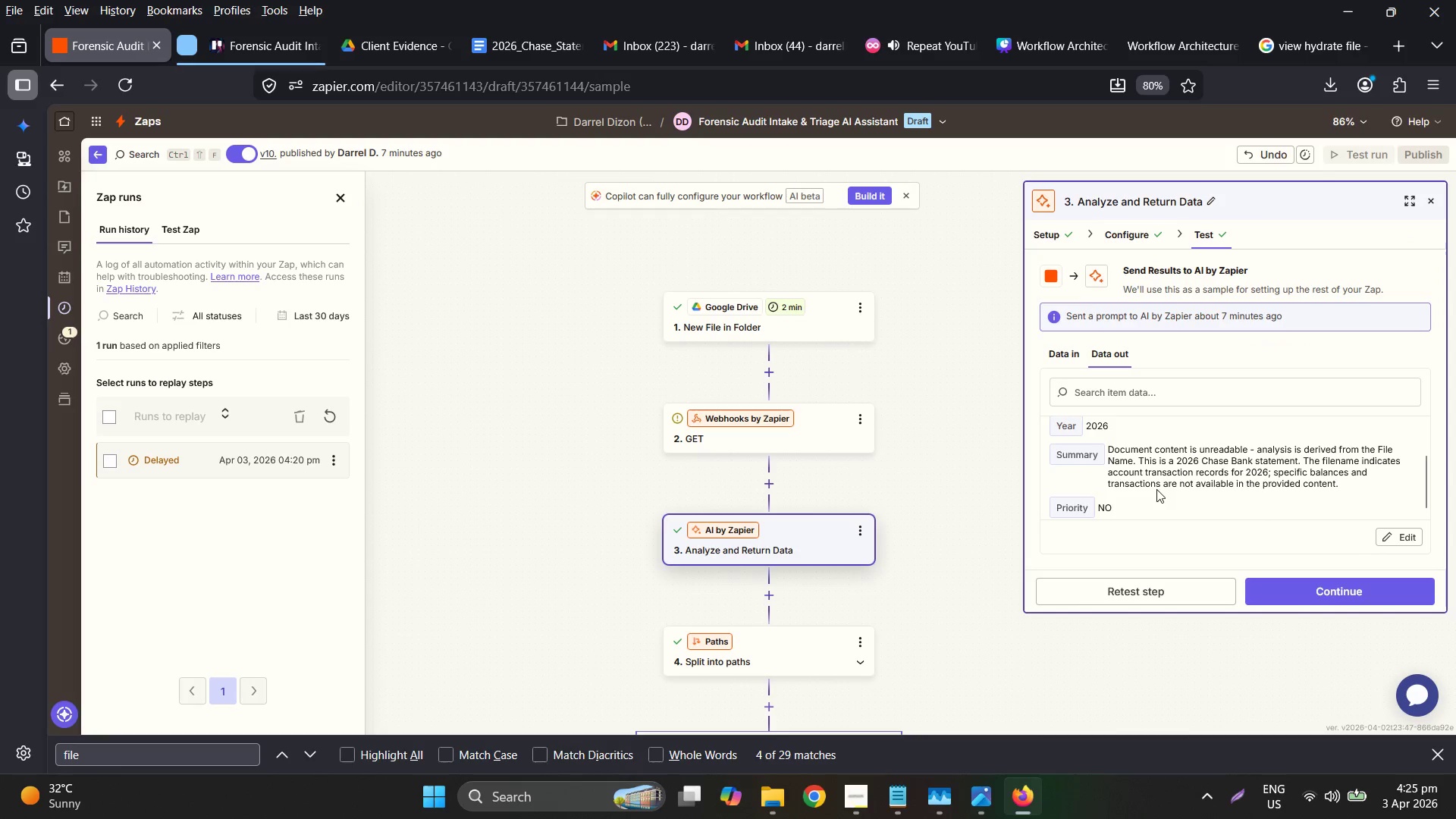 
scroll: coordinate [1157, 489], scroll_direction: up, amount: 1.0
 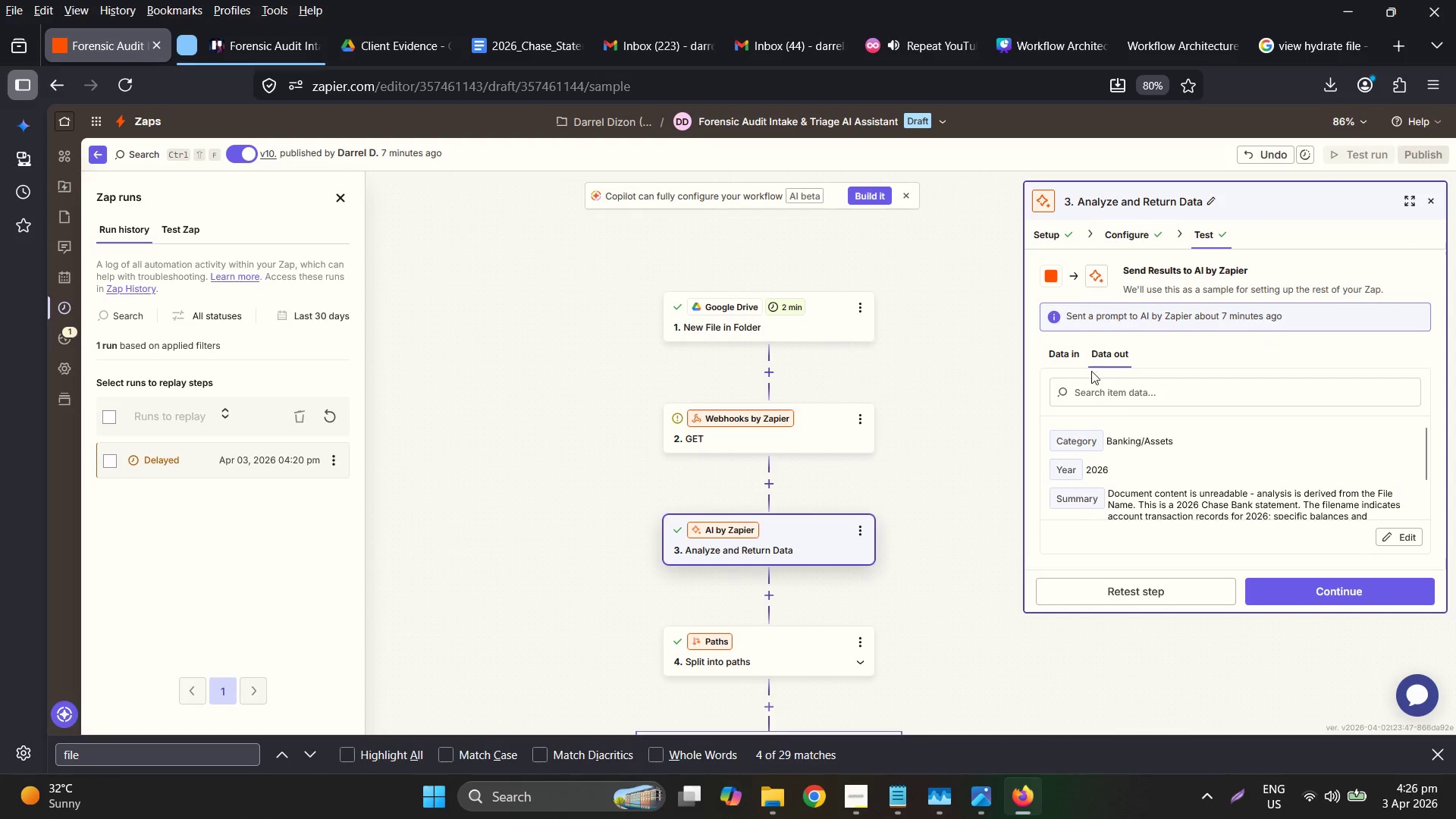 
left_click([1072, 349])
 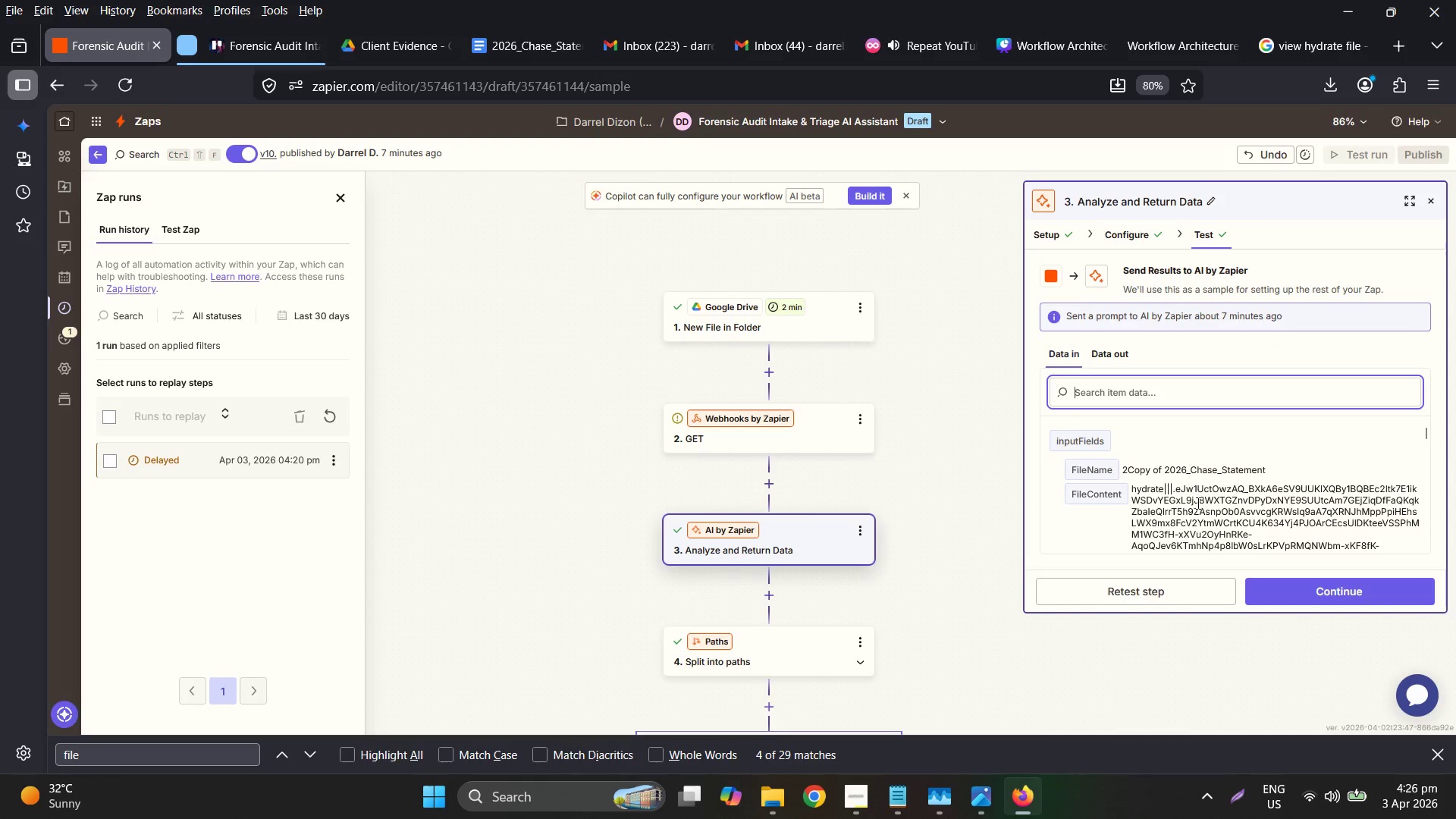 
double_click([1203, 516])
 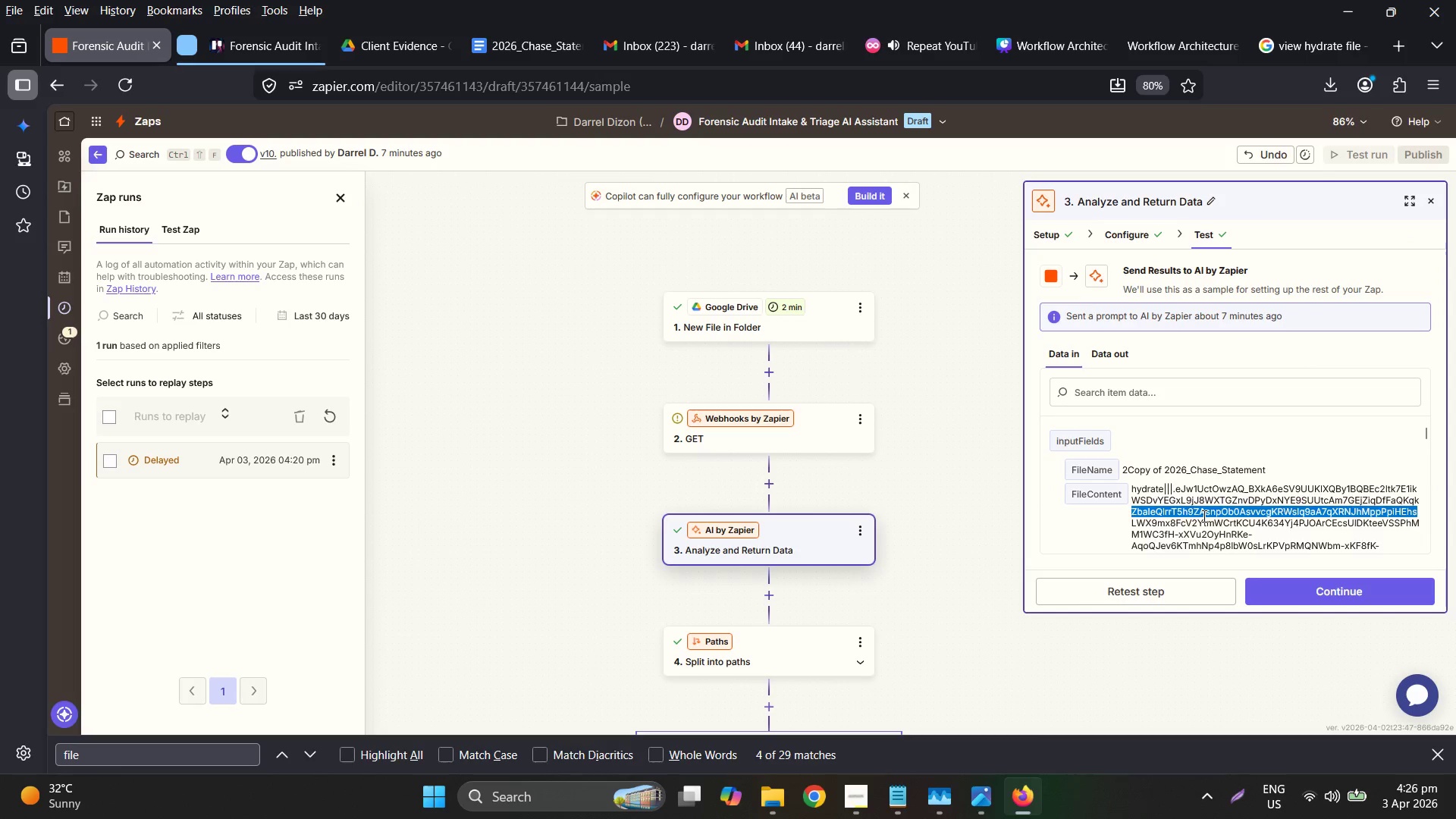 
triple_click([1203, 516])
 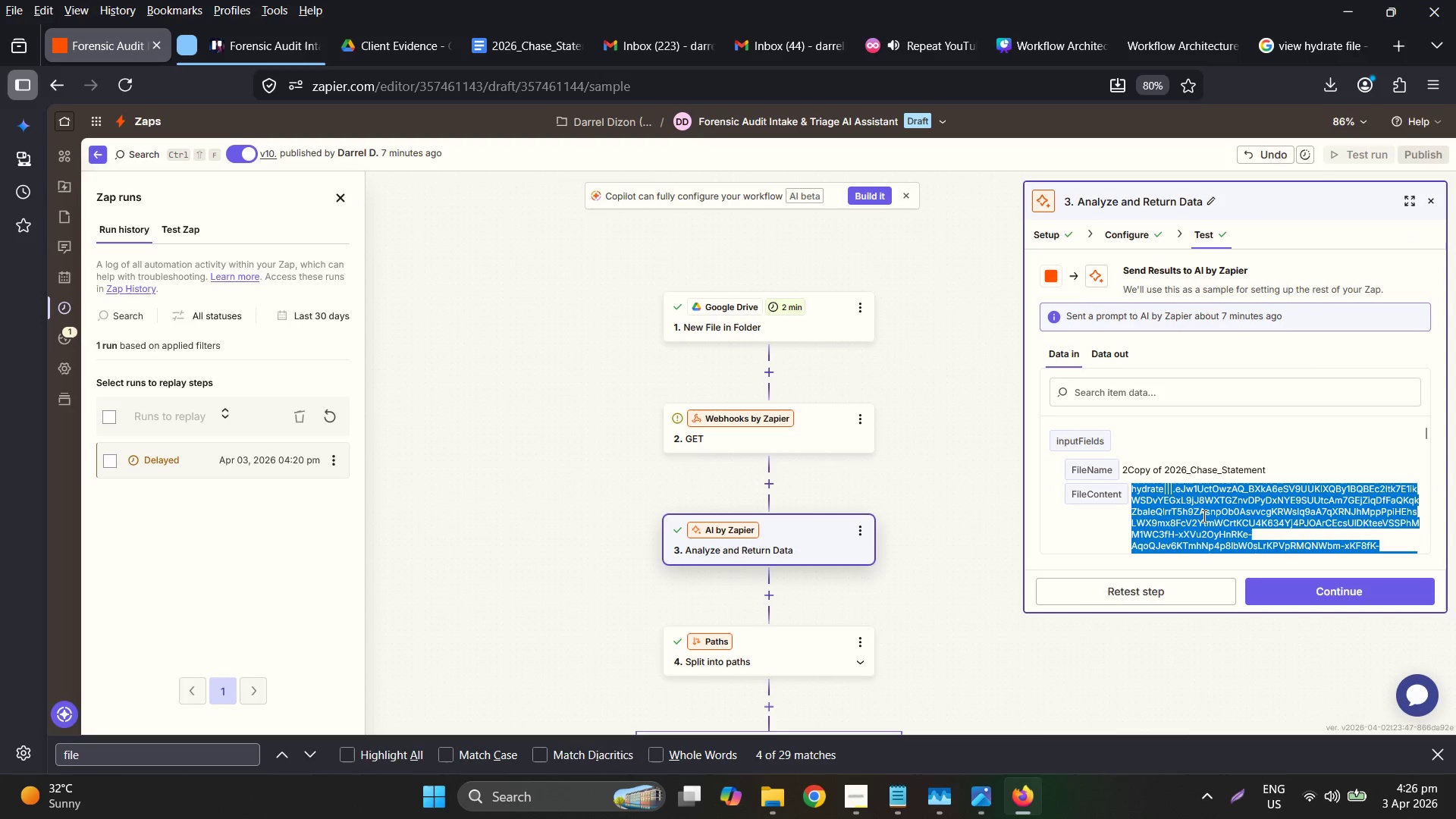 
key(Control+C)
 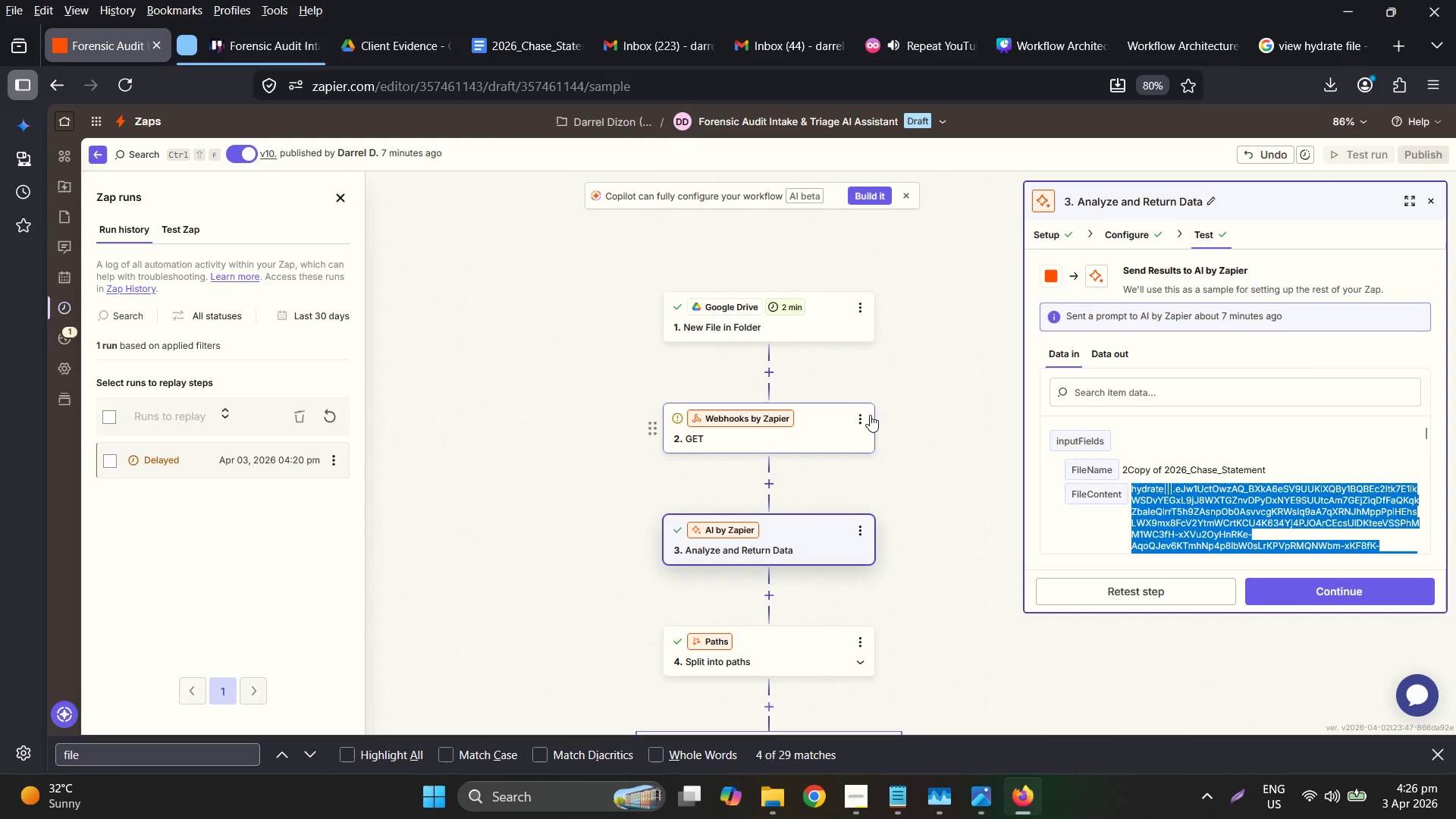 
left_click([760, 433])
 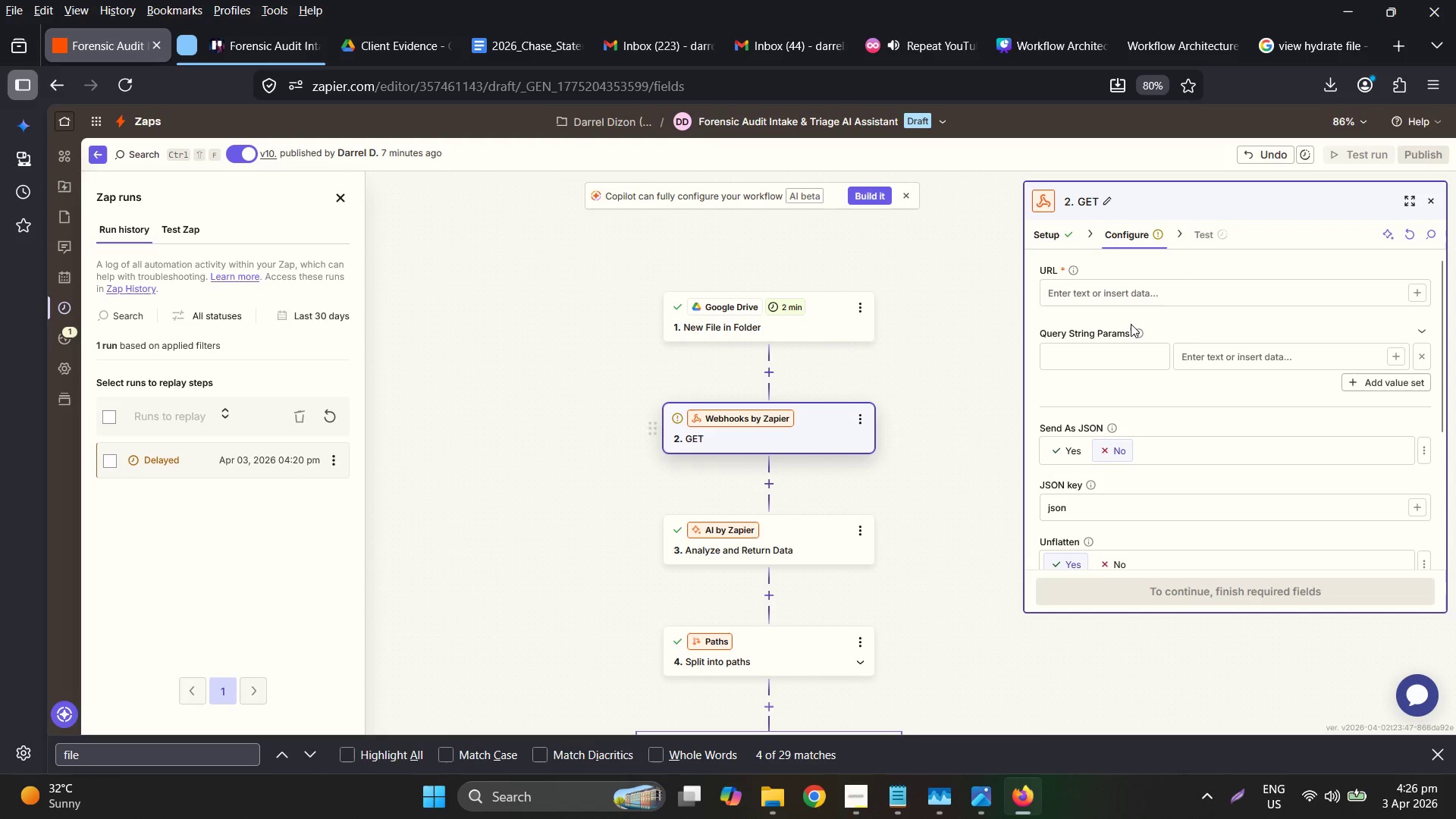 
left_click([1141, 290])
 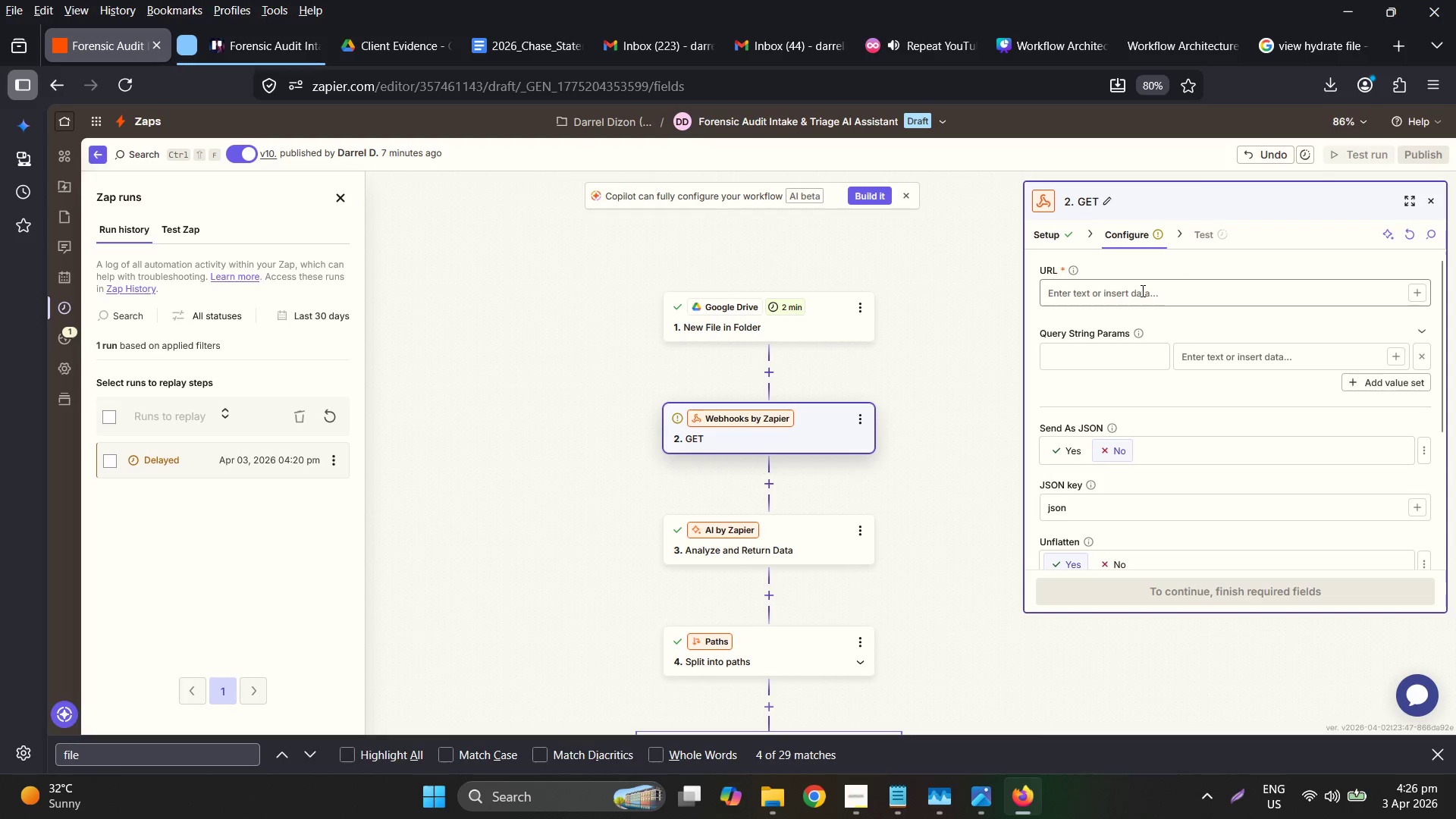 
key(Control+ControlLeft)
 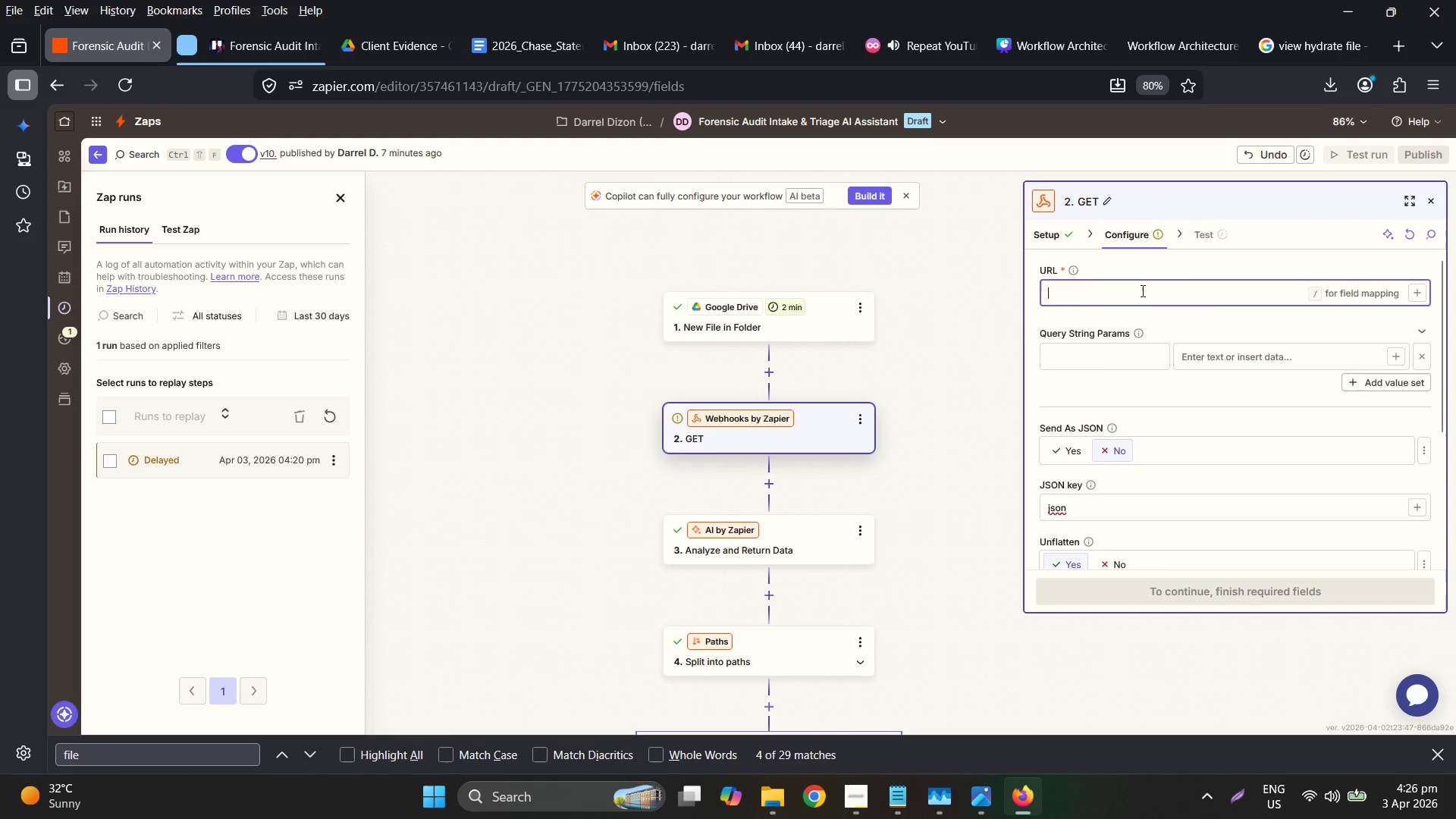 
key(Control+V)
 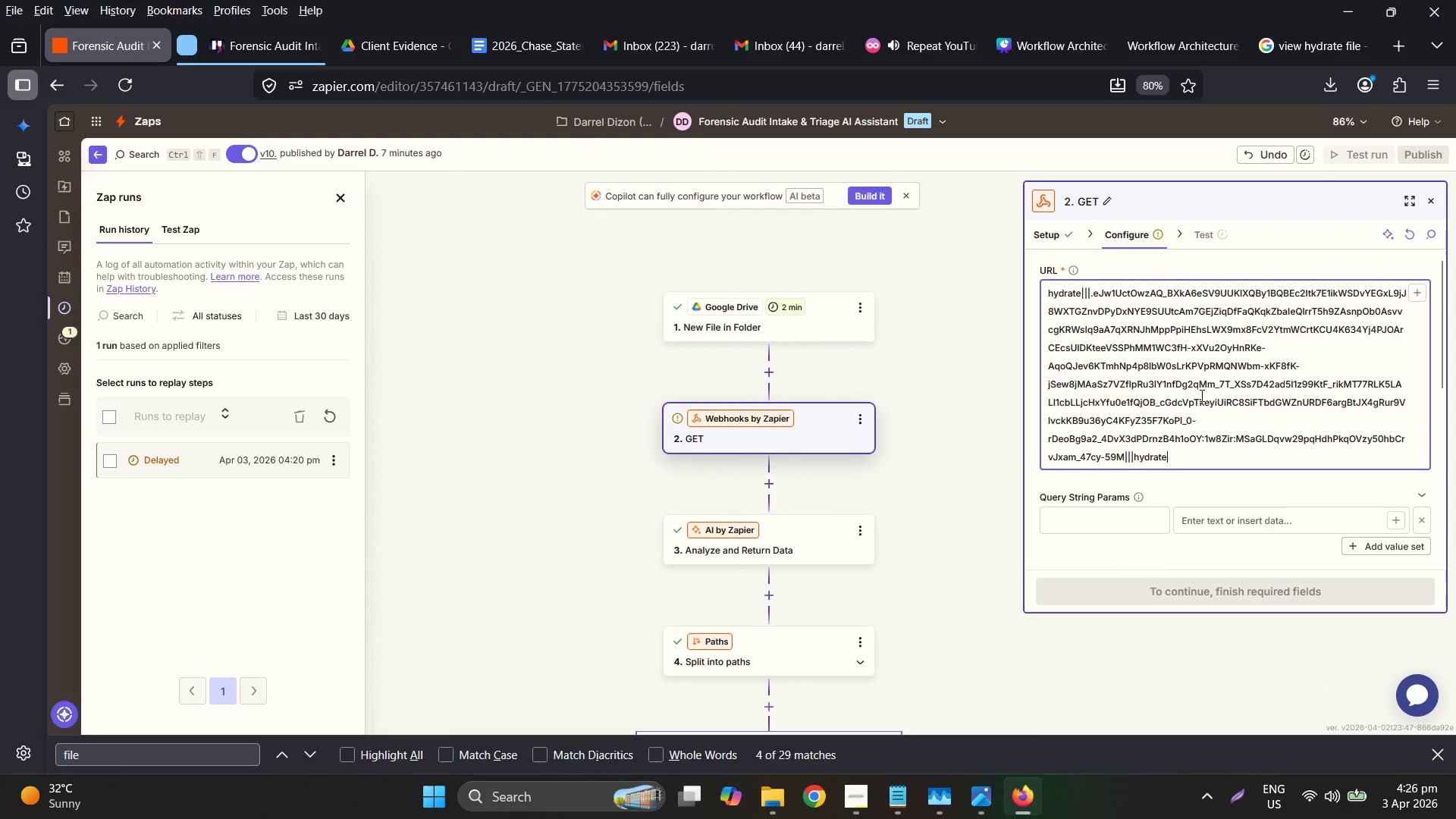 
scroll: coordinate [1209, 463], scroll_direction: down, amount: 6.0
 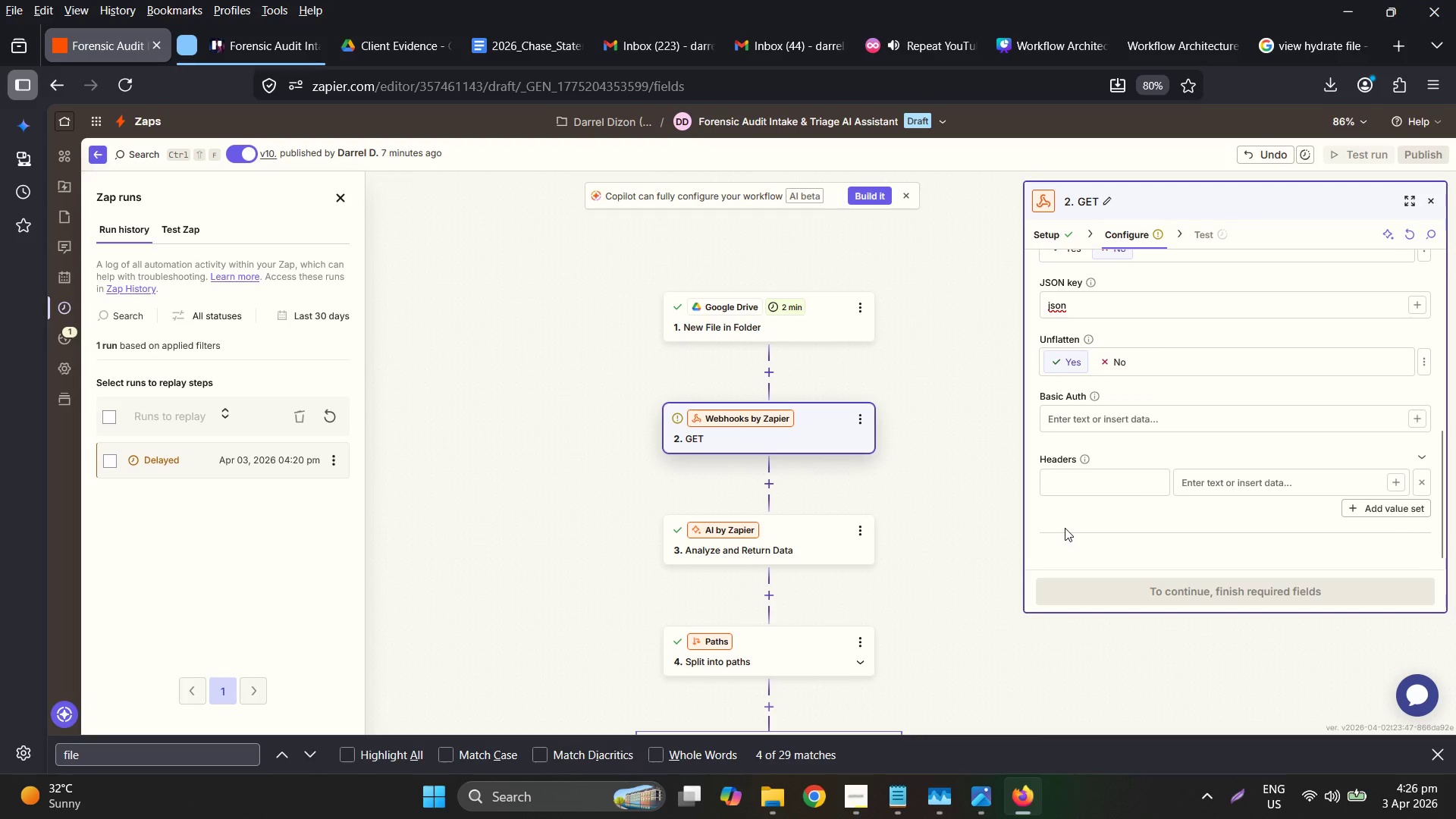 
left_click([1065, 528])
 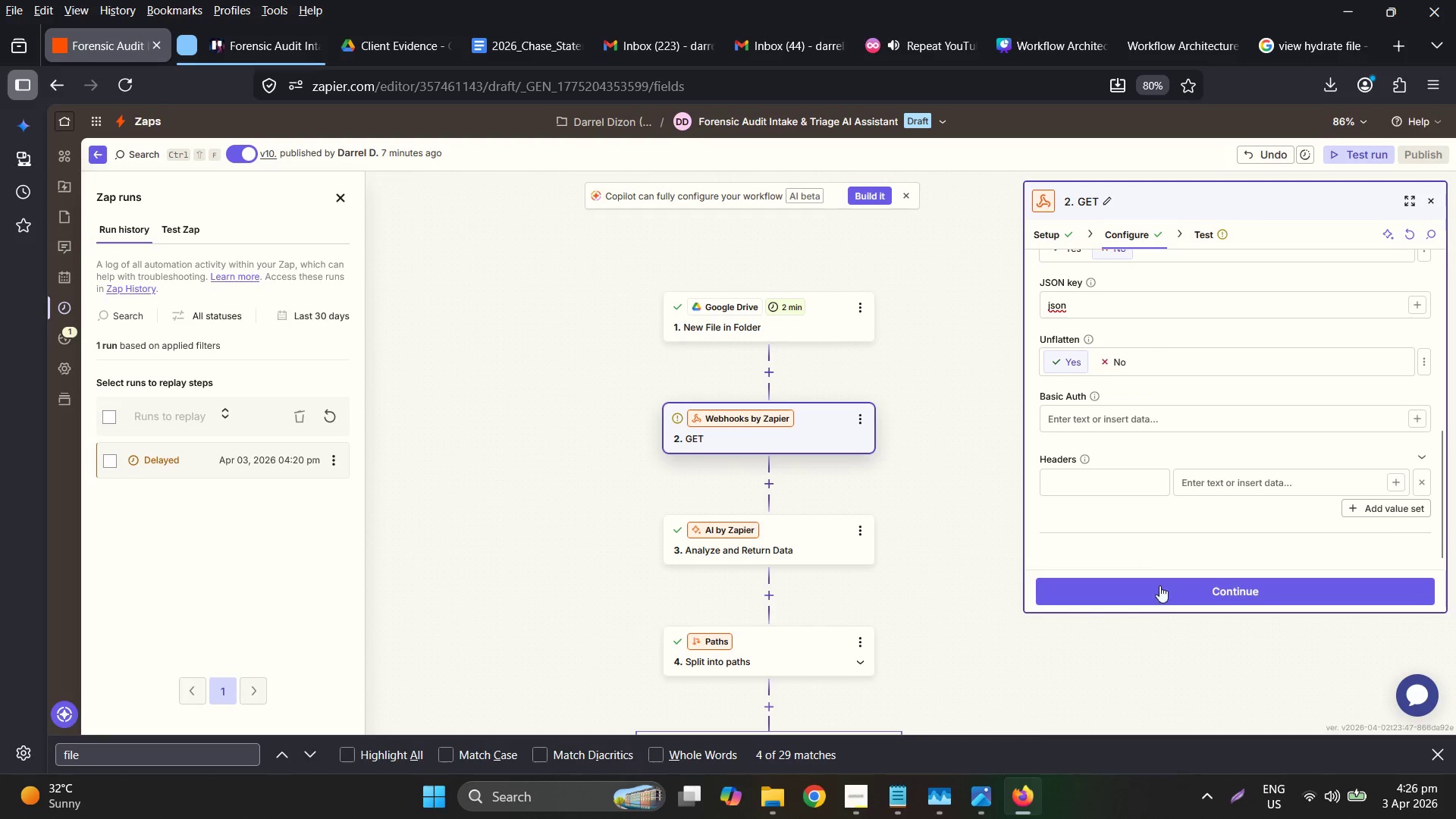 
left_click([1166, 595])
 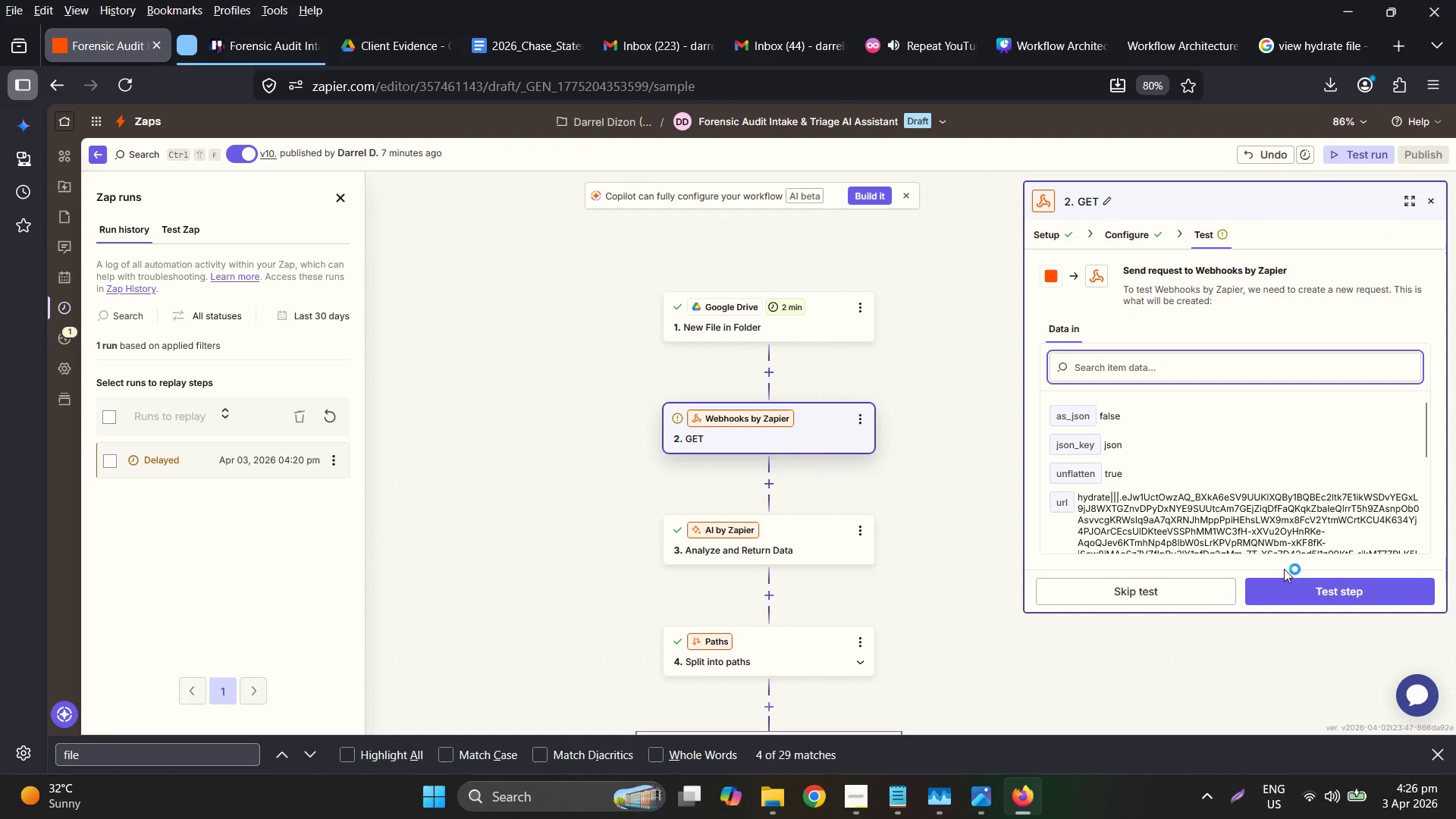 
double_click([1300, 595])
 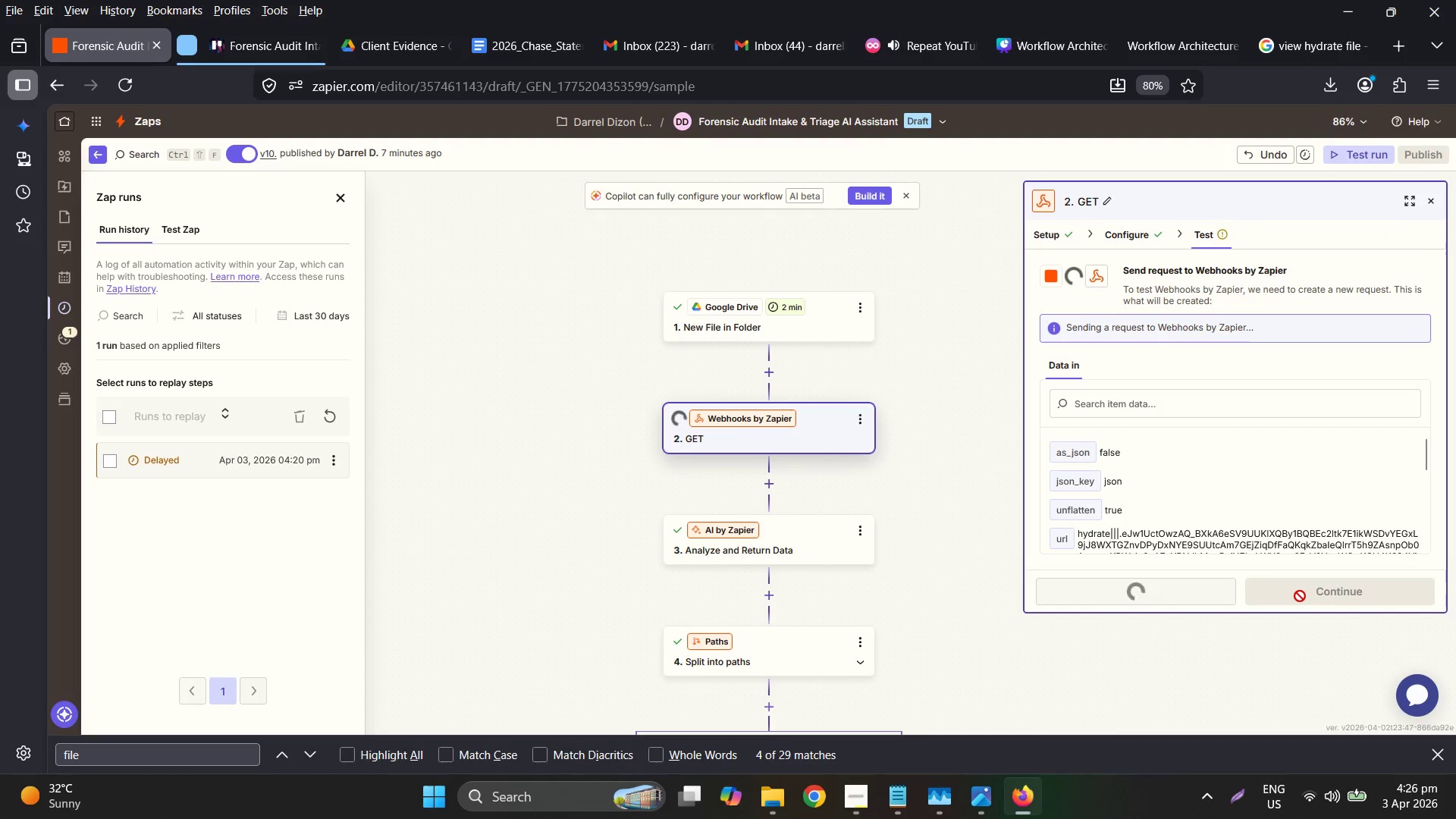 
scroll: coordinate [1291, 498], scroll_direction: down, amount: 2.0
 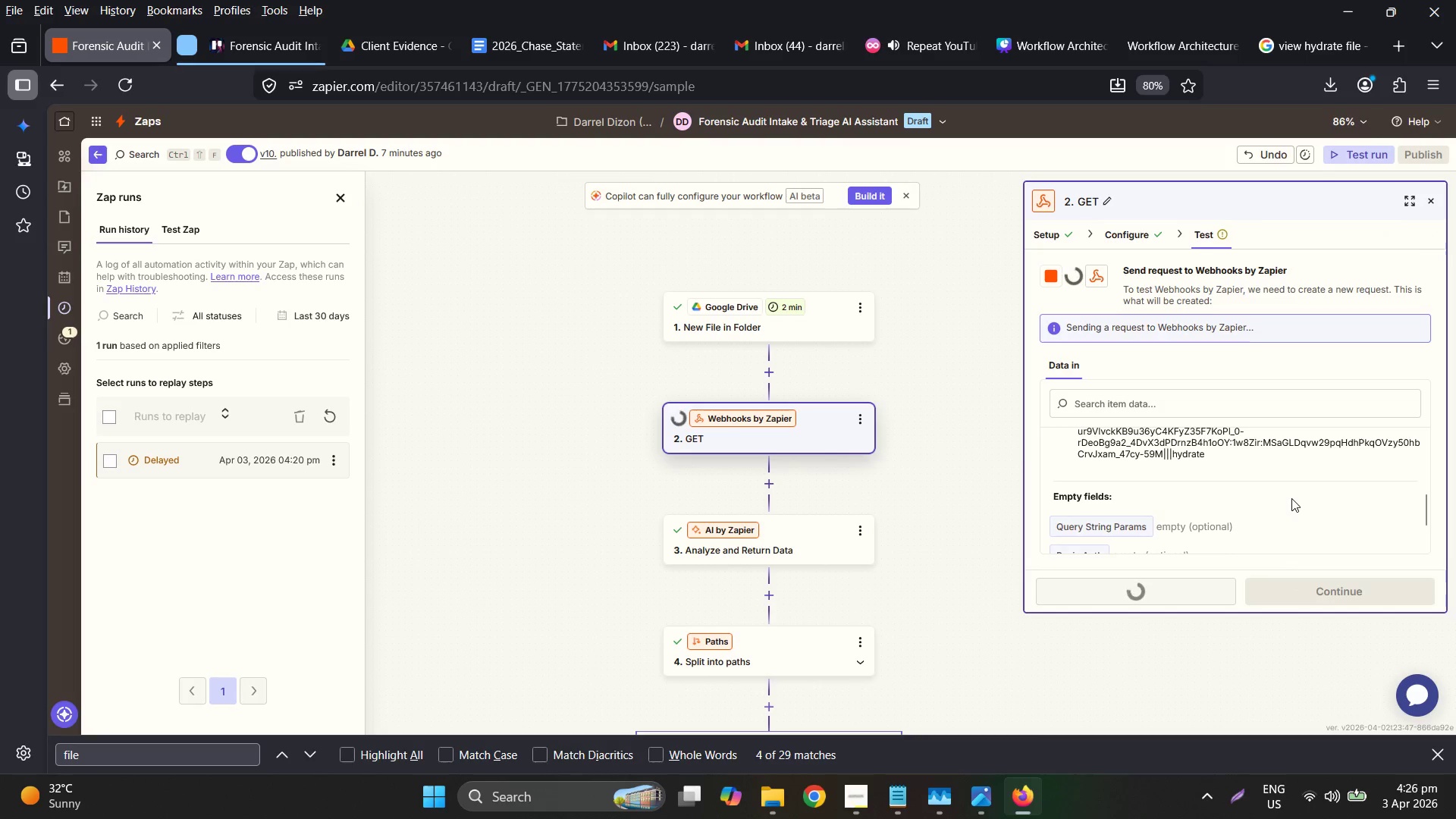 
scroll: coordinate [1291, 498], scroll_direction: up, amount: 2.0
 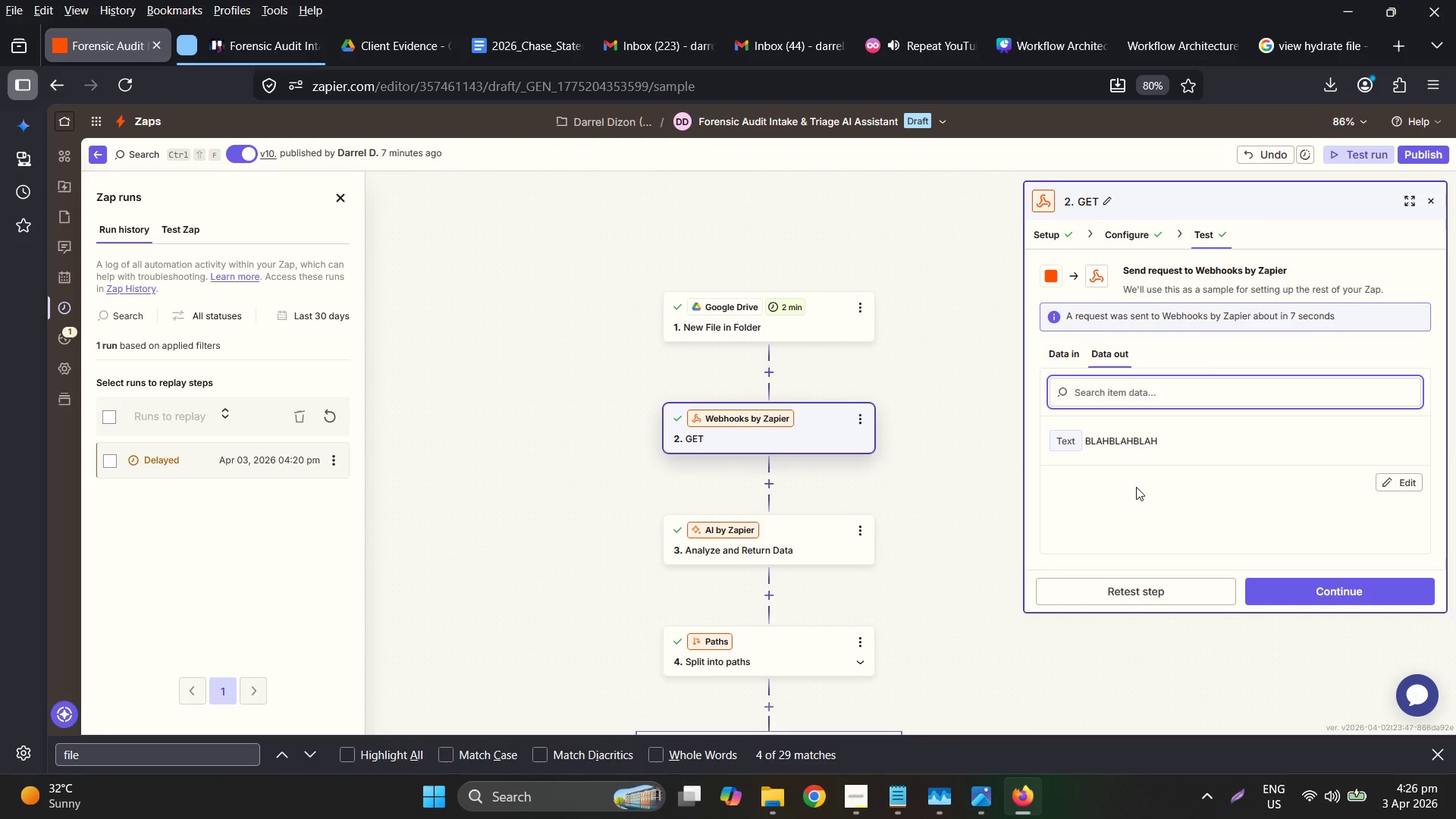 
wait(10.28)
 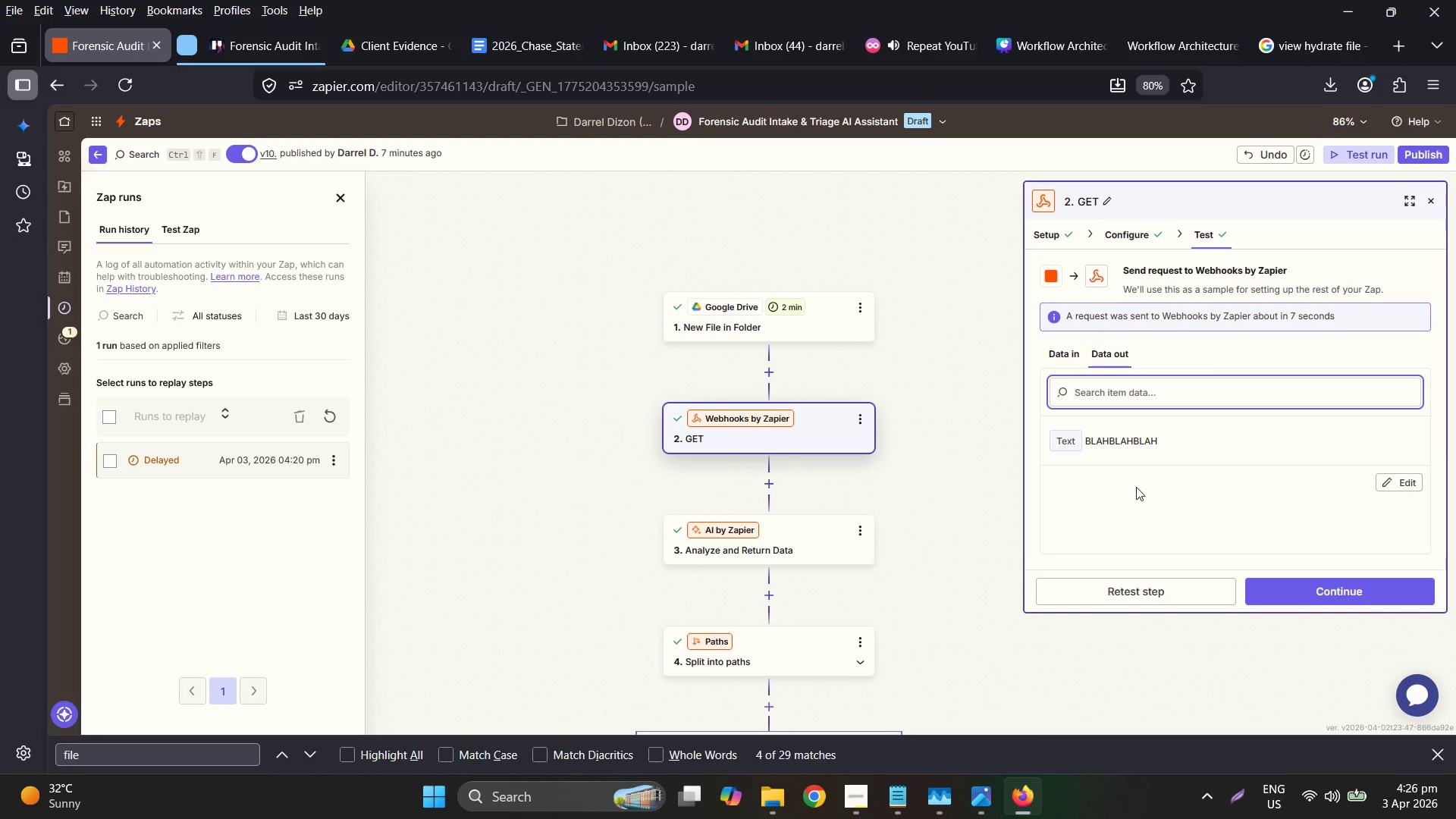 
left_click([798, 319])
 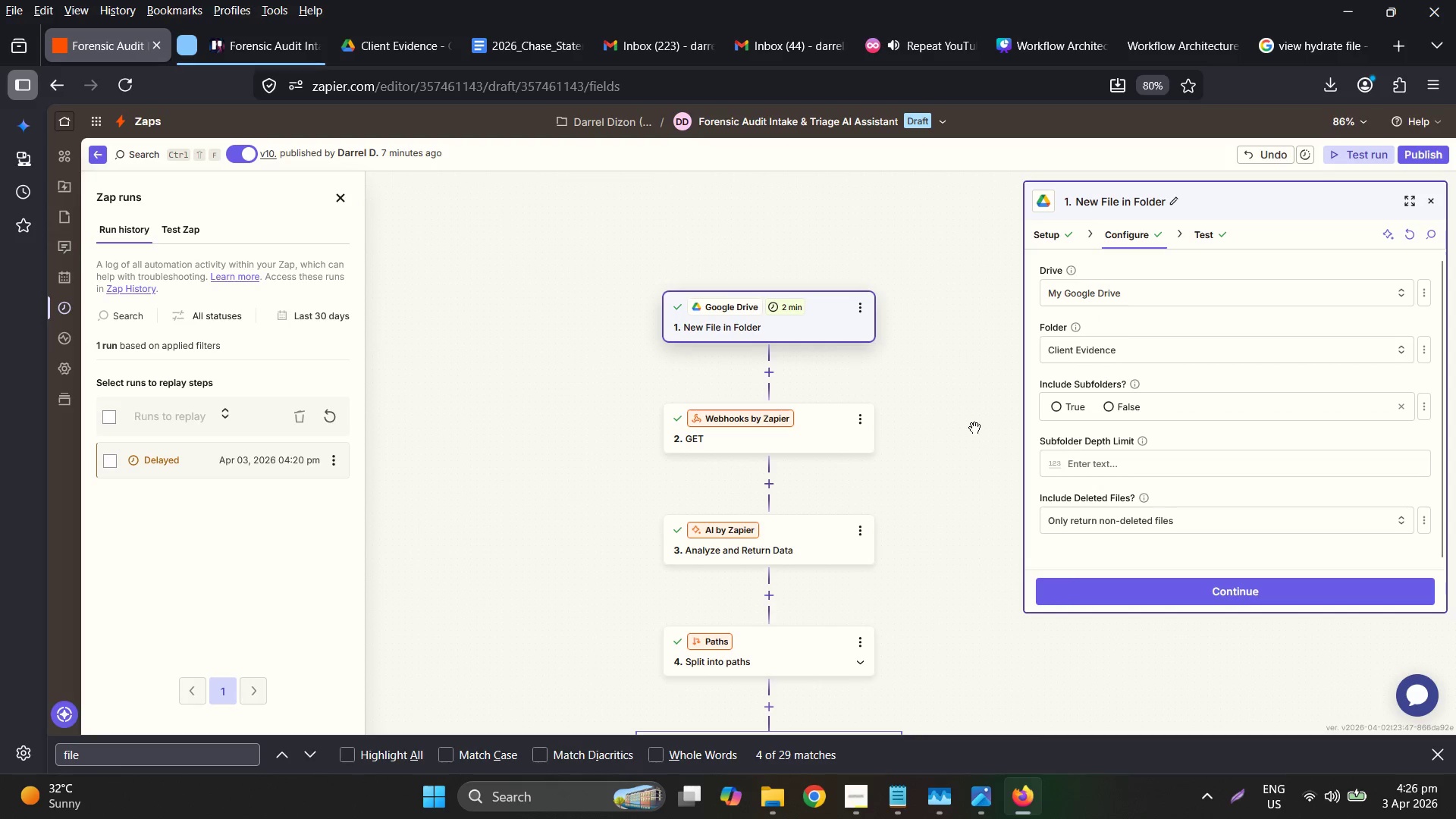 
left_click([789, 421])
 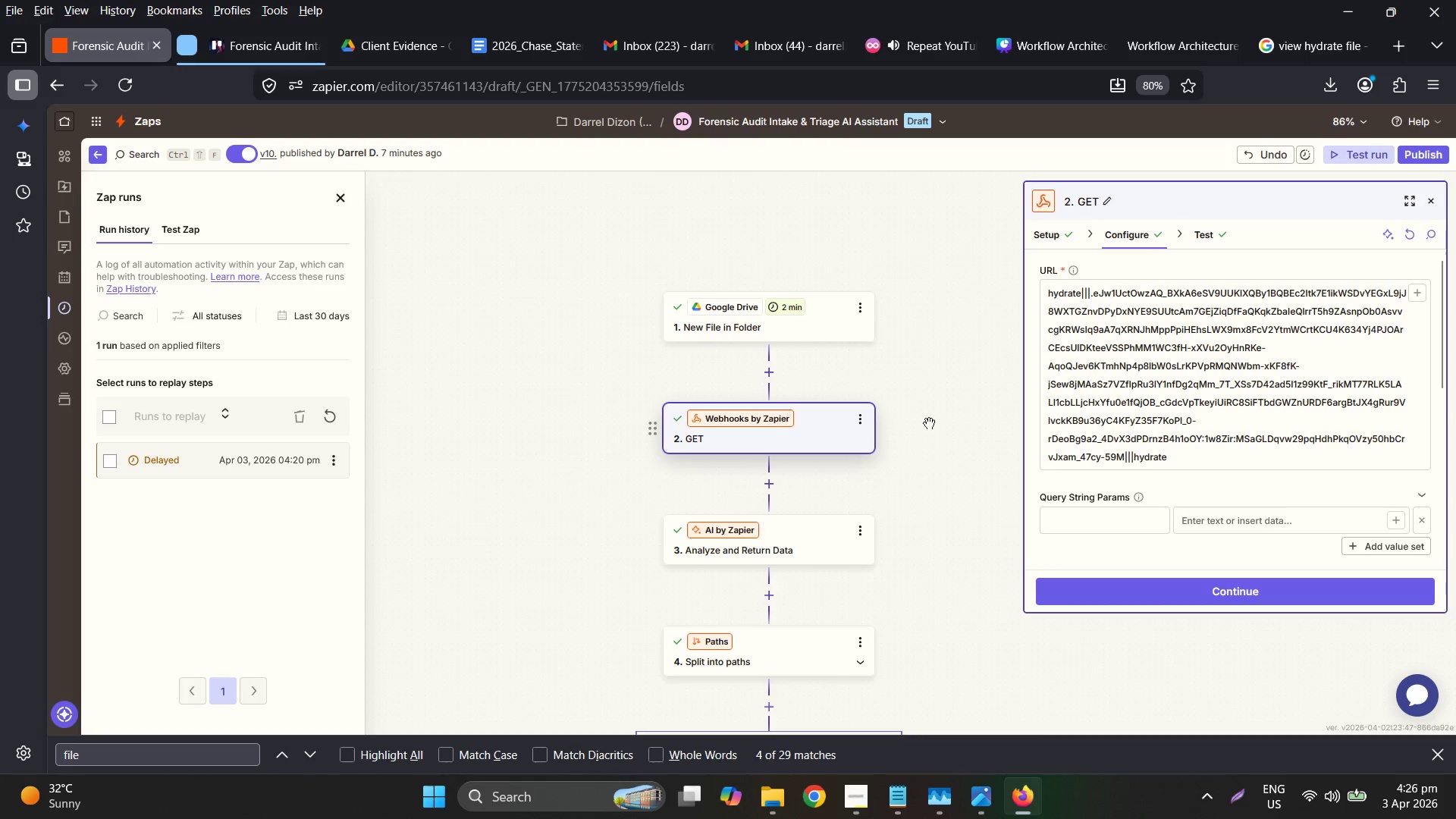 
scroll: coordinate [1233, 441], scroll_direction: up, amount: 3.0
 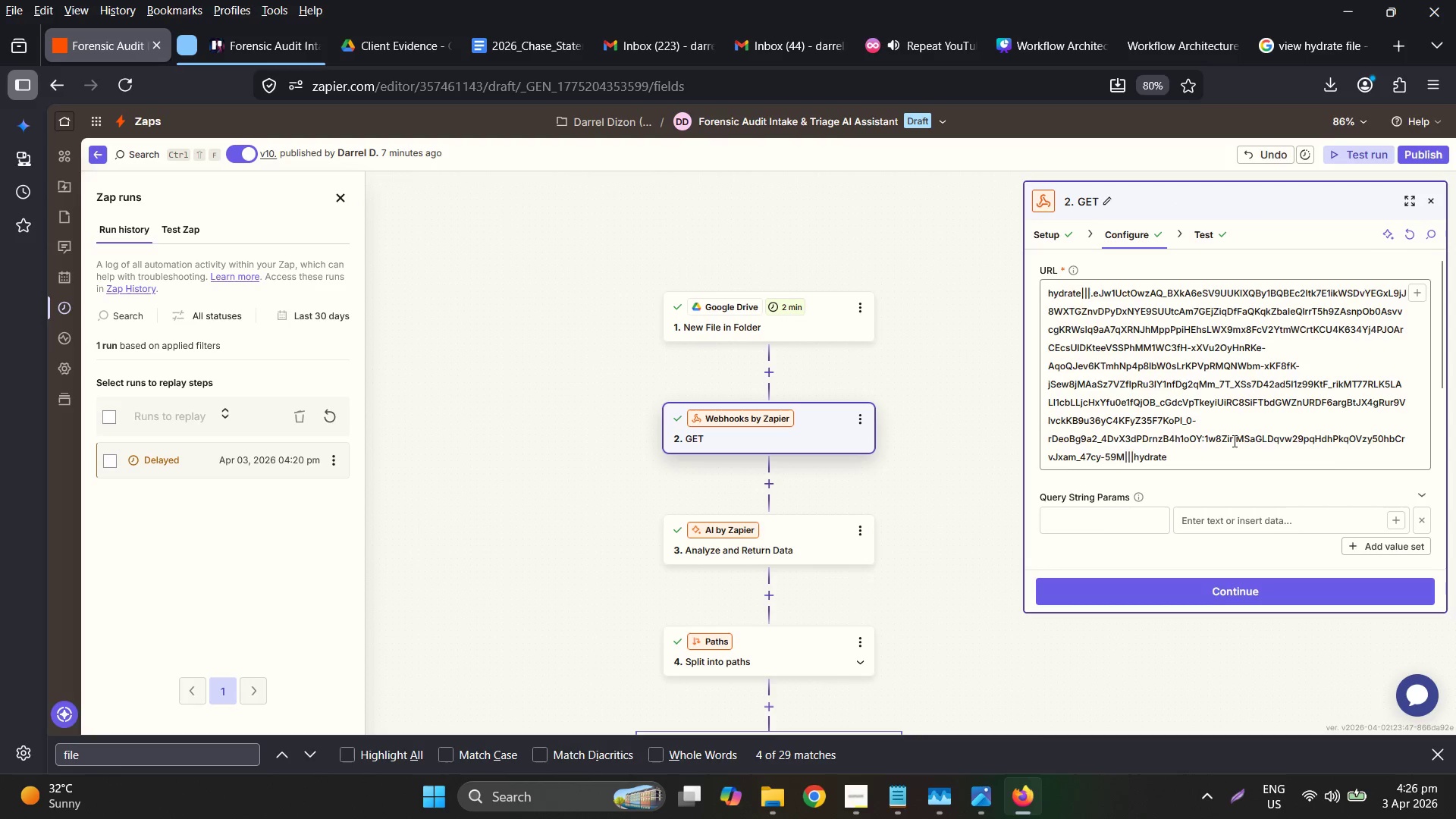 
scroll: coordinate [1232, 443], scroll_direction: down, amount: 6.0
 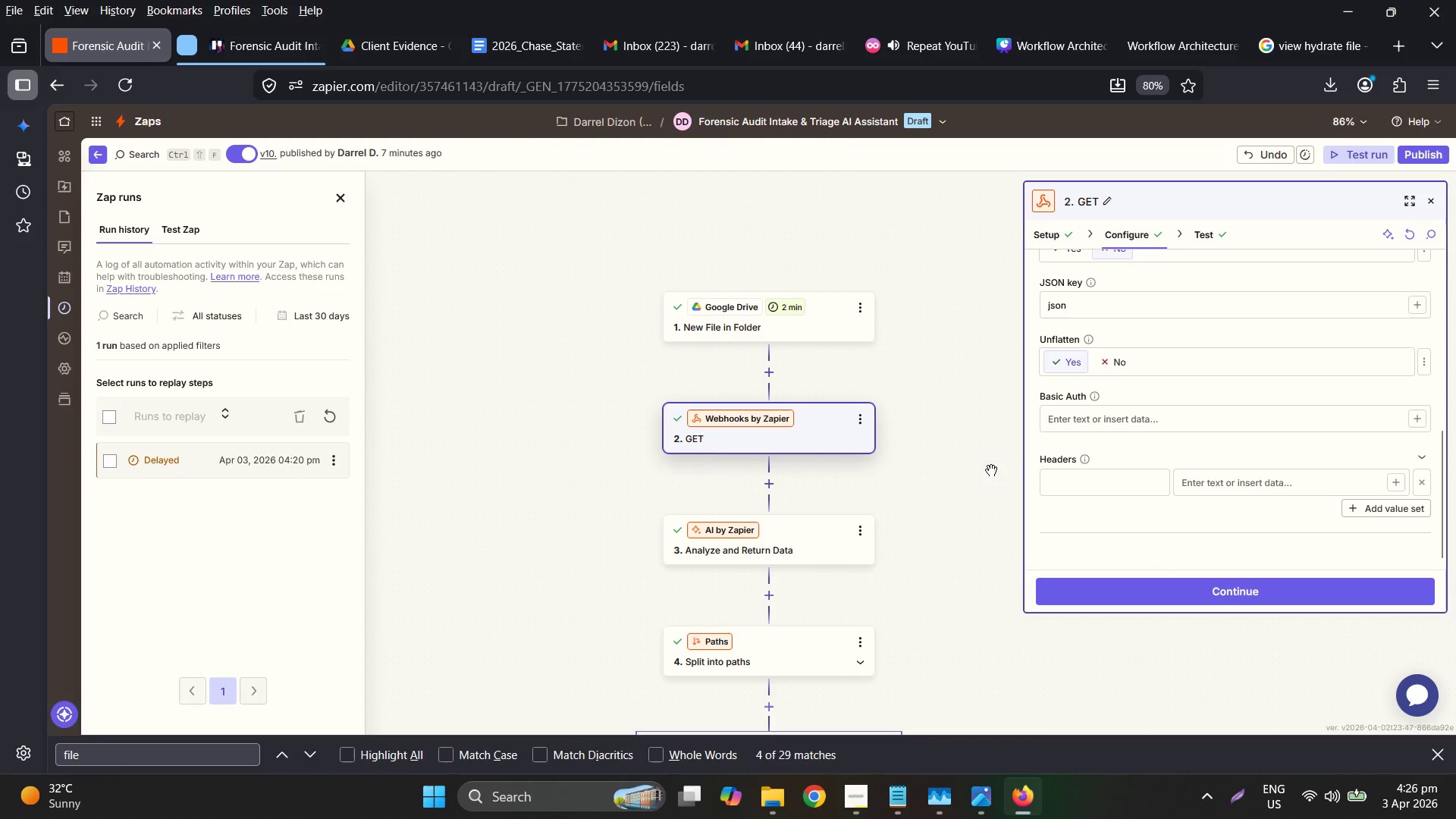 
scroll: coordinate [1131, 423], scroll_direction: up, amount: 3.0
 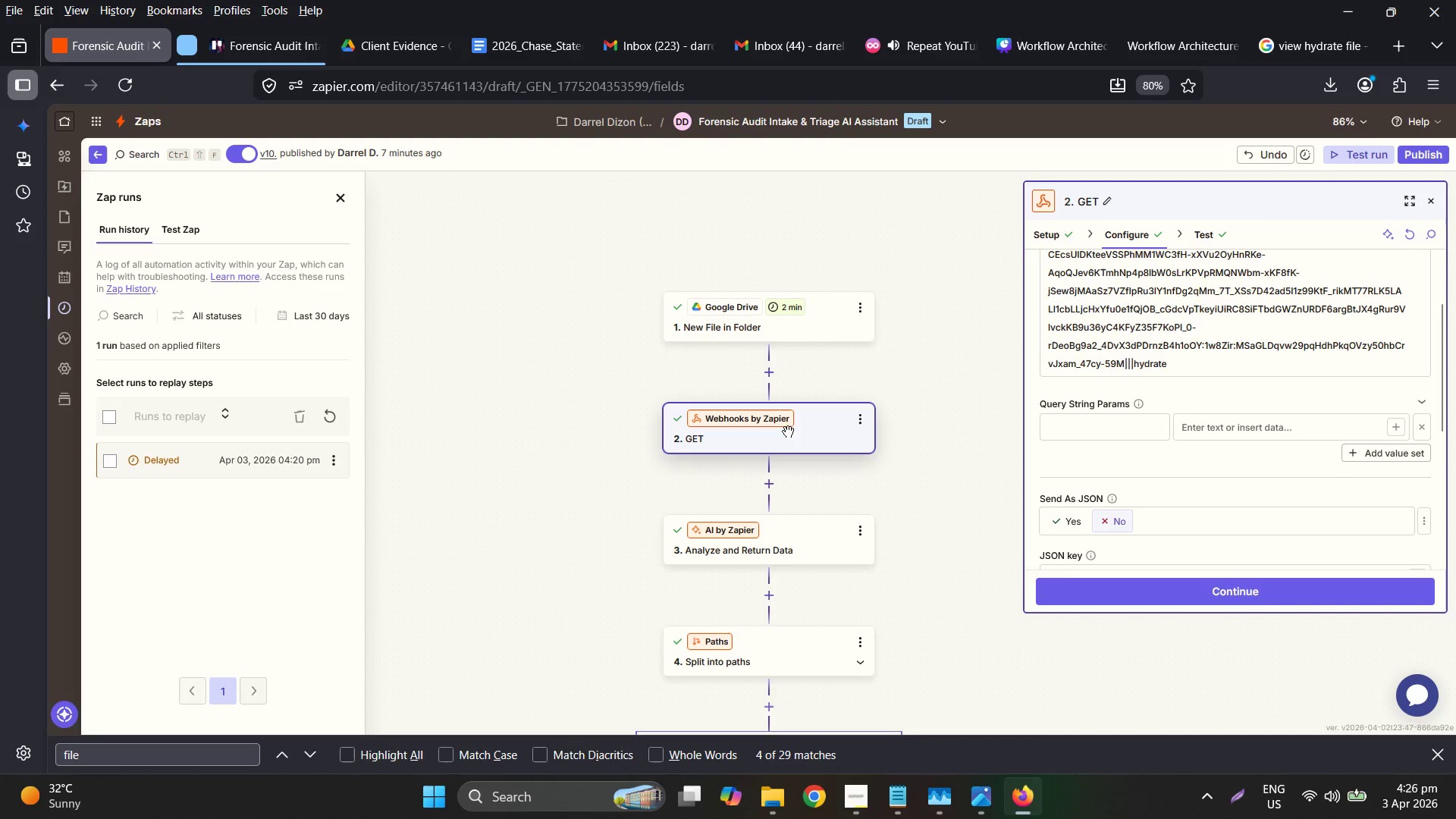 
left_click([800, 541])
 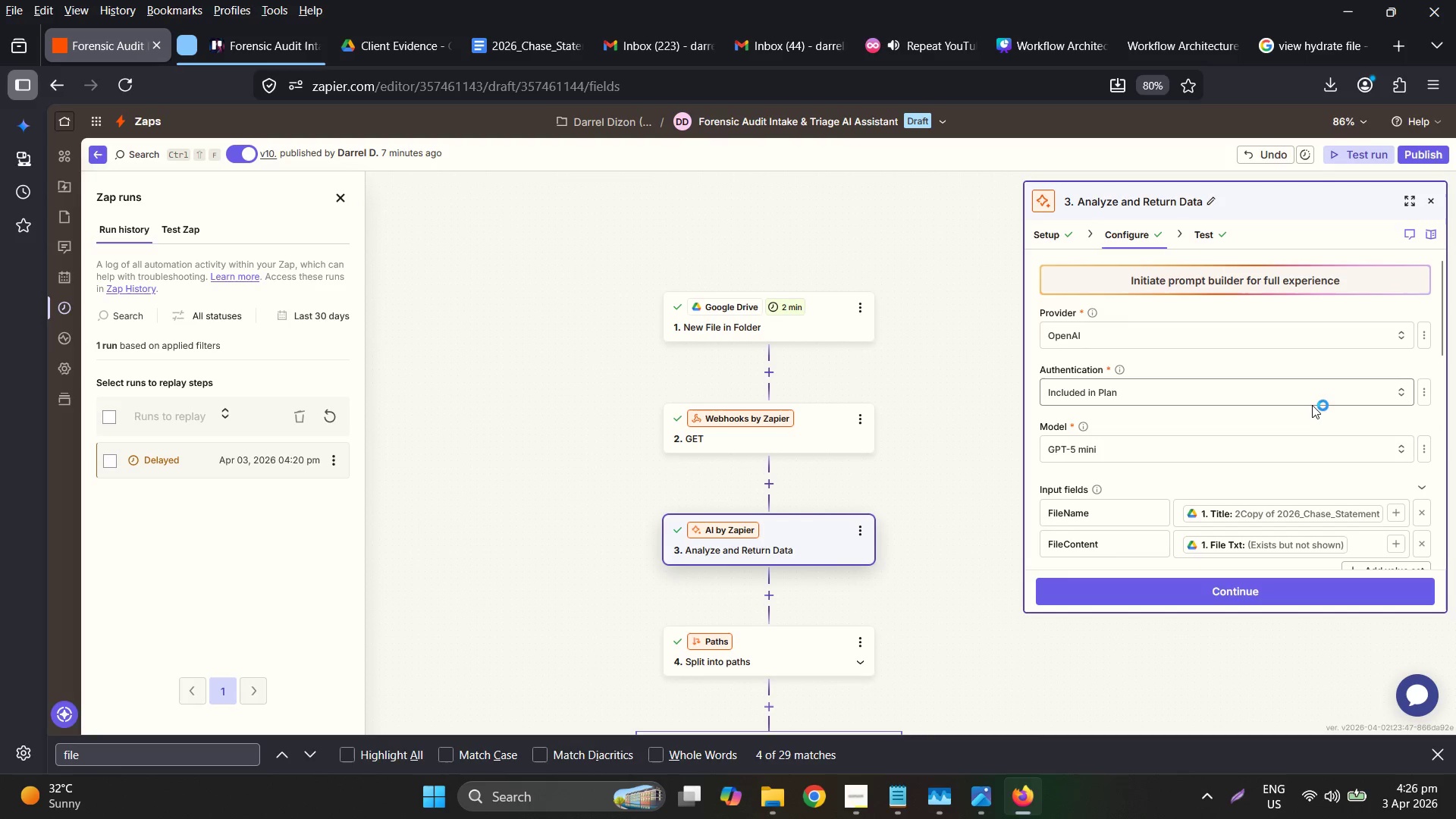 
left_click_drag(start_coordinate=[1262, 289], to_coordinate=[1247, 519])
 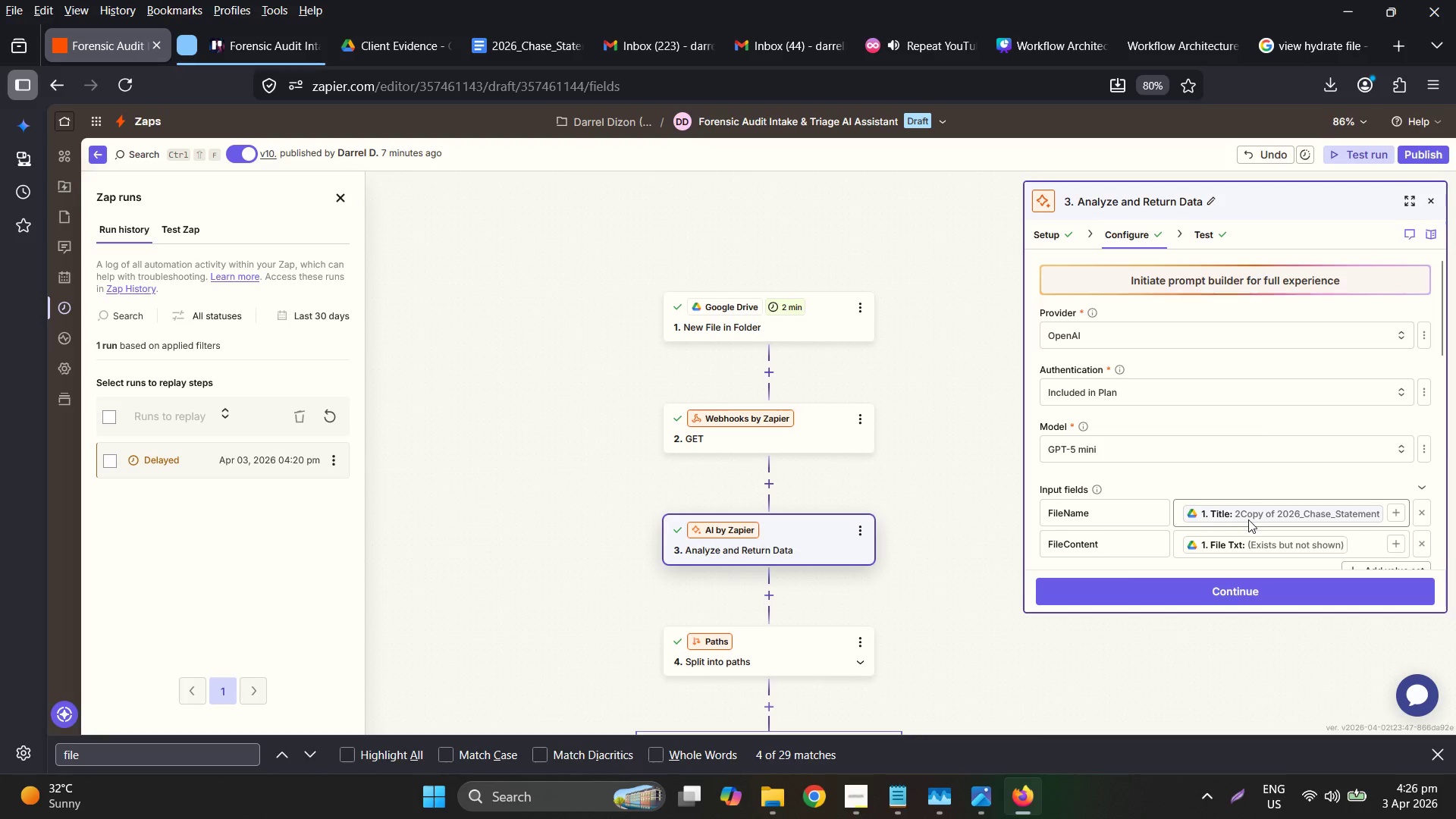 
scroll: coordinate [1248, 519], scroll_direction: down, amount: 1.0
 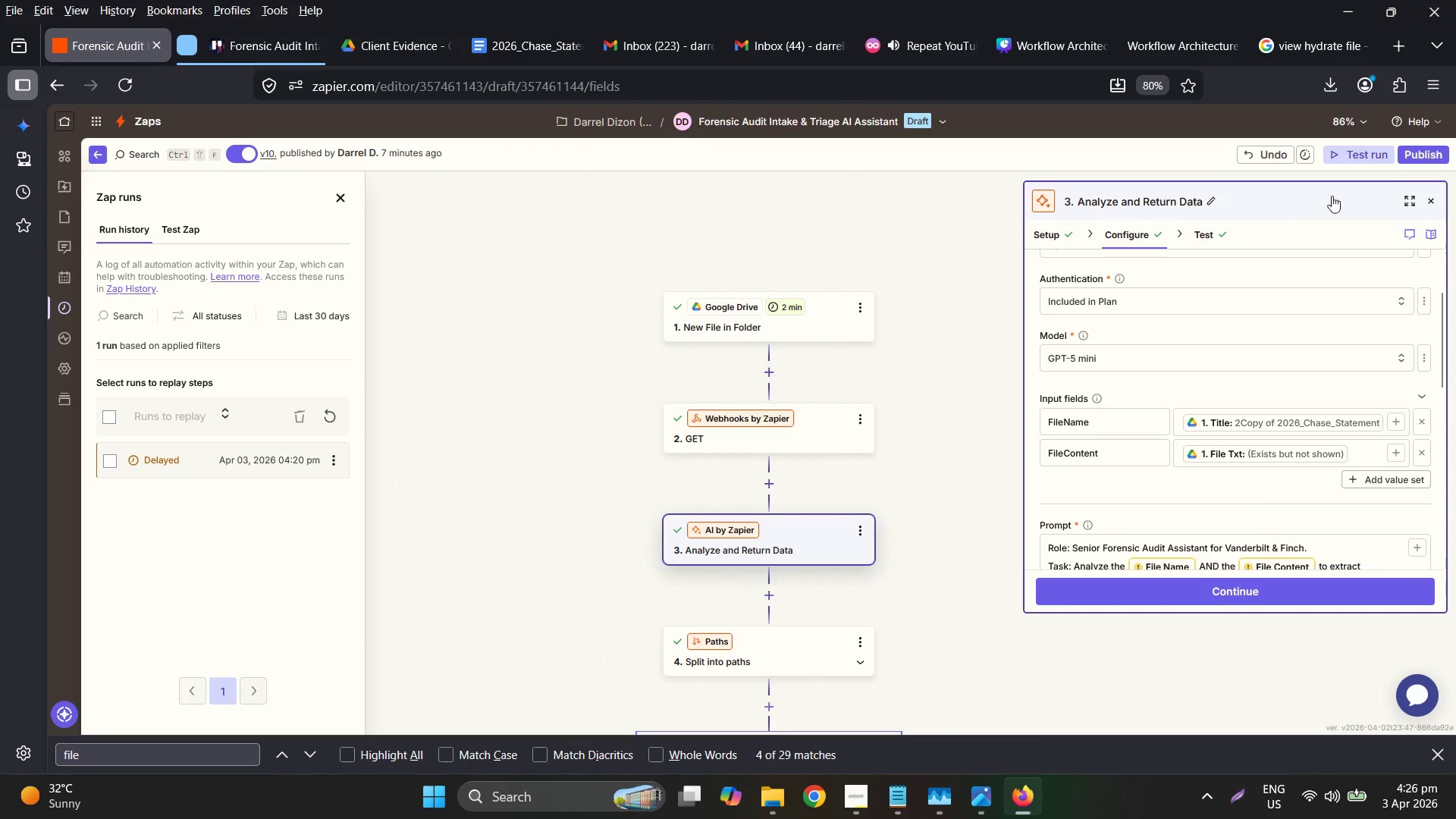 
left_click_drag(start_coordinate=[1367, 151], to_coordinate=[1282, 259])
 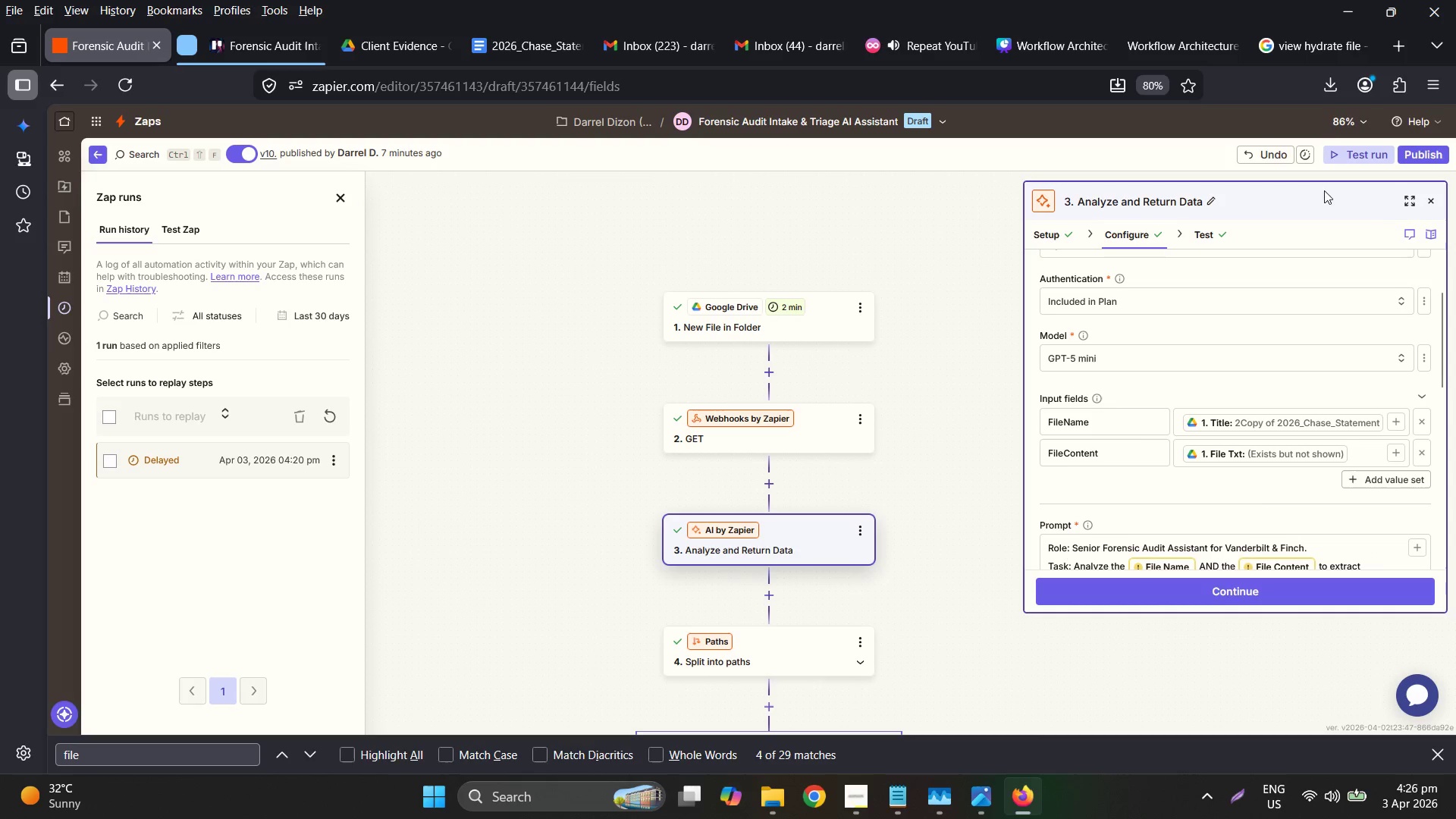 
scroll: coordinate [634, 545], scroll_direction: up, amount: 4.0
 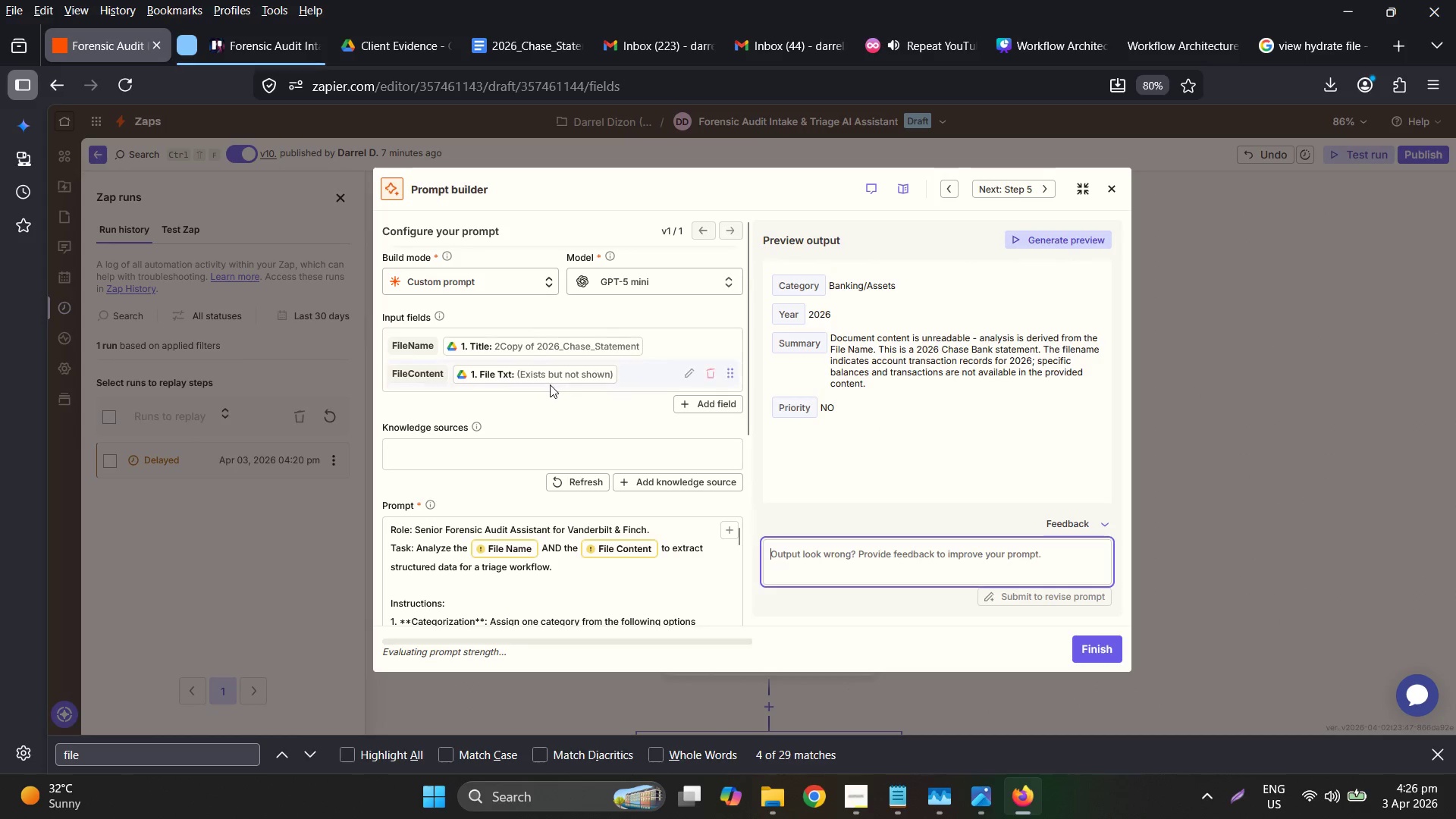 
left_click([544, 381])
 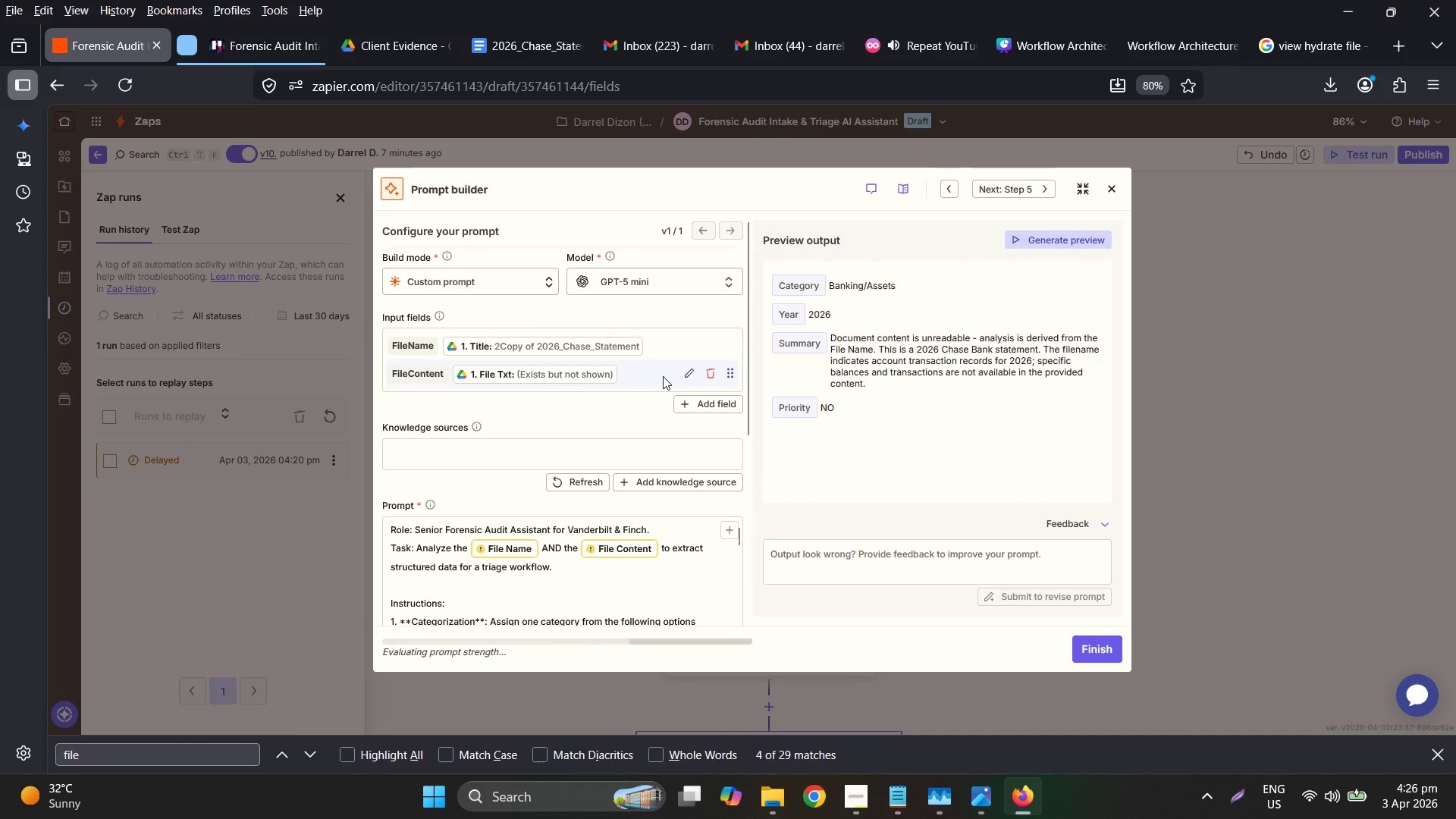 
left_click([692, 367])
 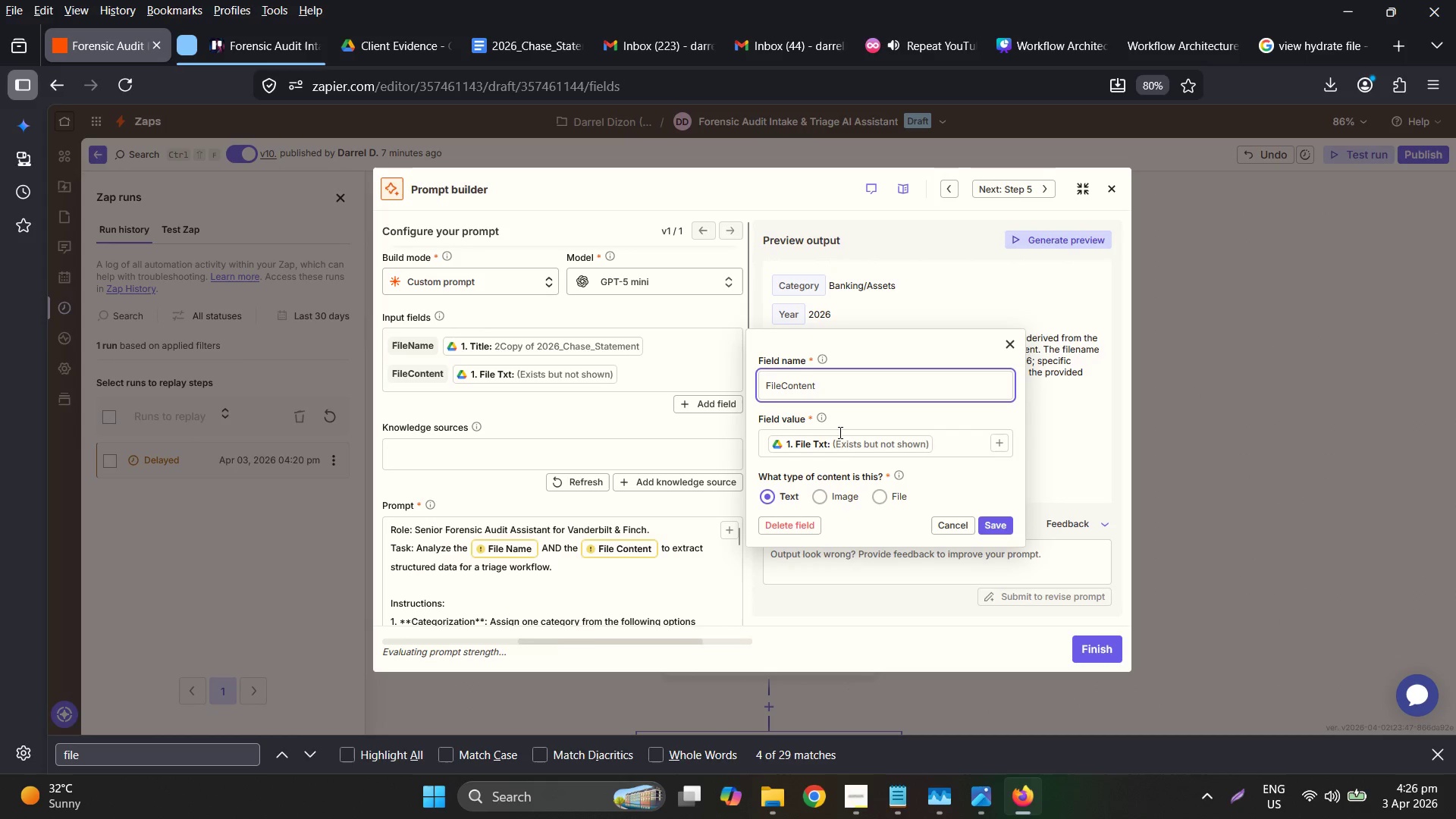 
left_click([841, 442])
 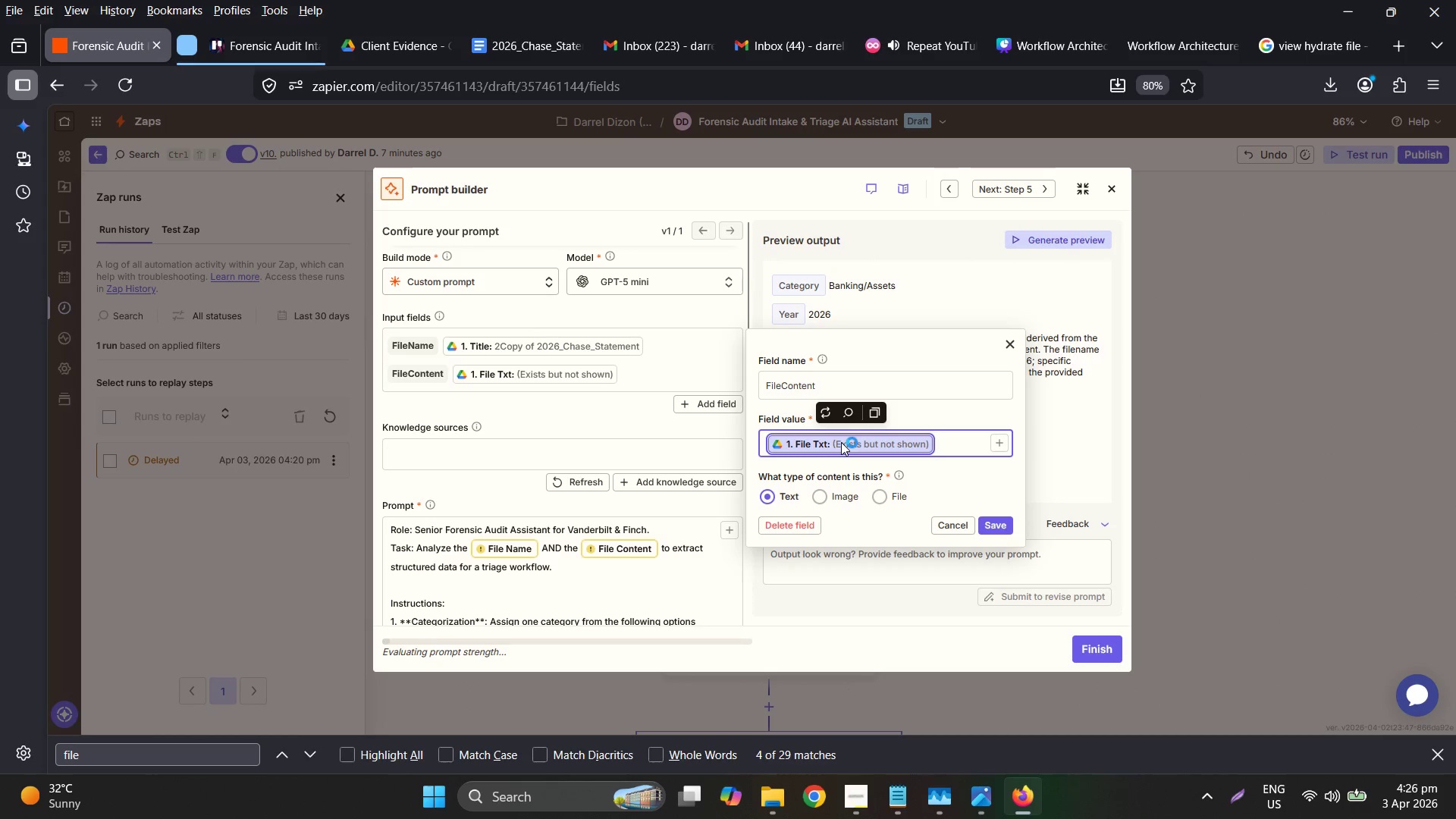 
key(Backspace)
 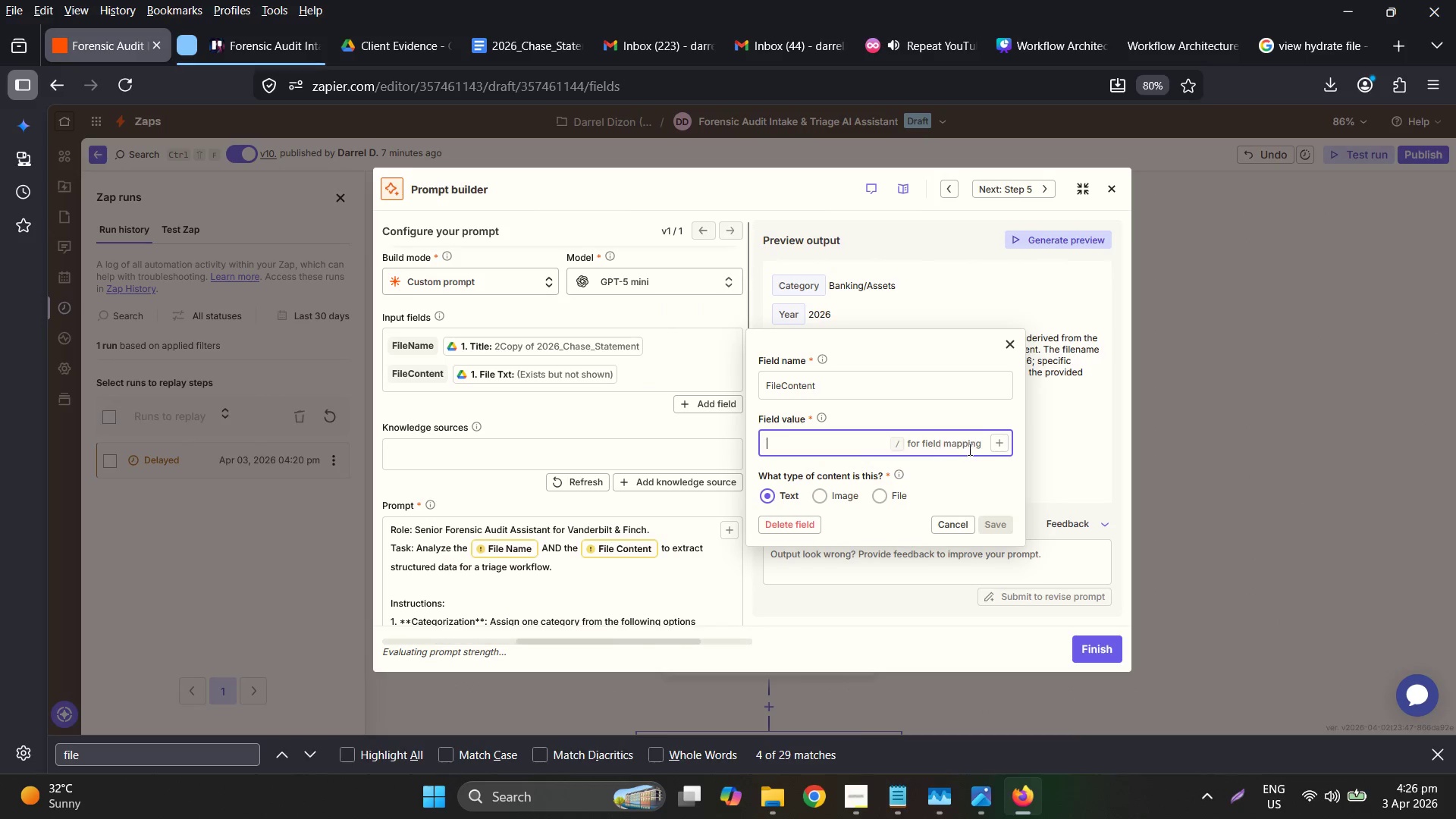 
left_click([996, 447])
 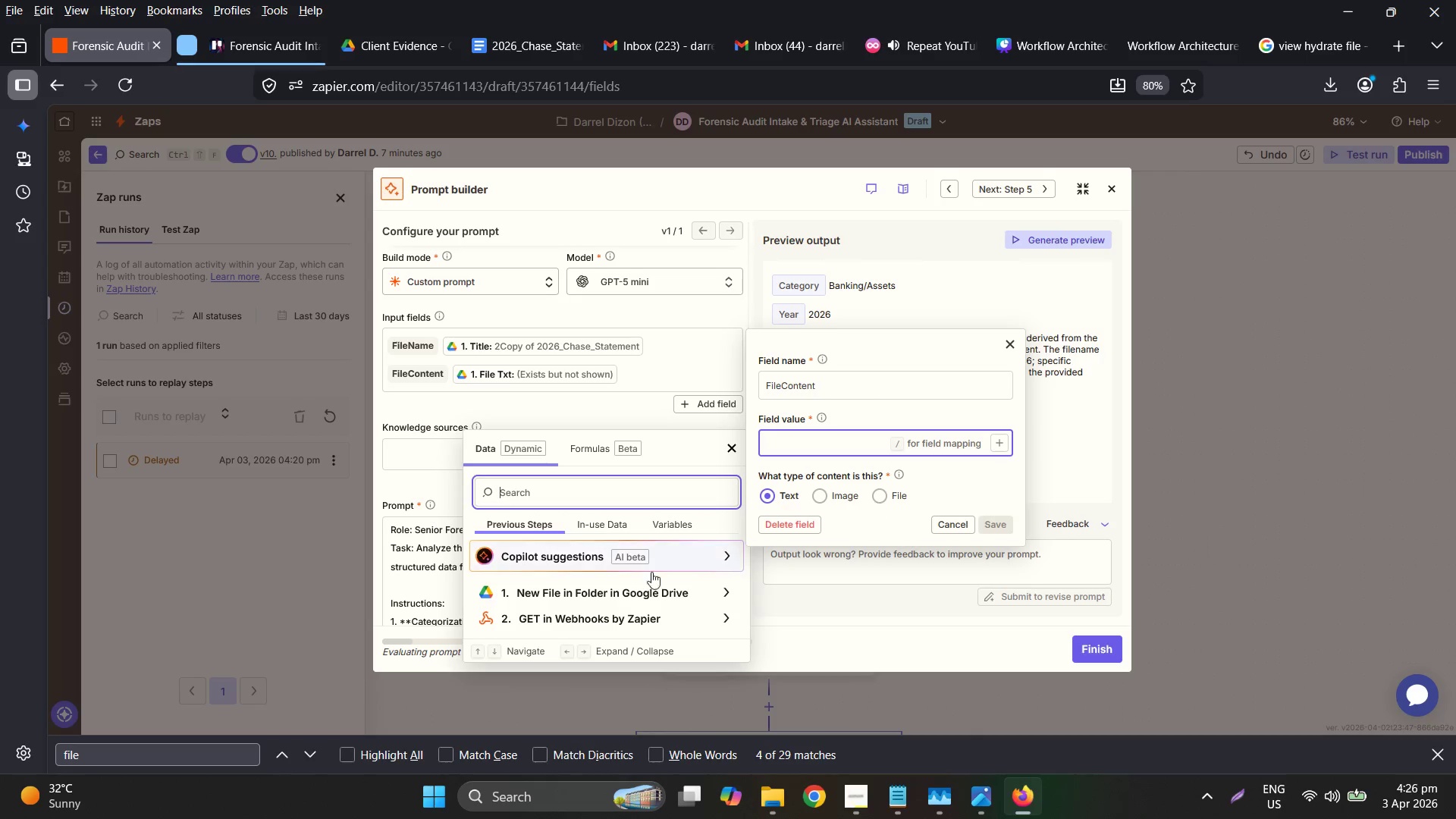 
left_click([620, 588])
 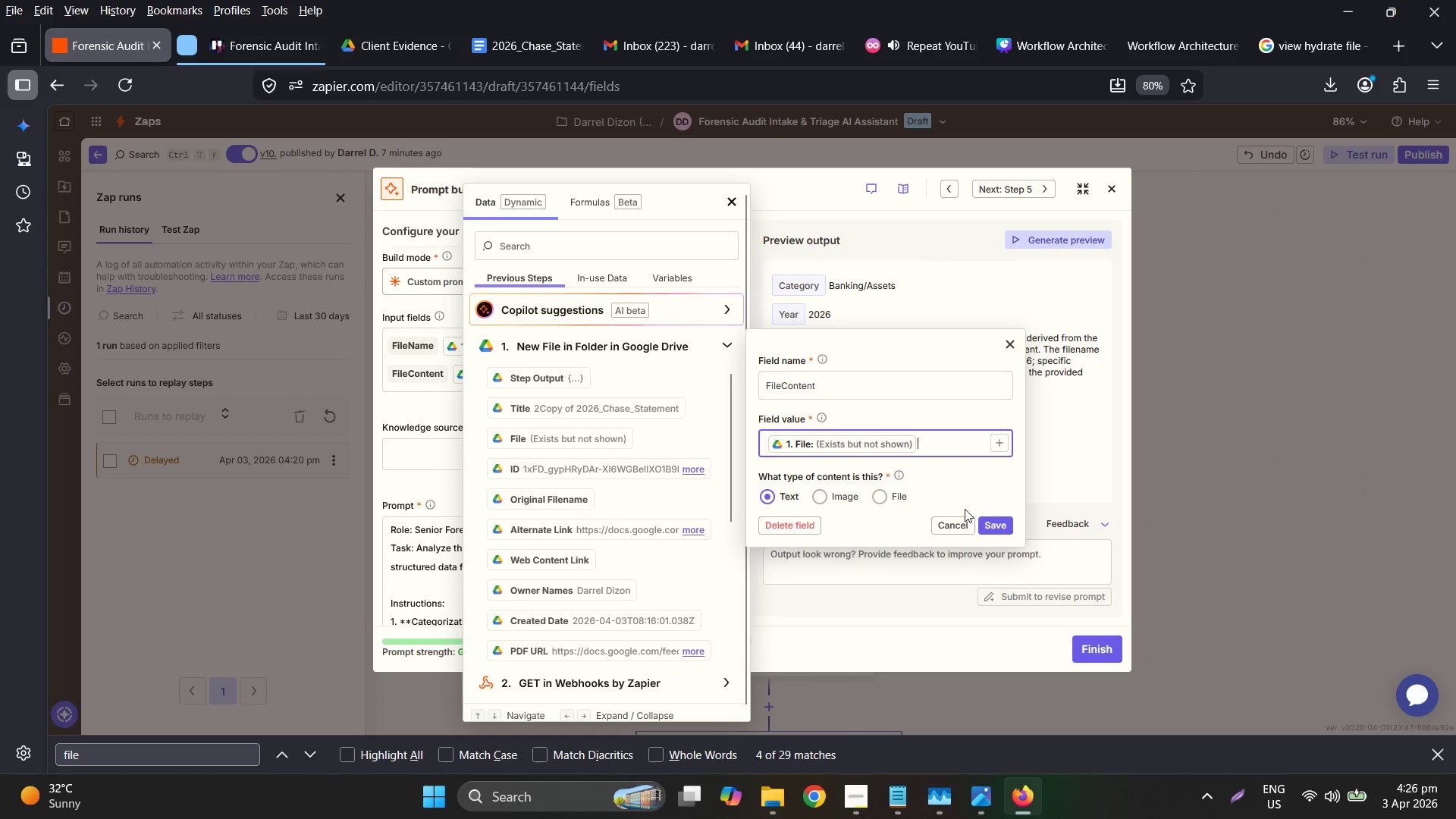 
left_click([993, 519])
 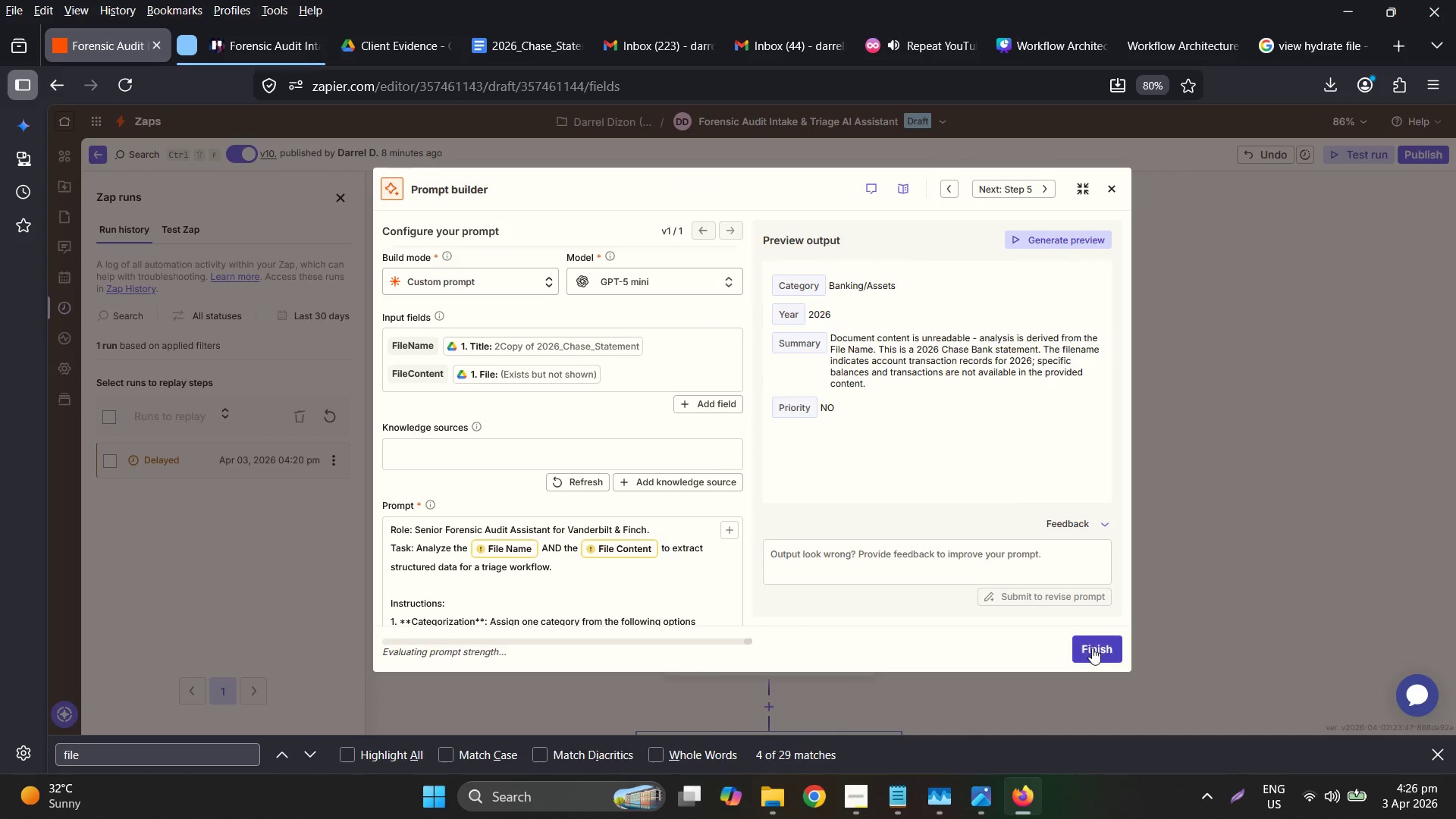 
left_click([1053, 243])
 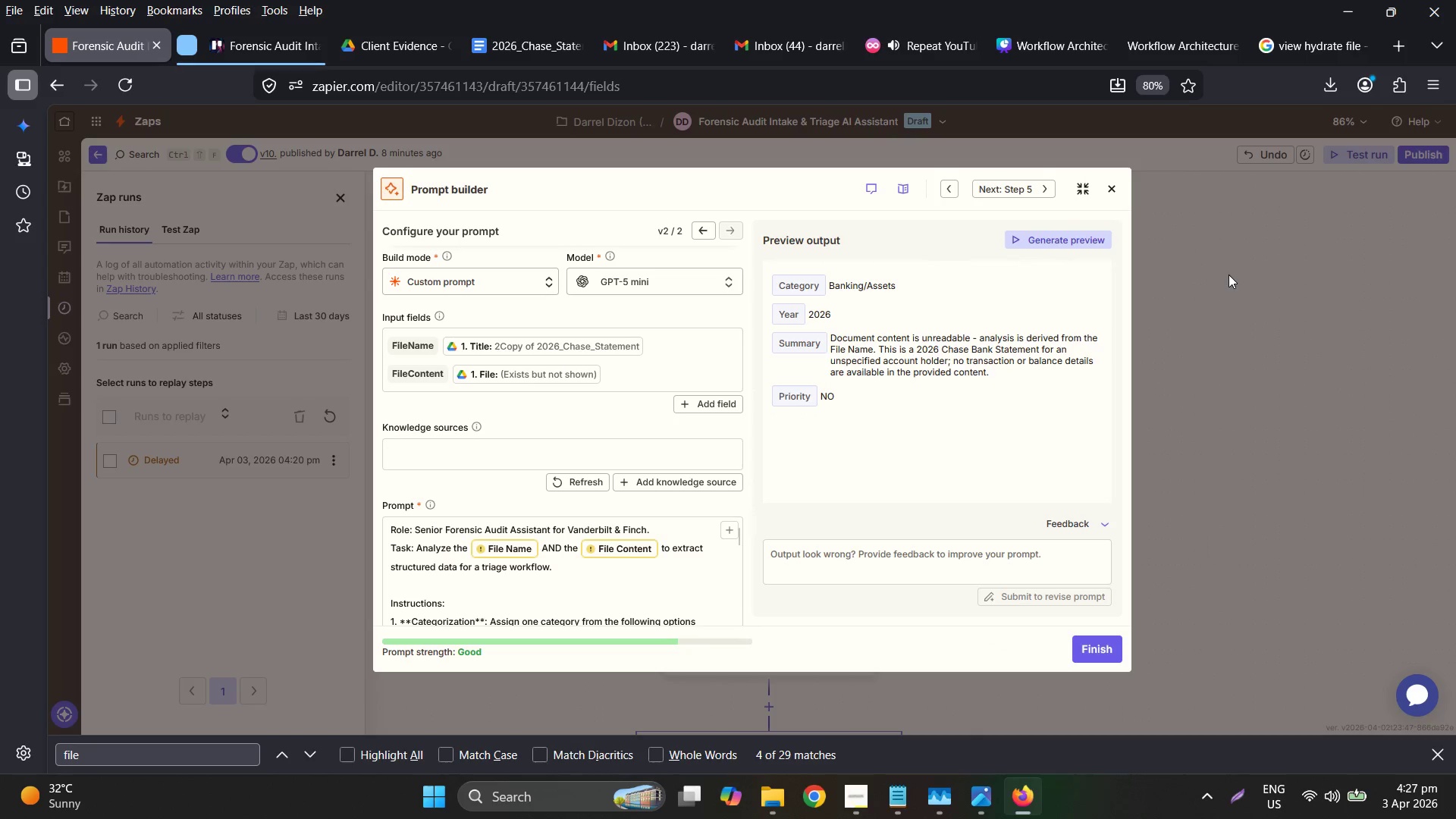 
wait(33.01)
 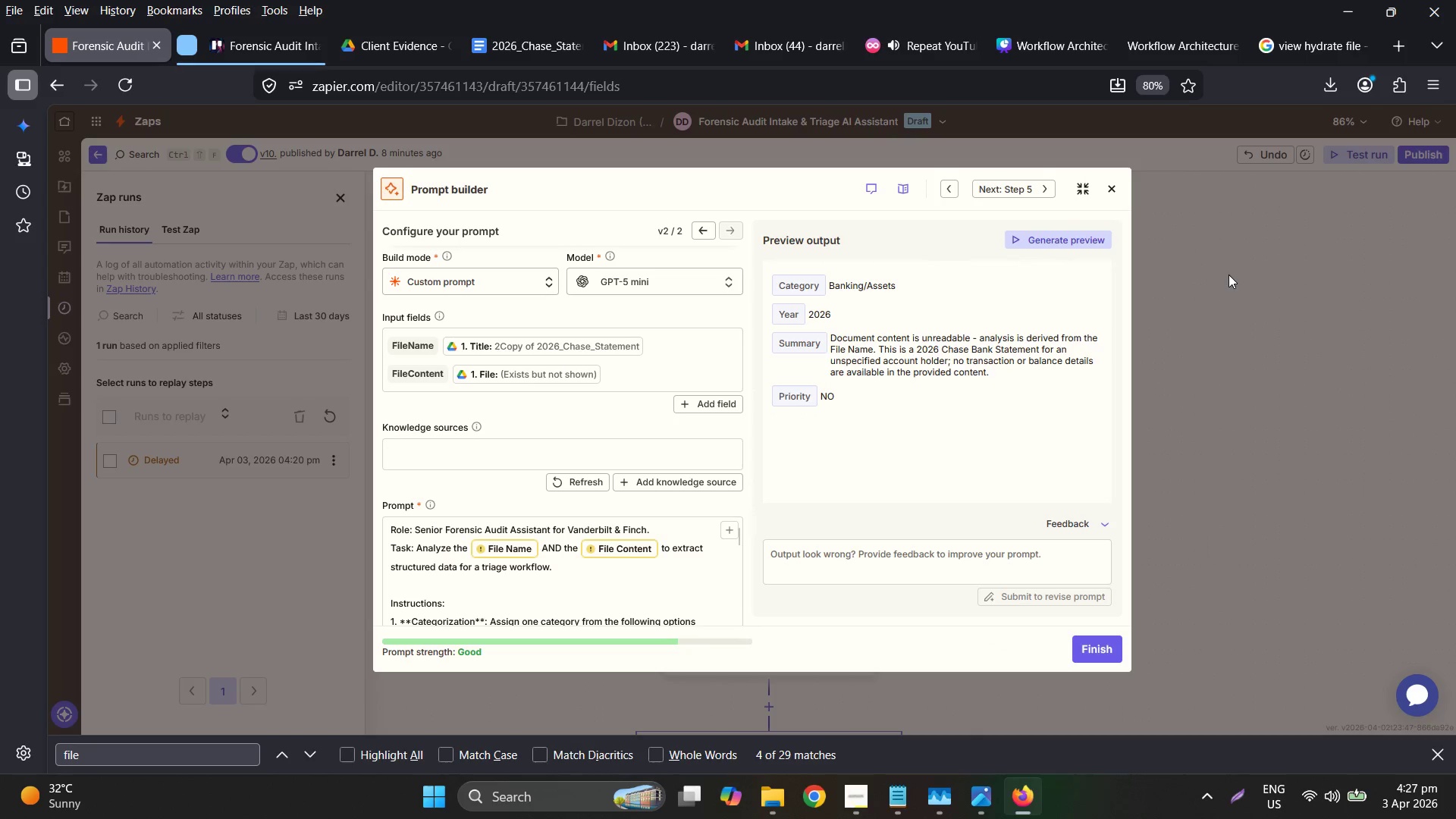 
left_click([685, 377])
 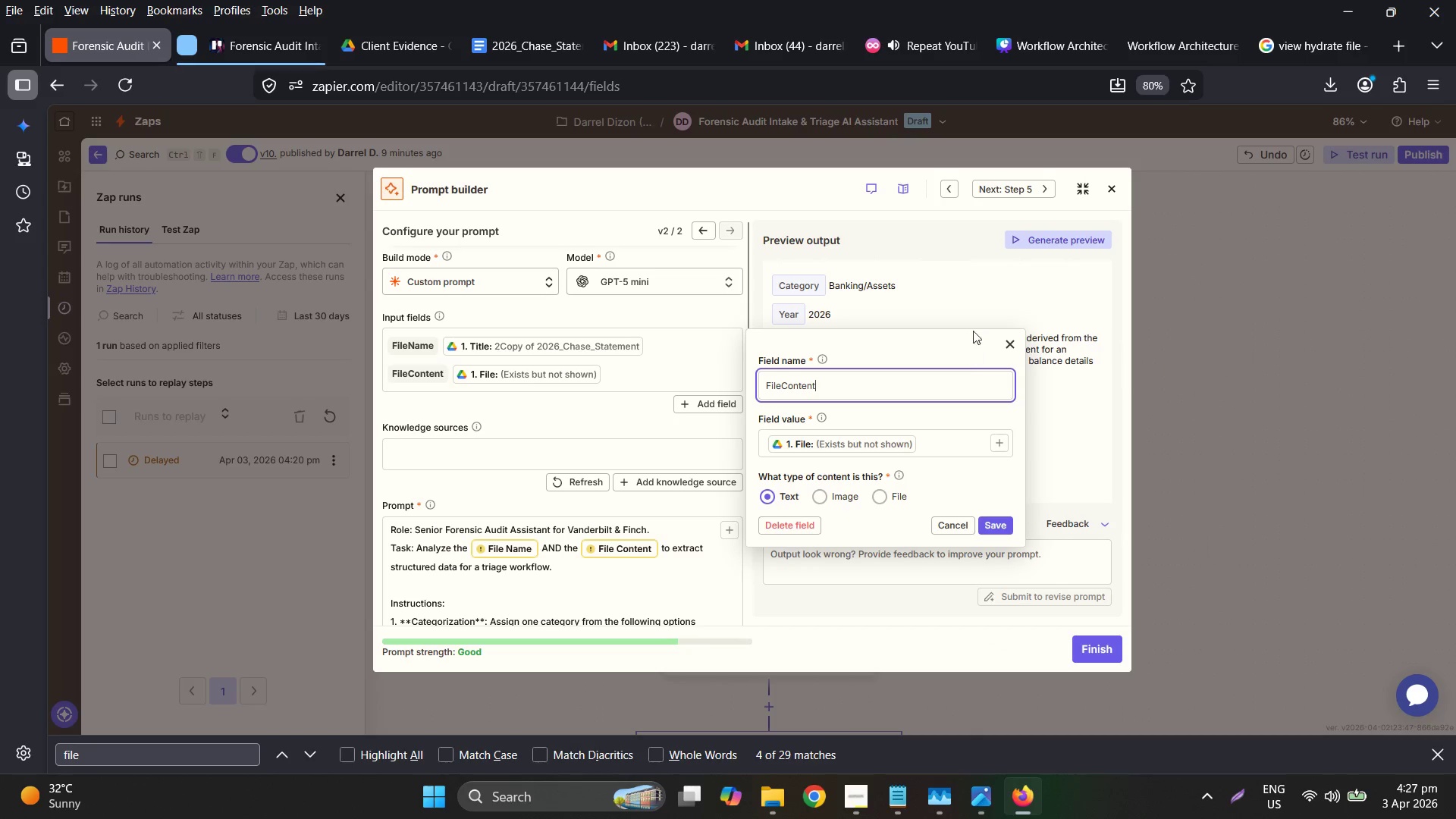 
left_click([968, 313])
 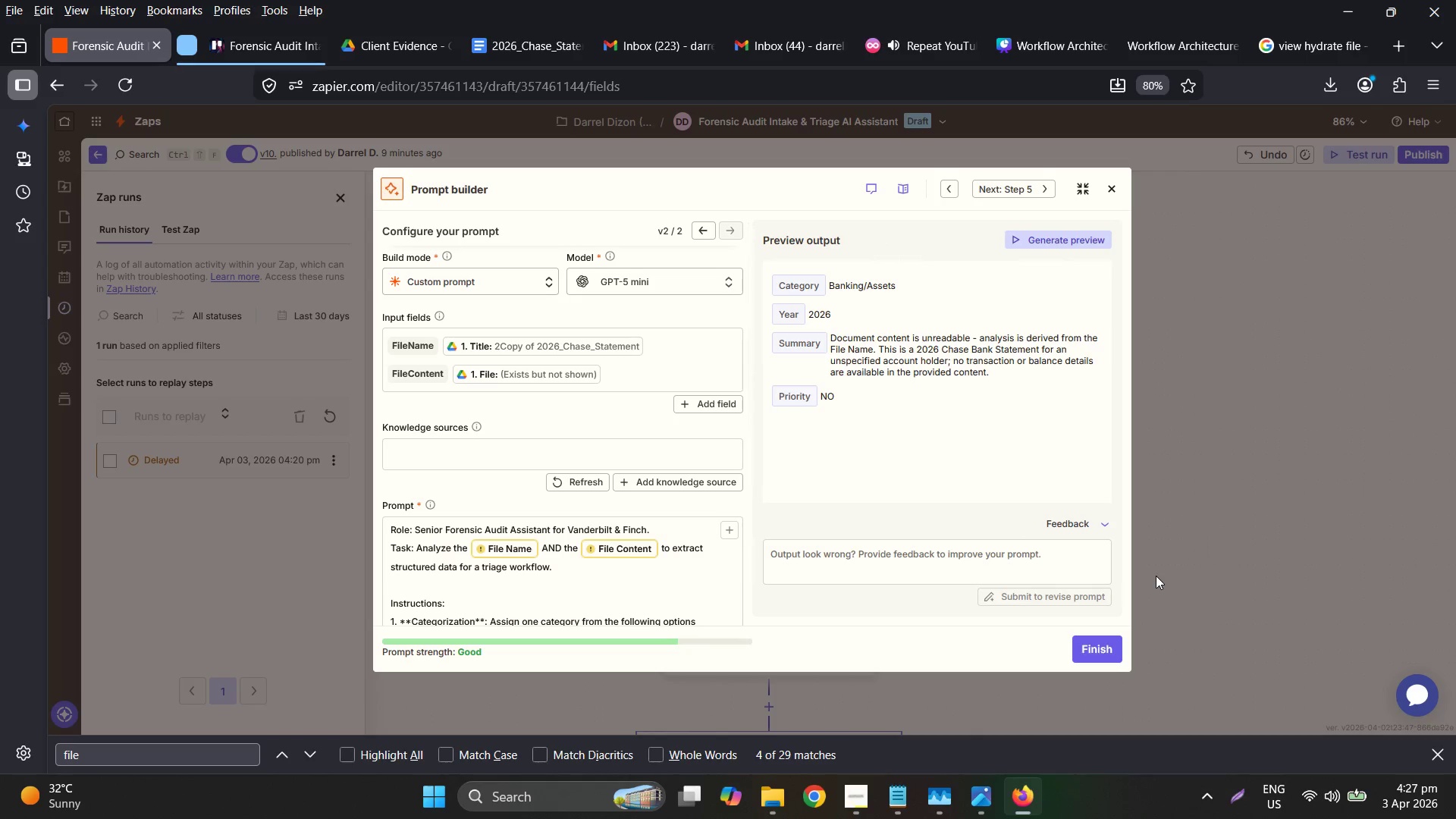 
wait(6.95)
 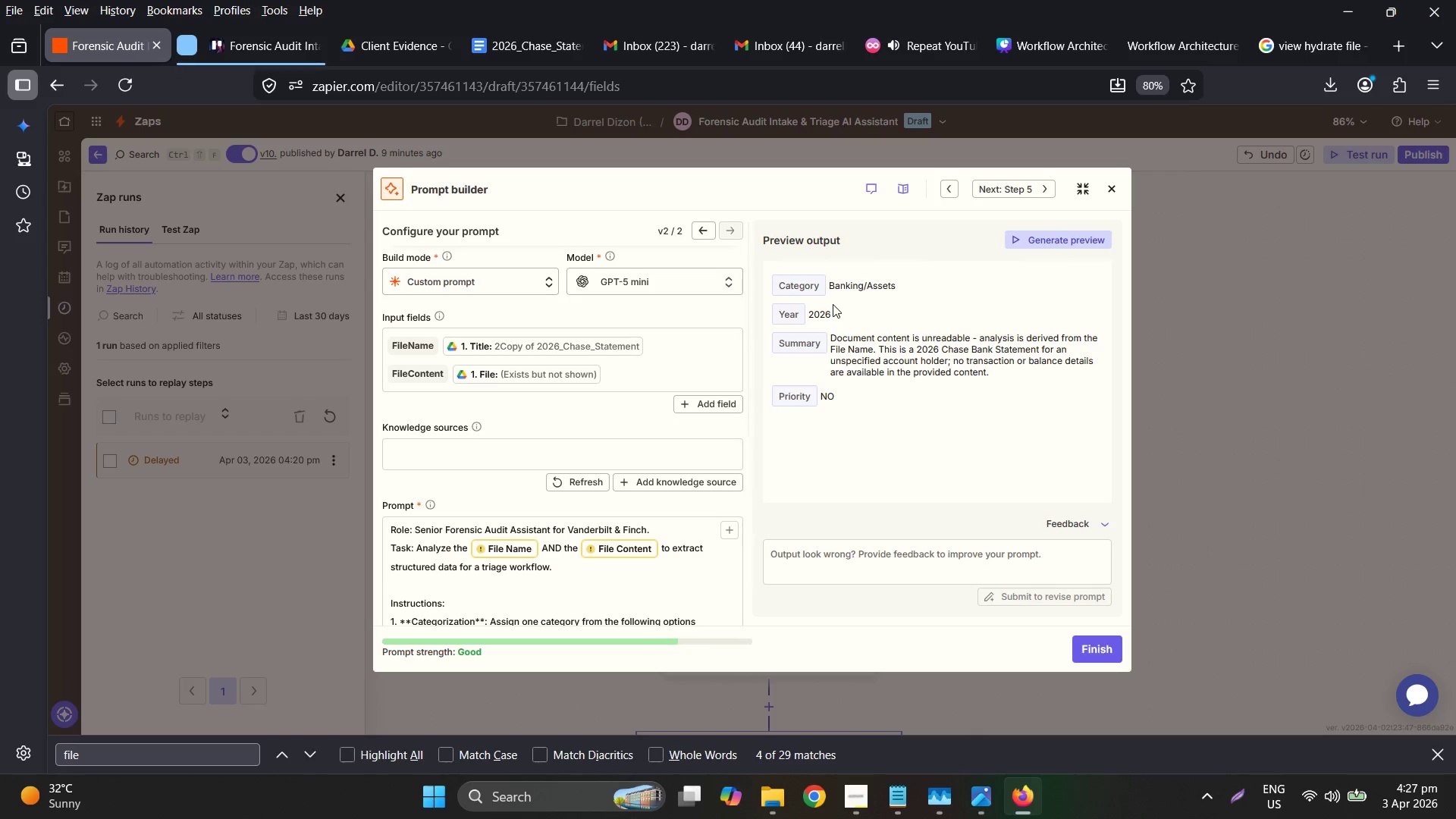 
left_click_drag(start_coordinate=[1097, 654], to_coordinate=[743, 372])
 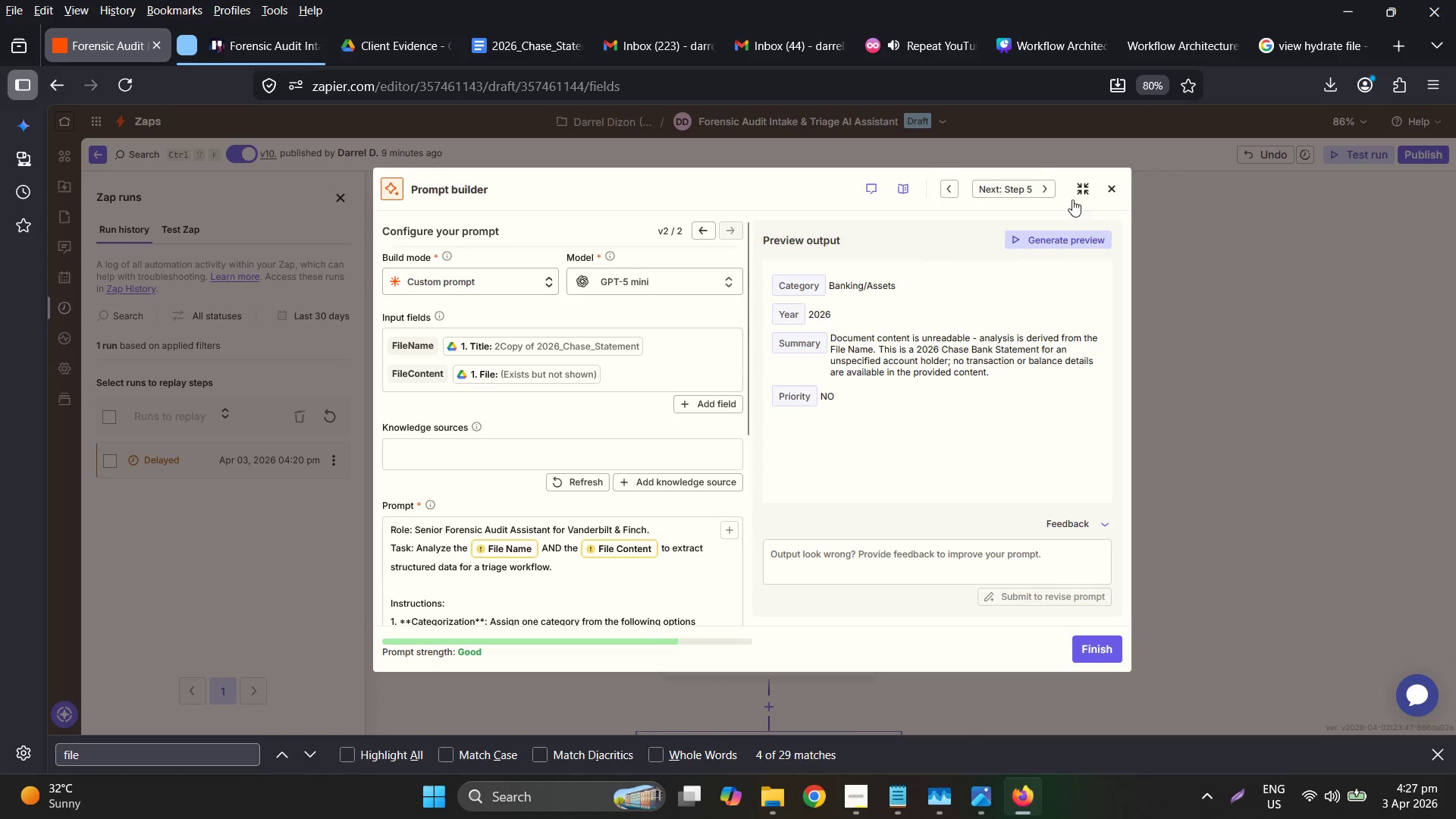 
double_click([1087, 180])
 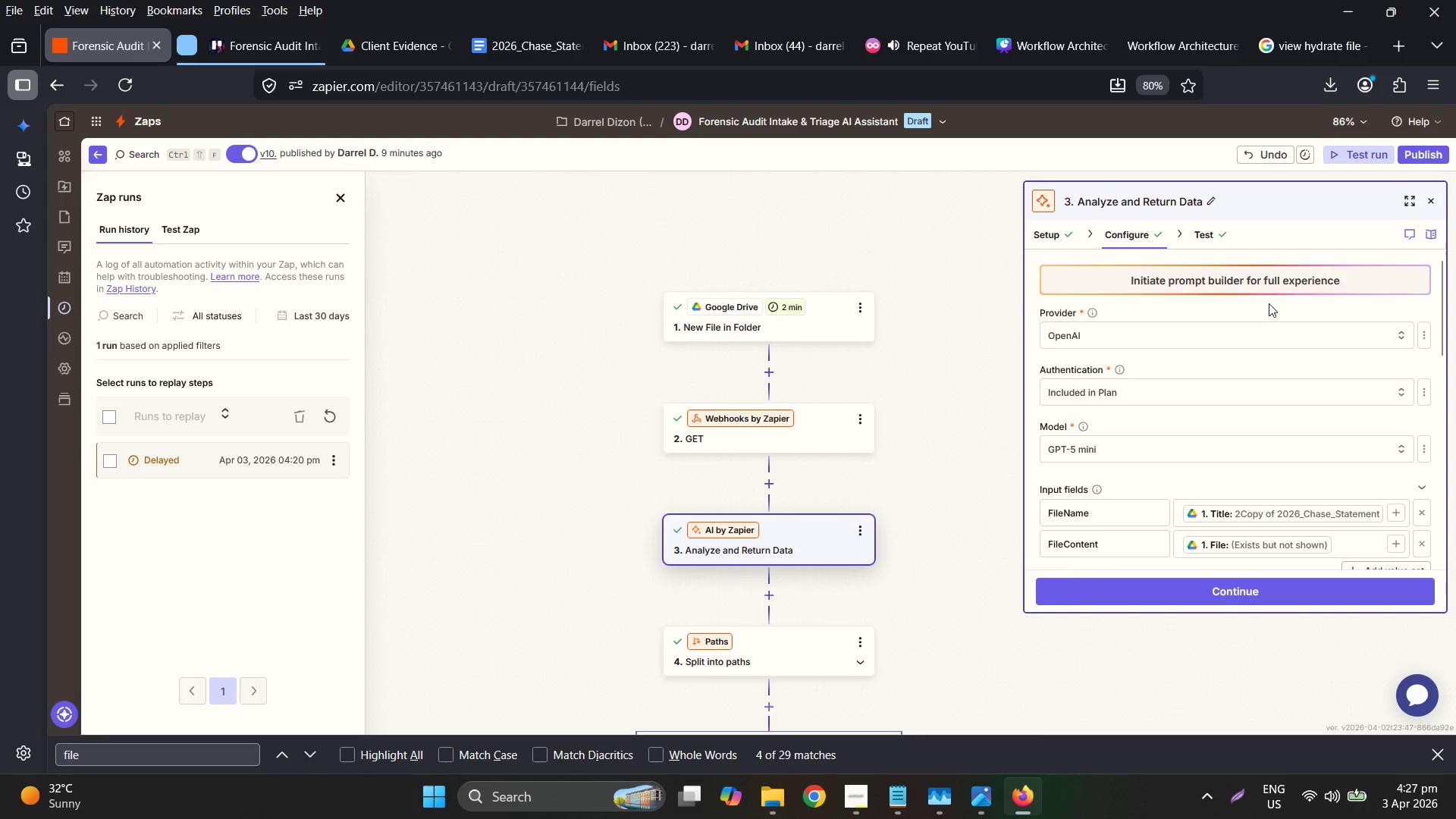 
left_click([1206, 237])
 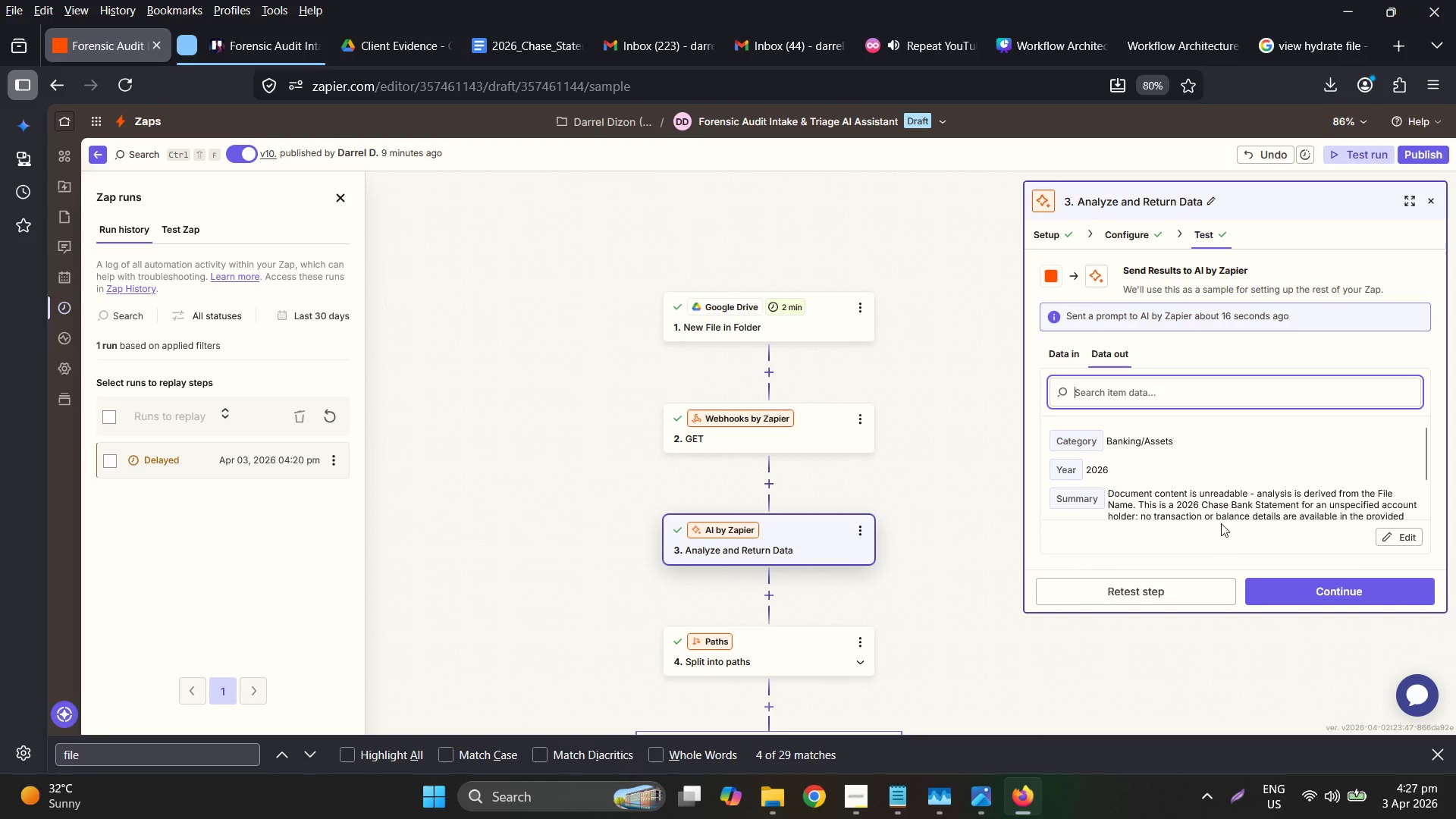 
scroll: coordinate [1221, 523], scroll_direction: down, amount: 1.0
 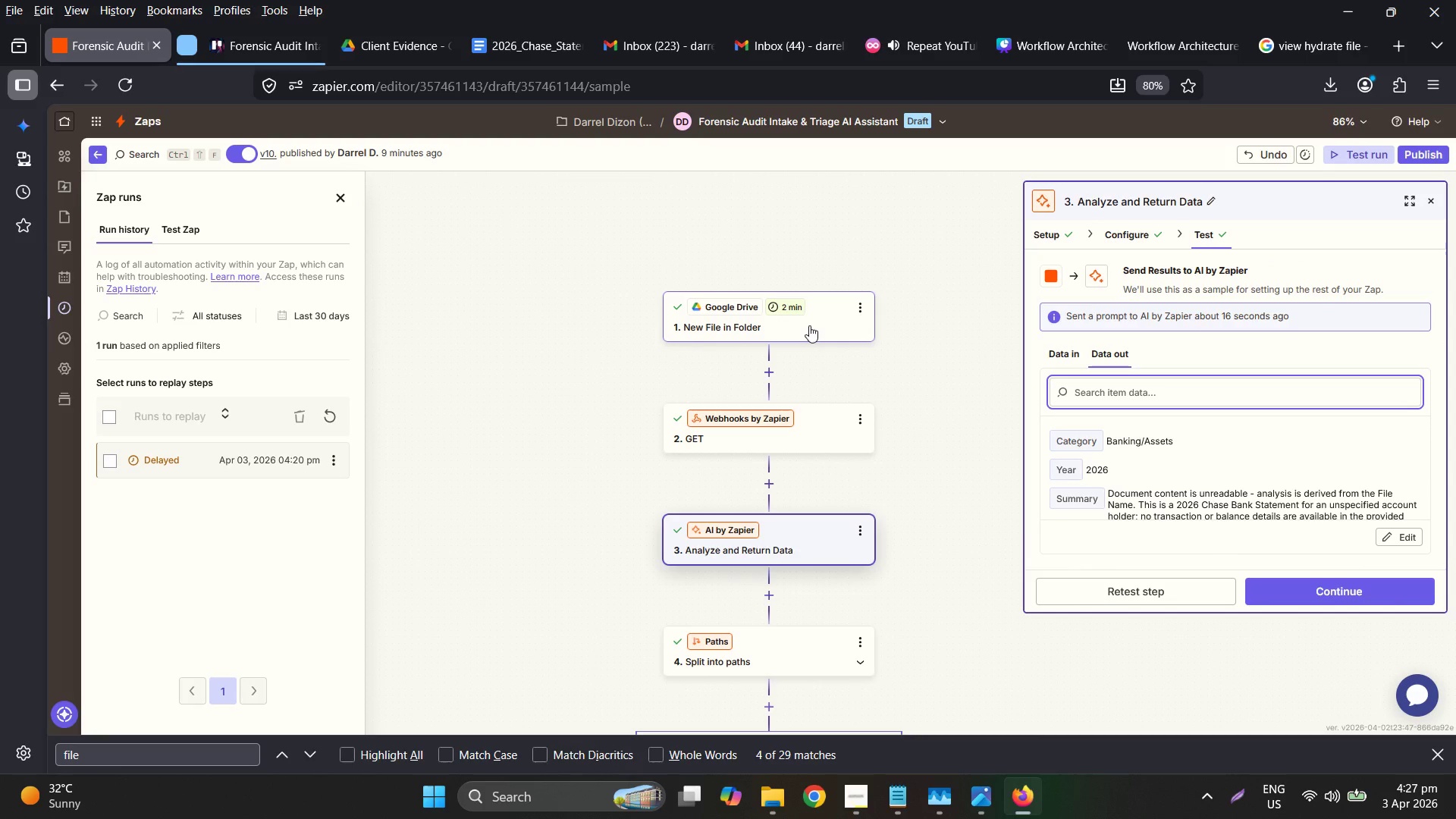 
wait(5.59)
 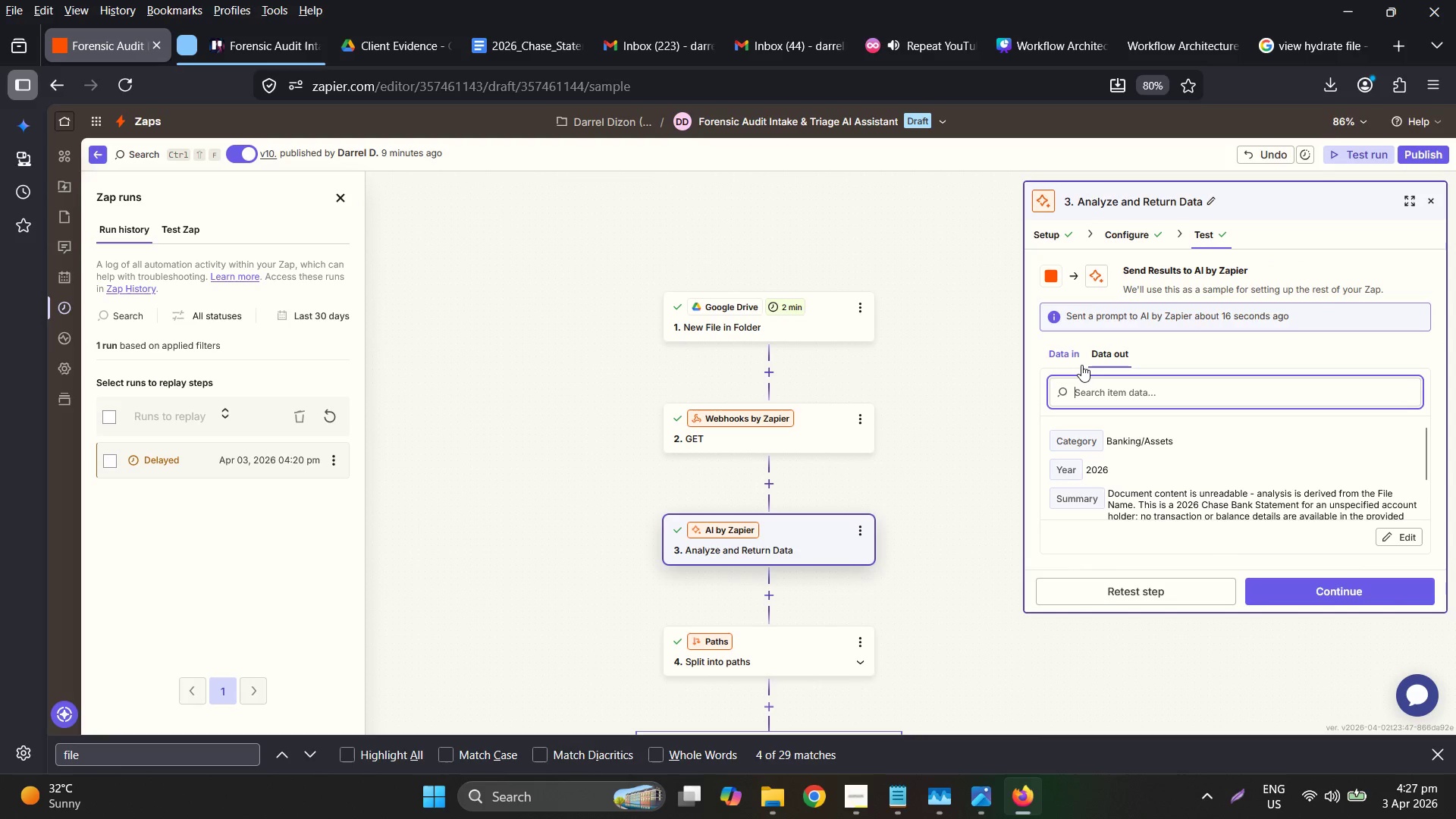 
left_click([809, 325])
 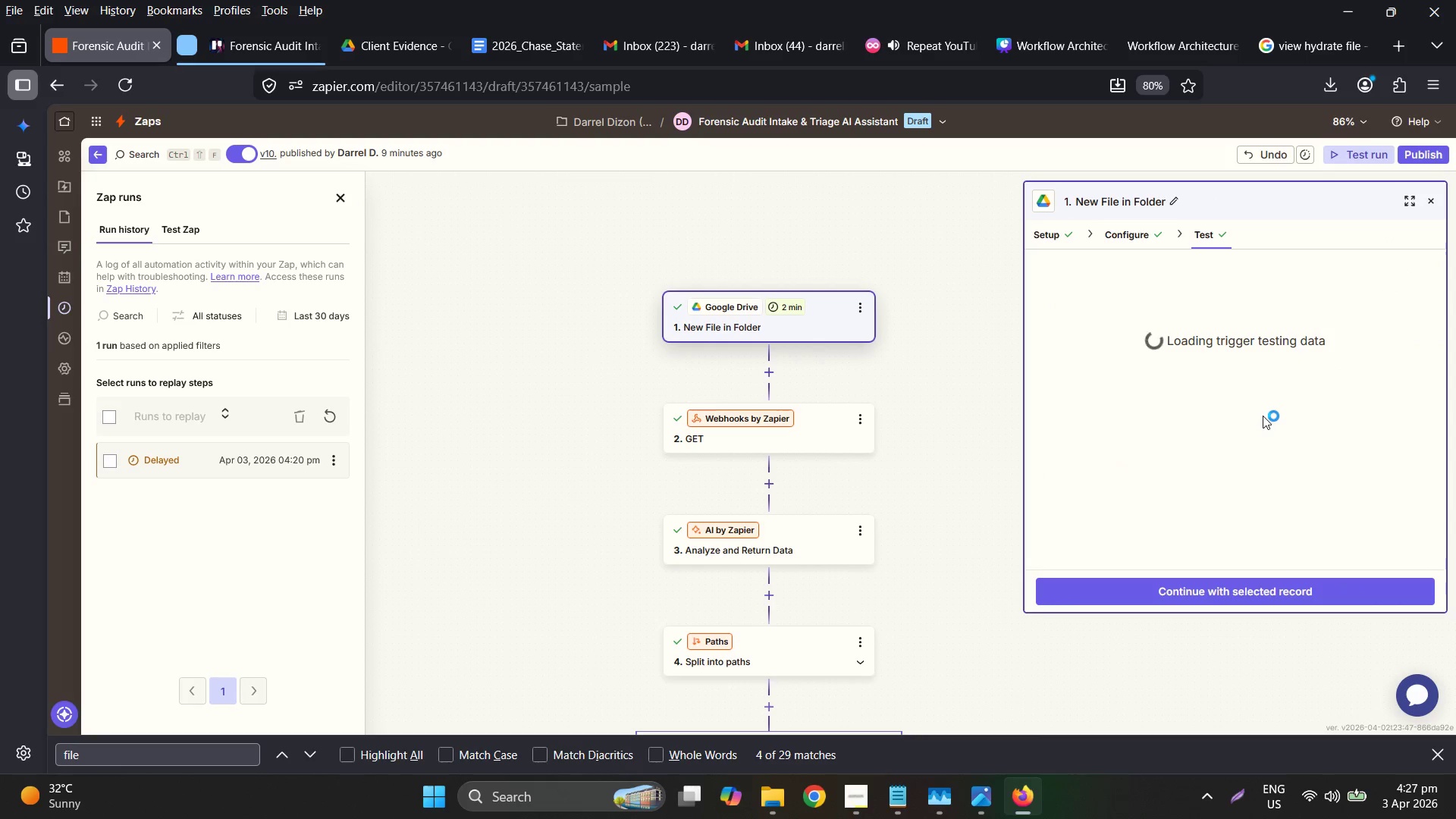 
left_click([1255, 414])
 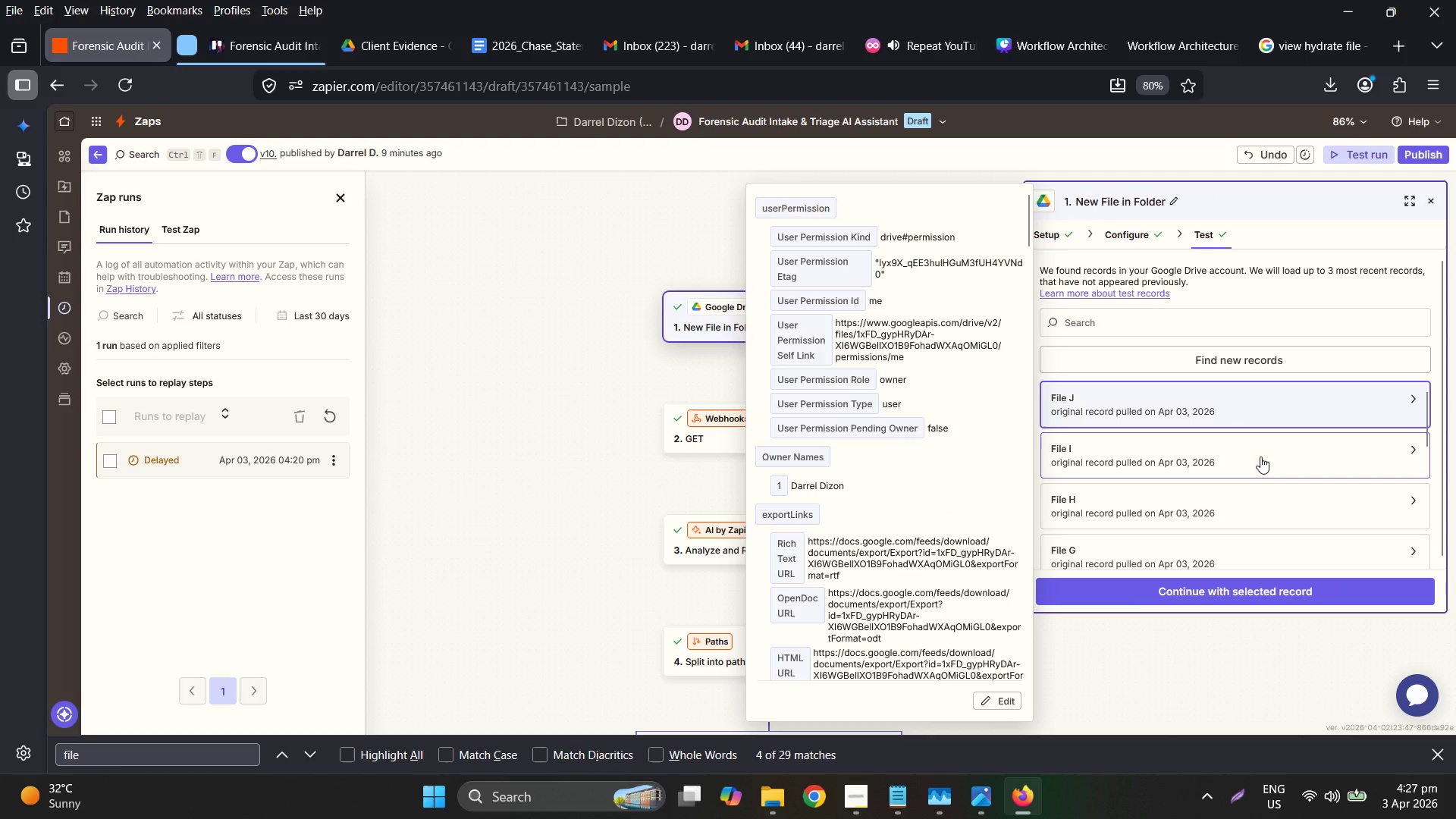 
left_click([1260, 457])
 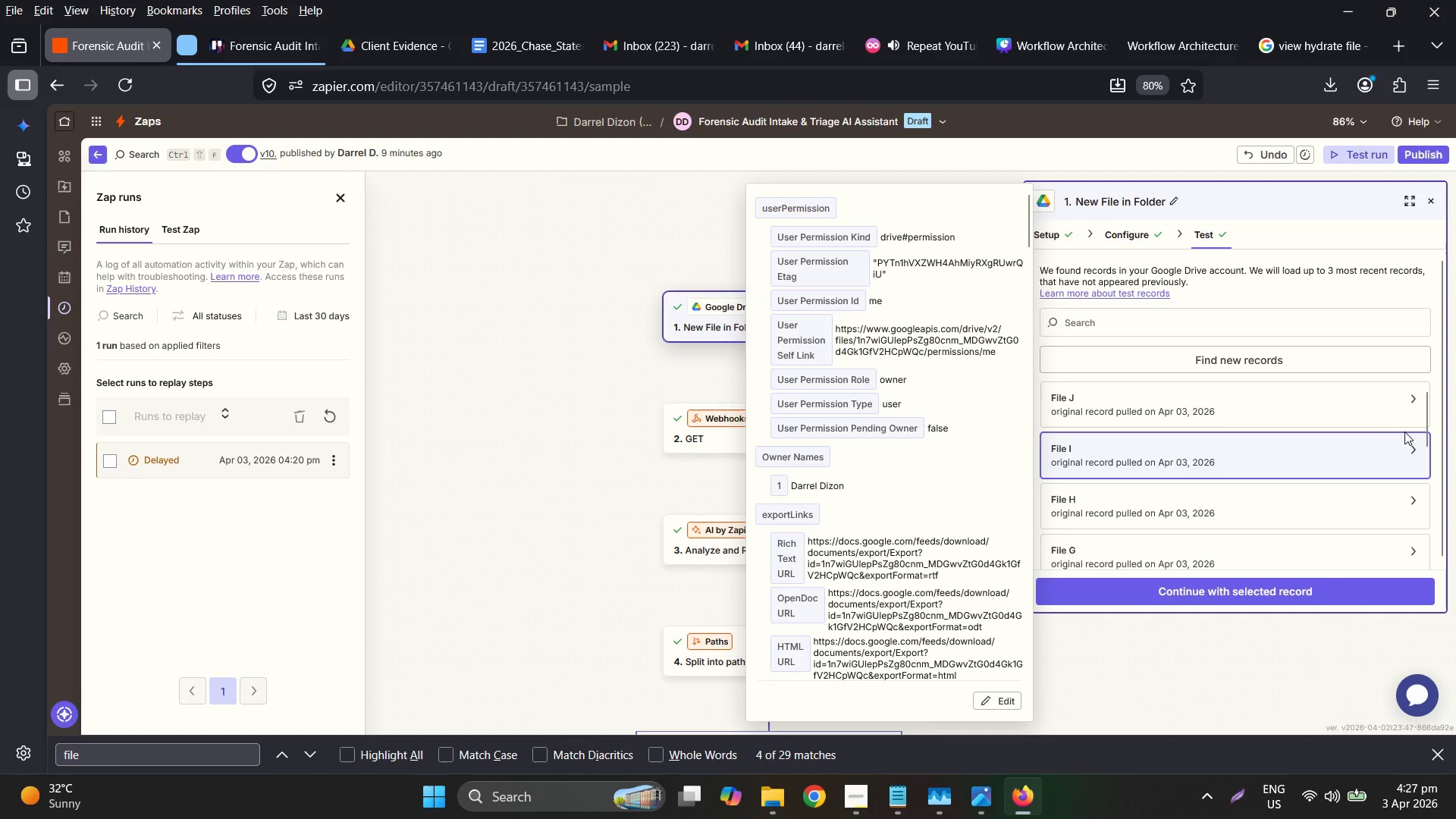 
left_click([1329, 294])
 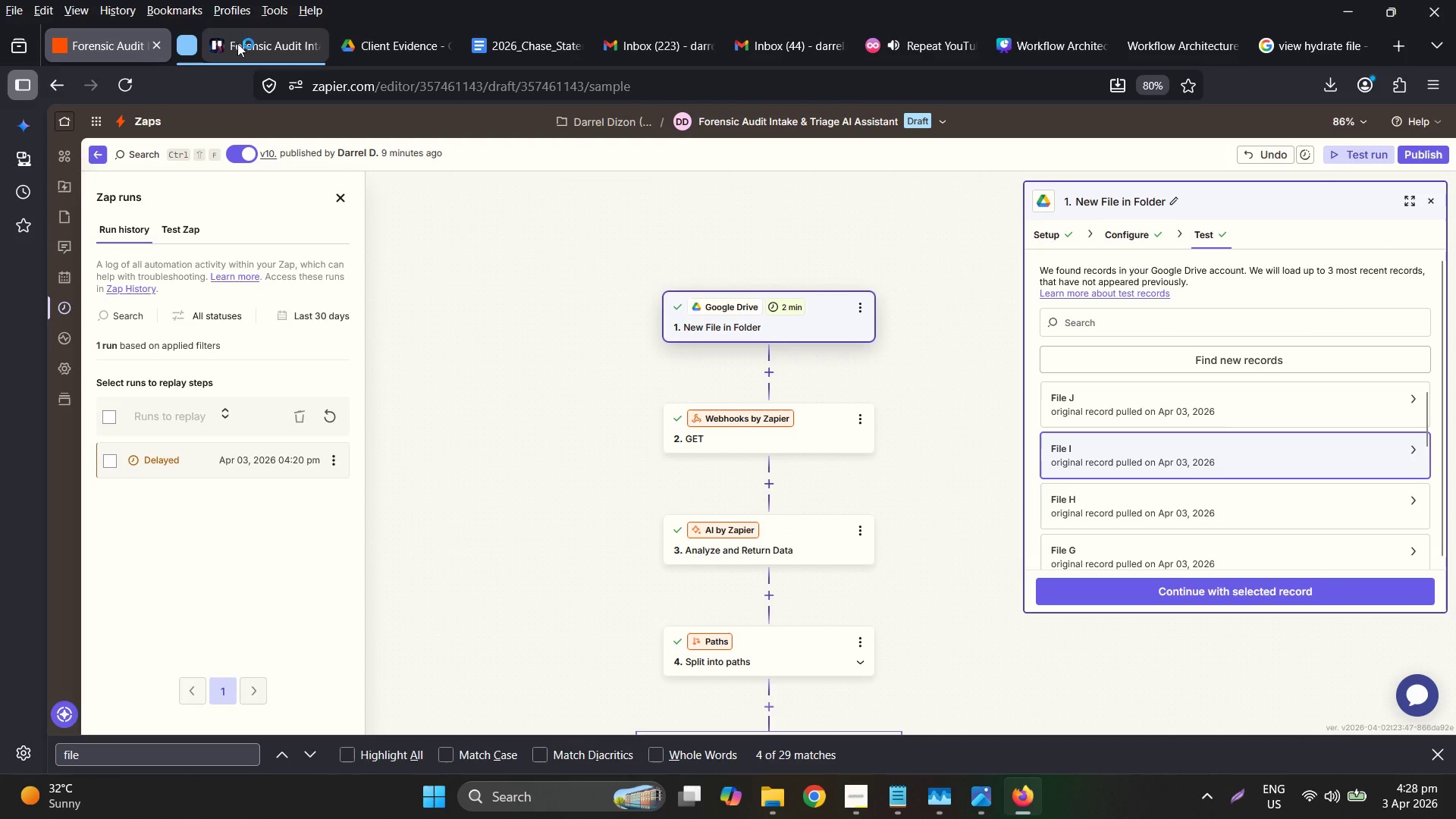 
left_click([401, 52])
 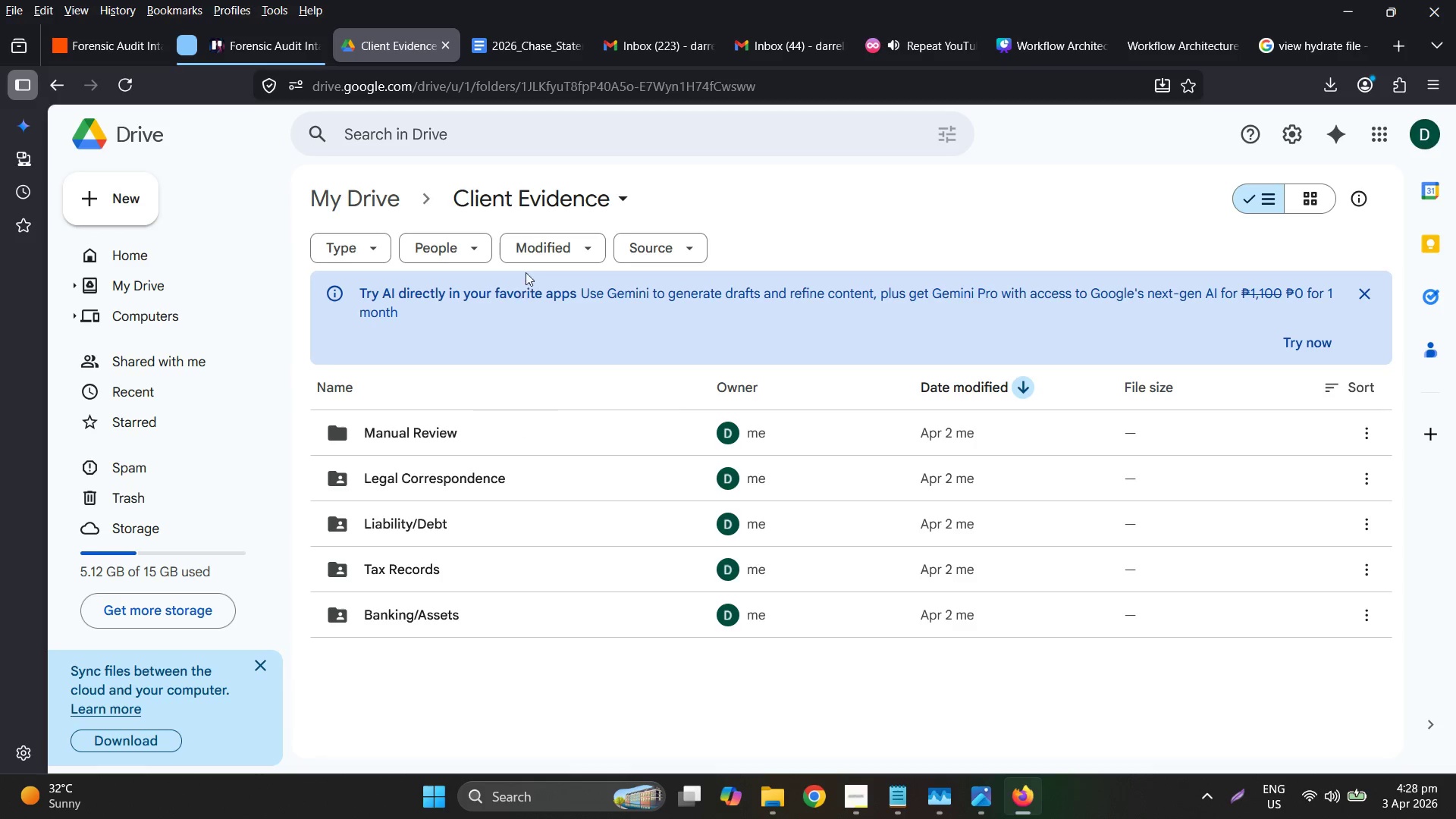 
left_click([388, 192])
 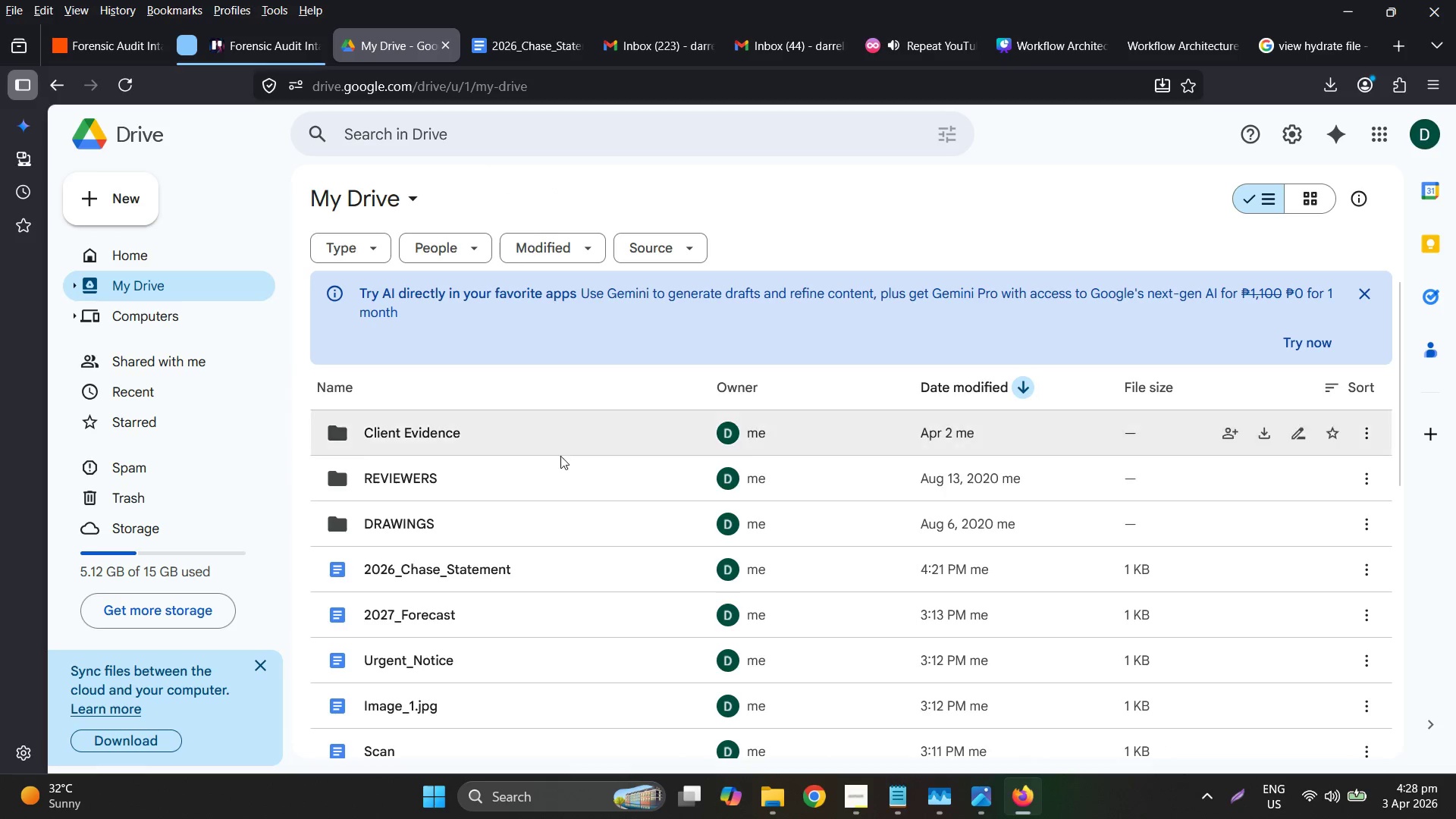 
left_click_drag(start_coordinate=[552, 578], to_coordinate=[454, 418])
 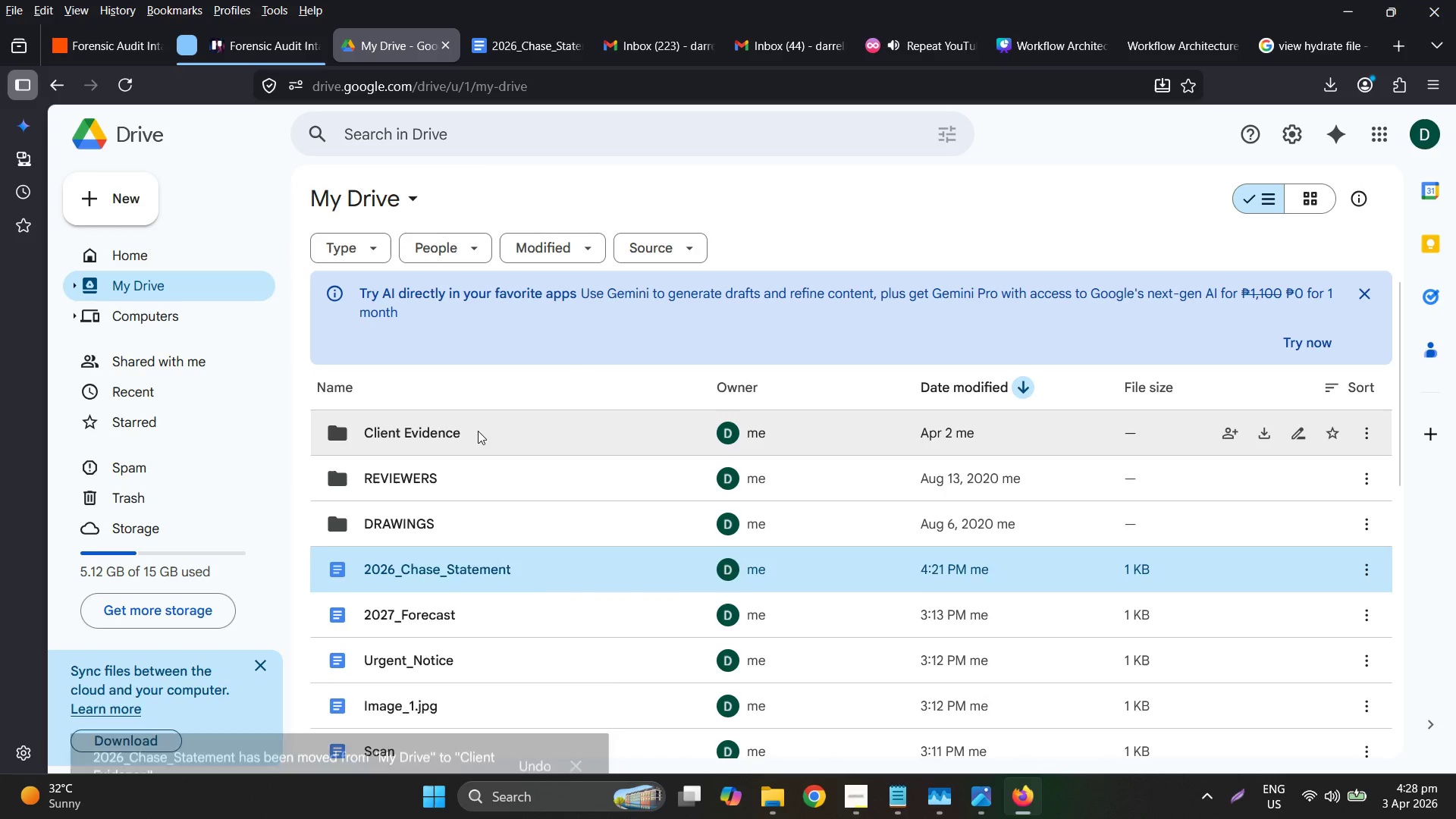 
double_click([478, 431])
 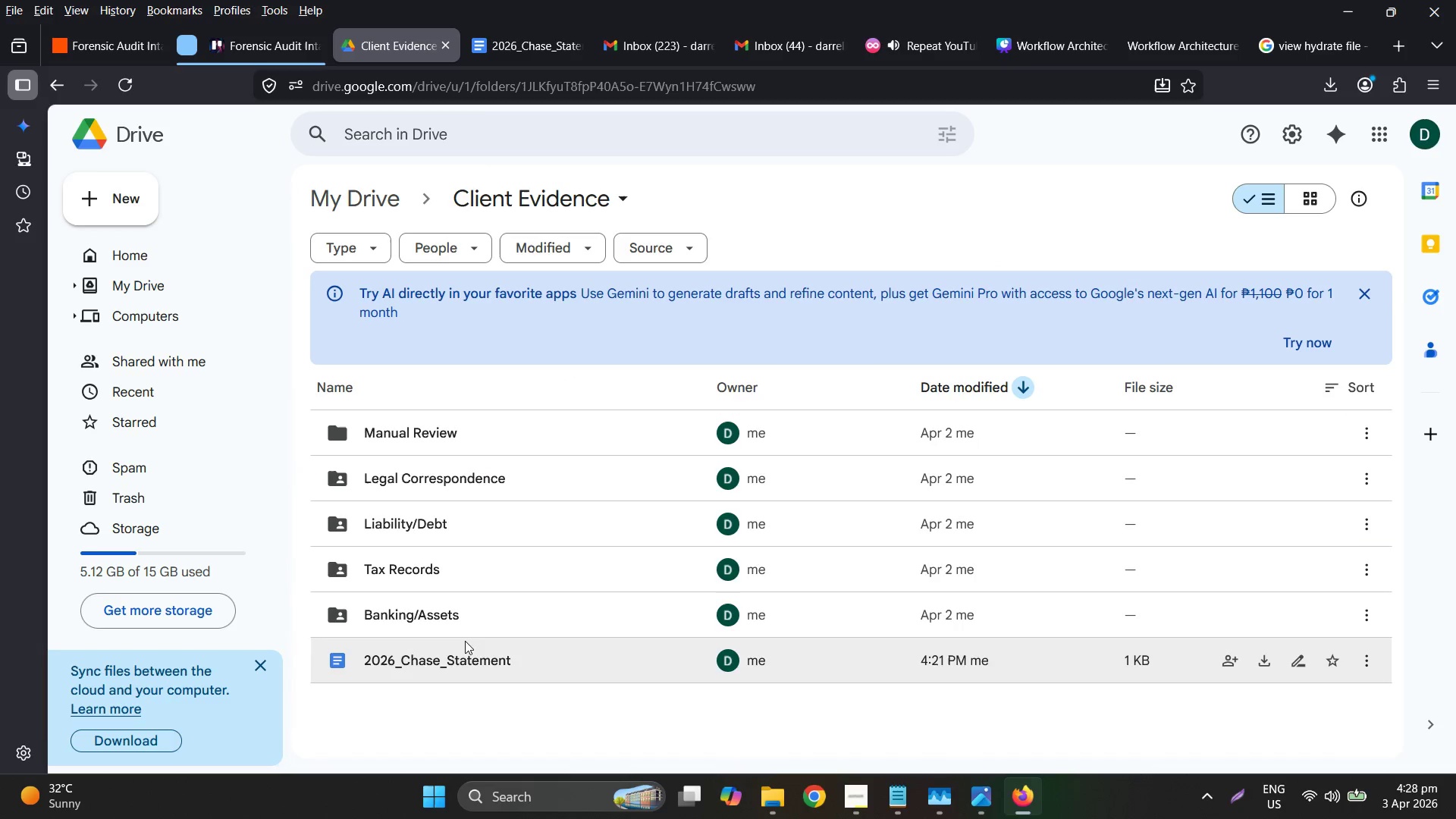 
double_click([466, 641])
 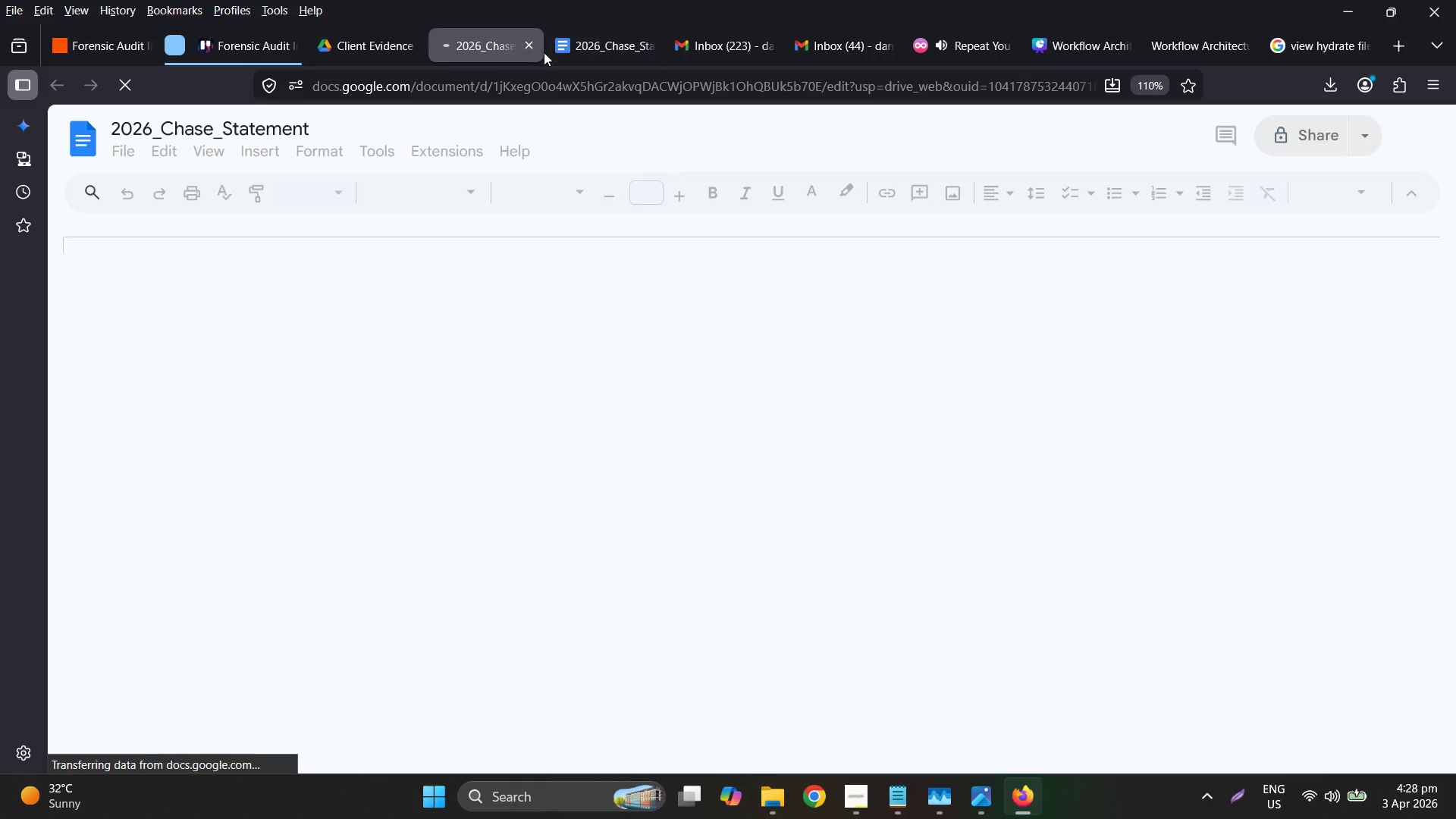 
left_click([529, 46])
 